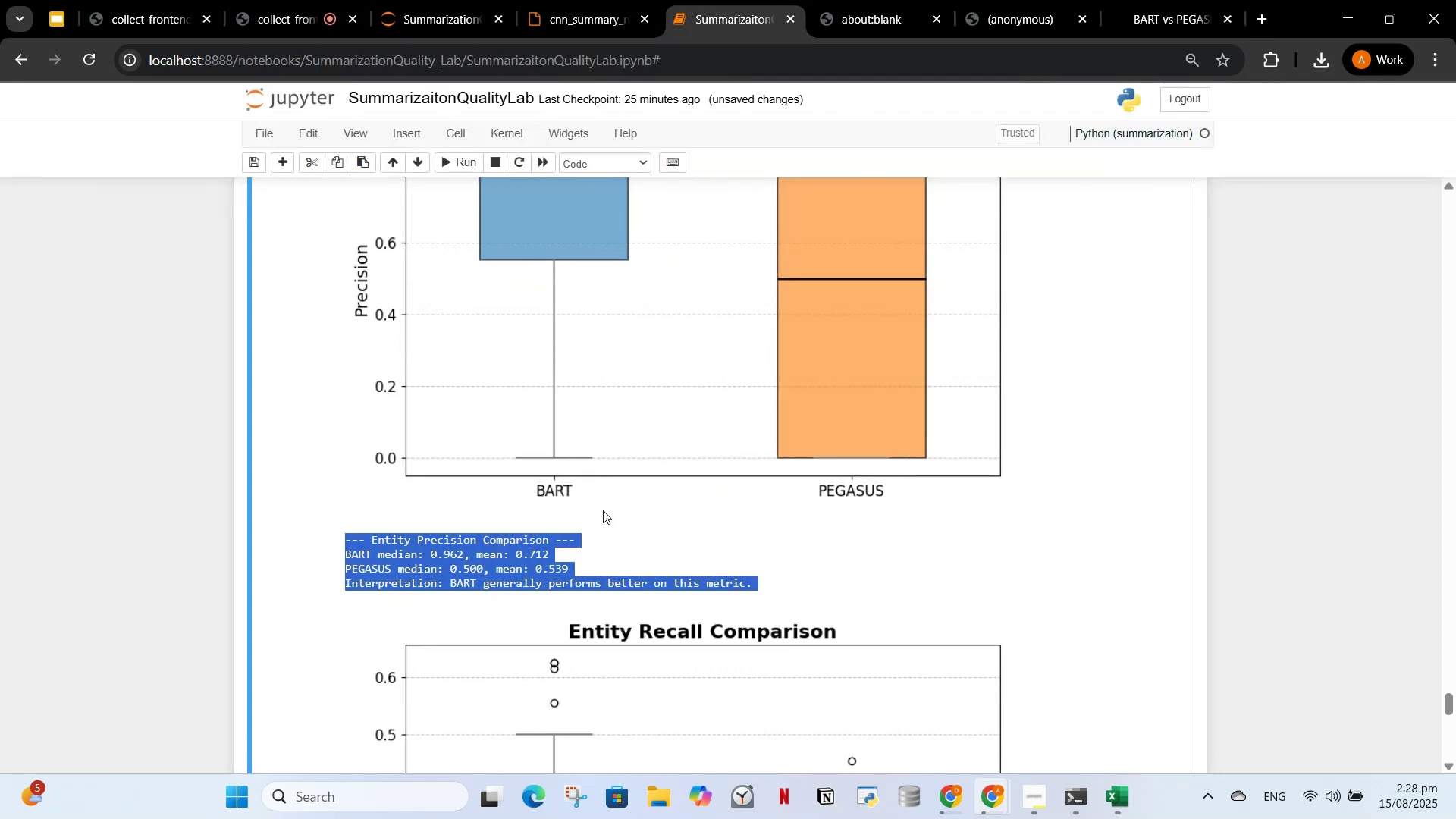 
scroll: coordinate [579, 479], scroll_direction: down, amount: 6.0
 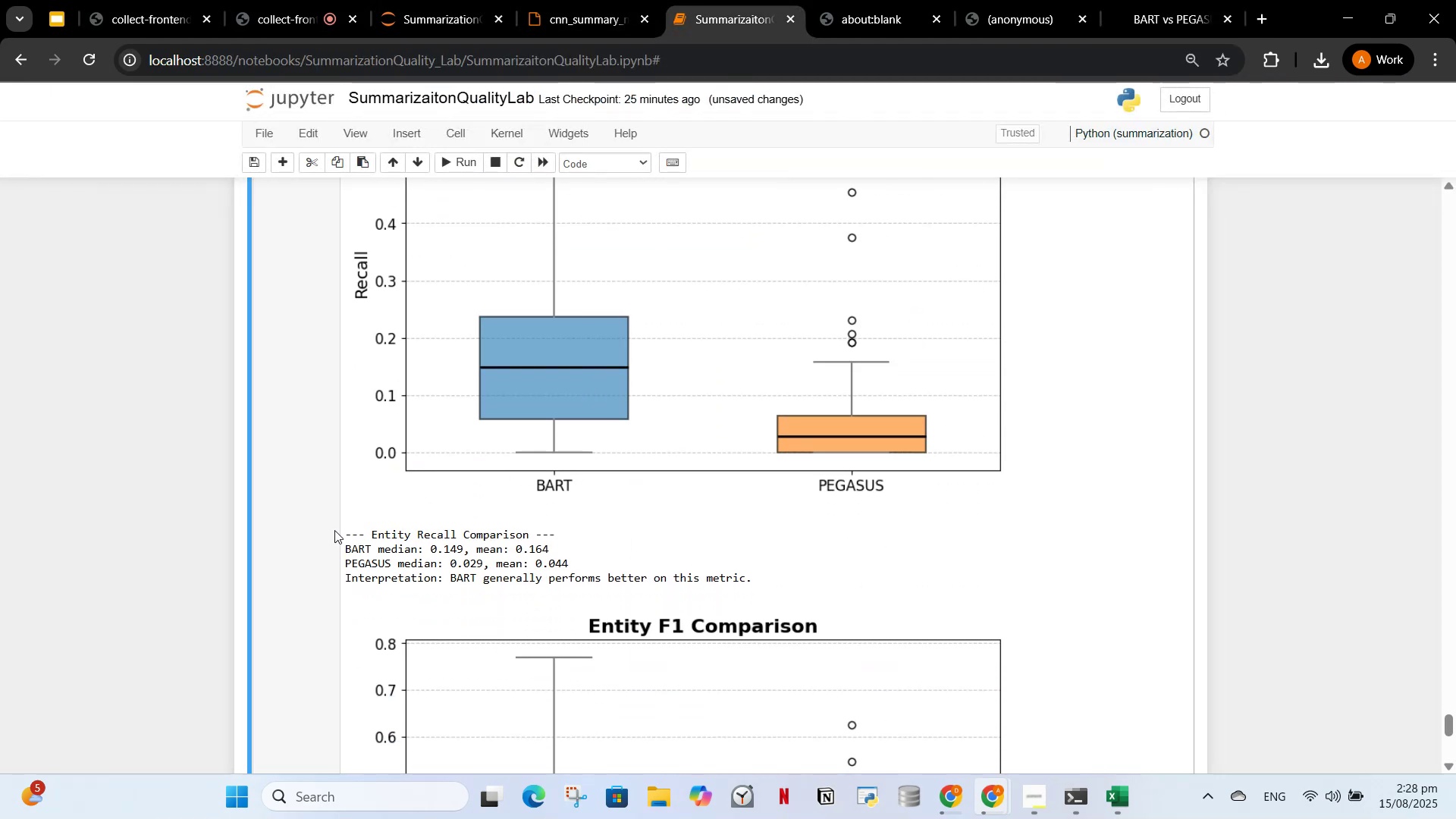 
left_click_drag(start_coordinate=[342, 526], to_coordinate=[782, 577])
 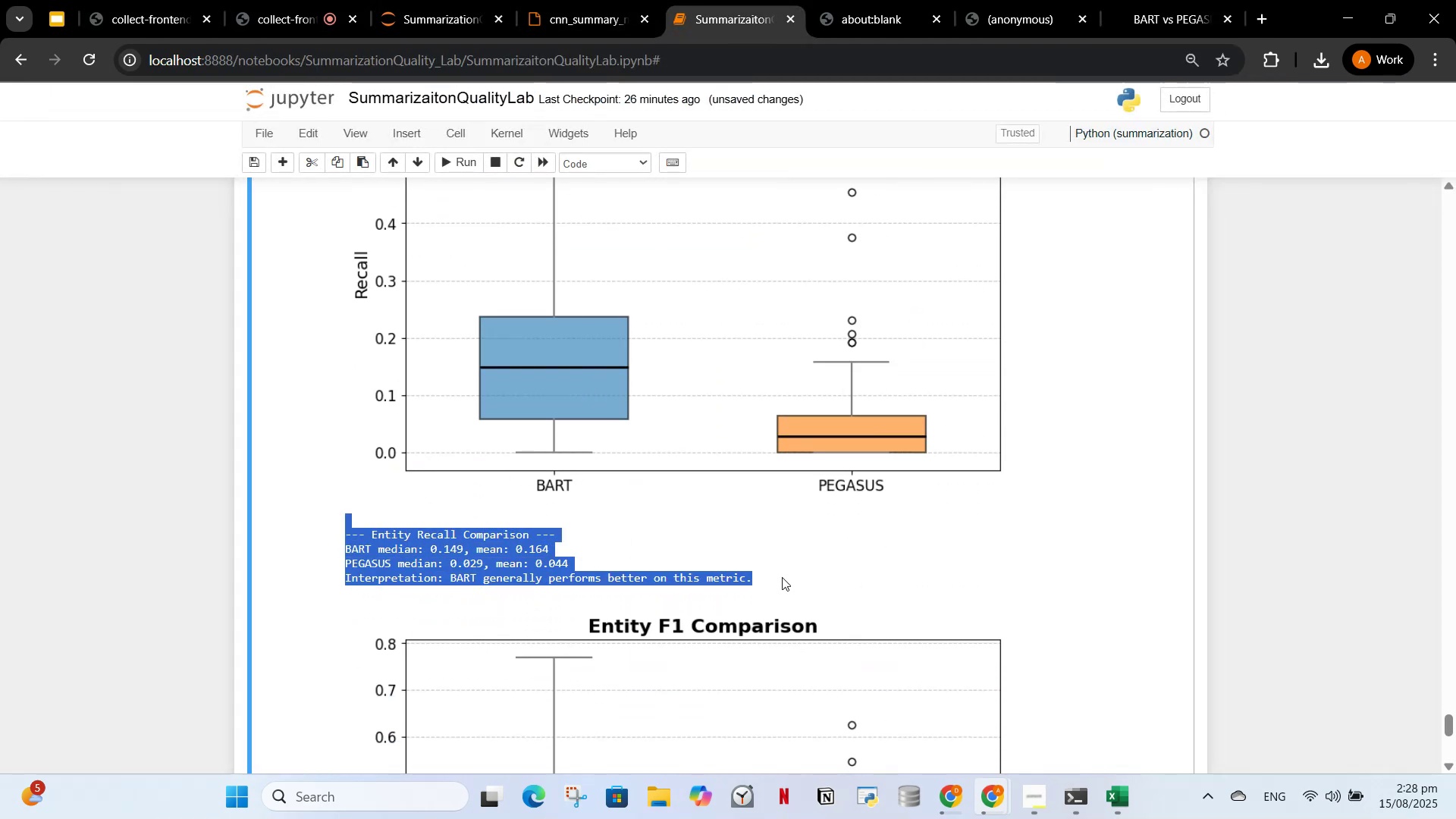 
key(Control+C)
 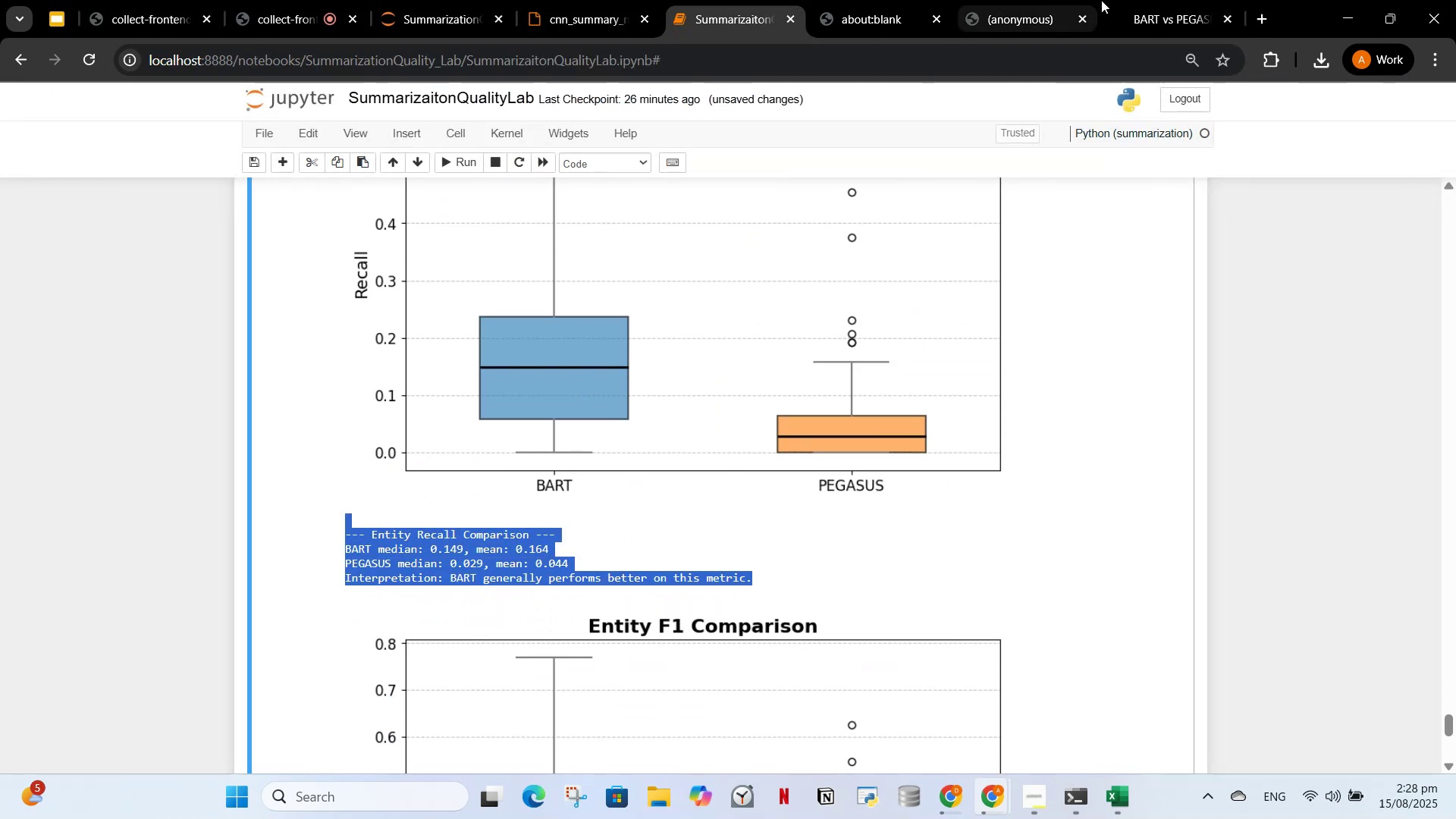 
left_click([1146, 0])
 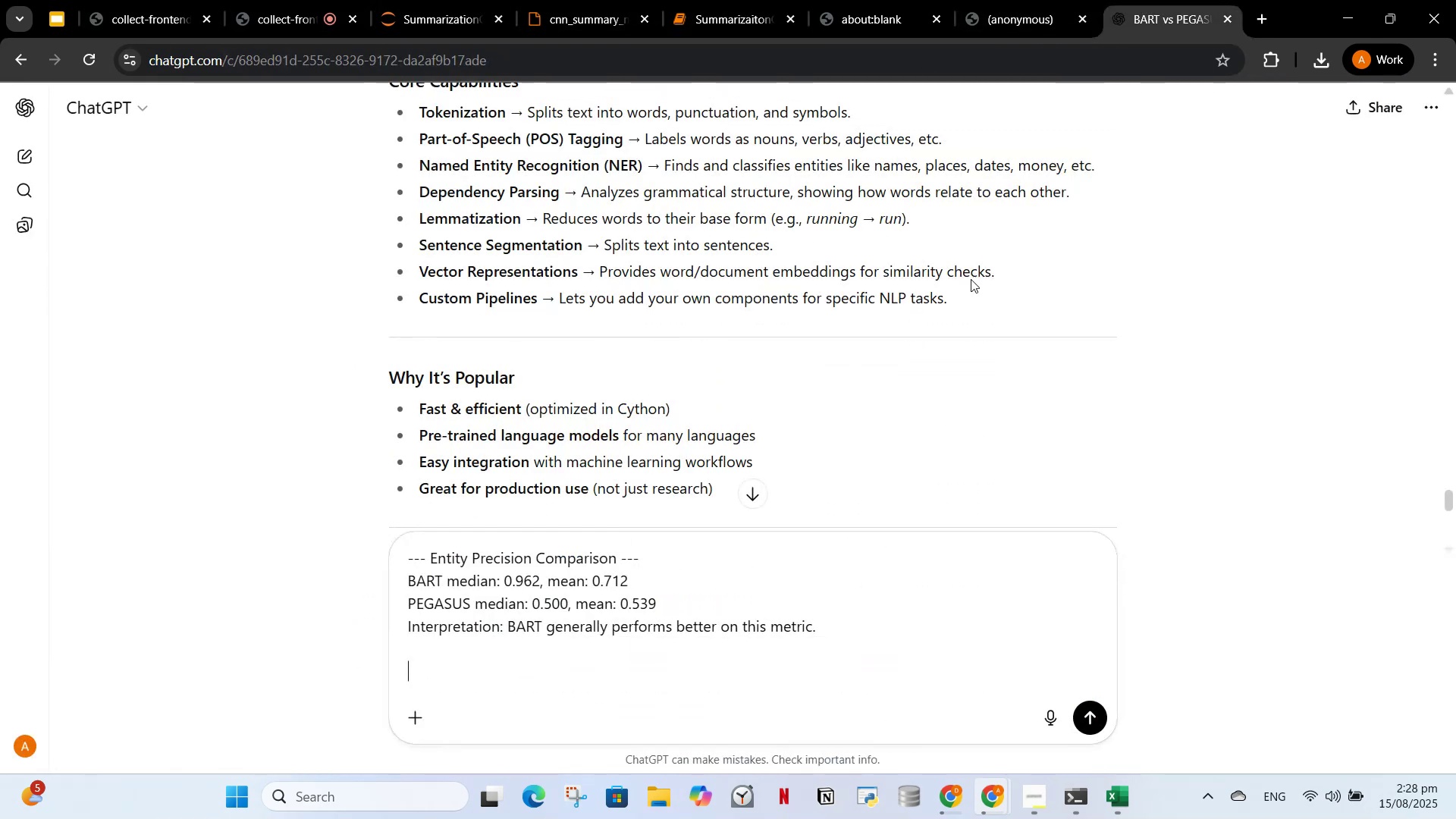 
key(Control+V)
 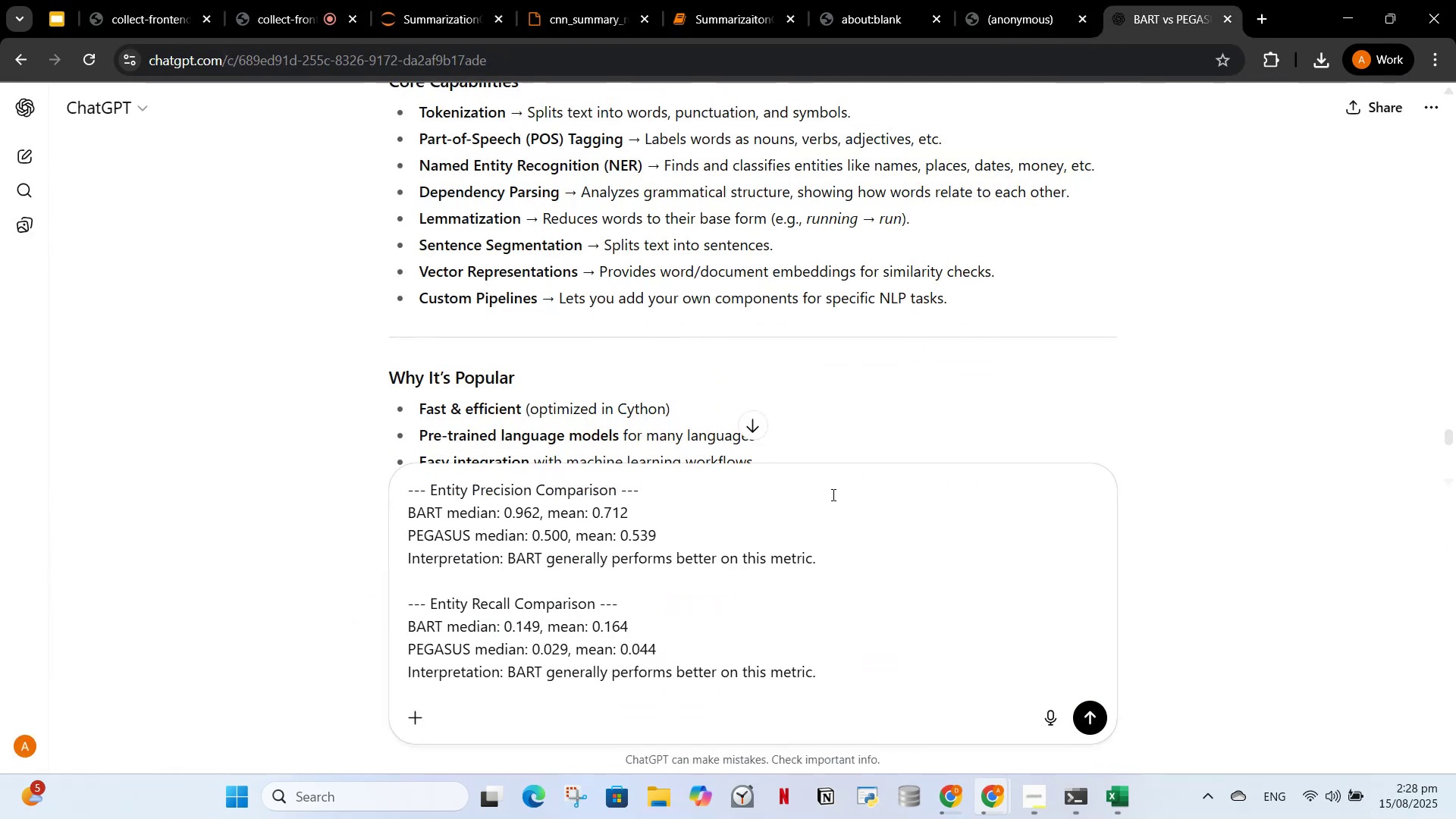 
key(Shift+Enter)
 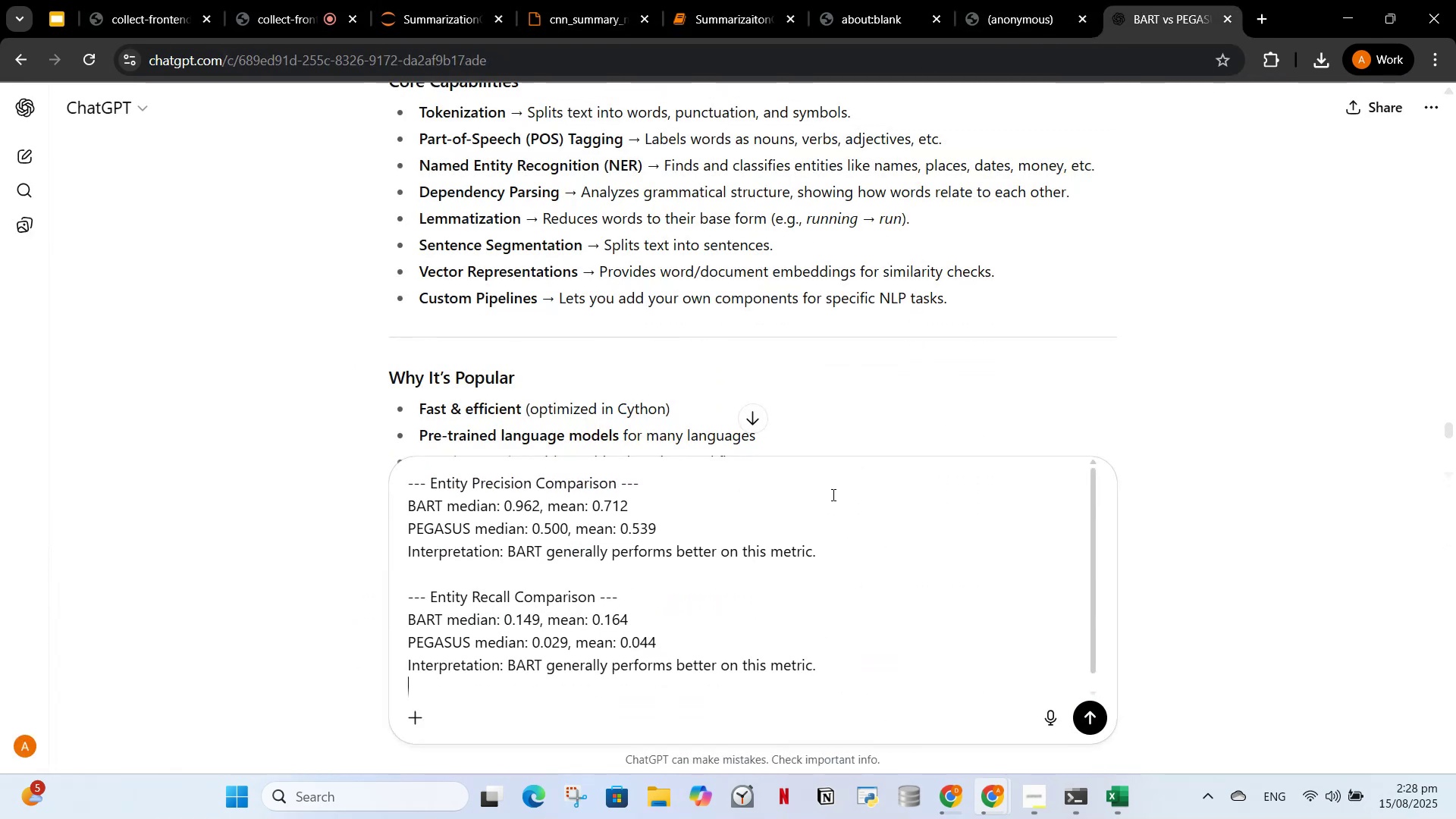 
key(Shift+Enter)
 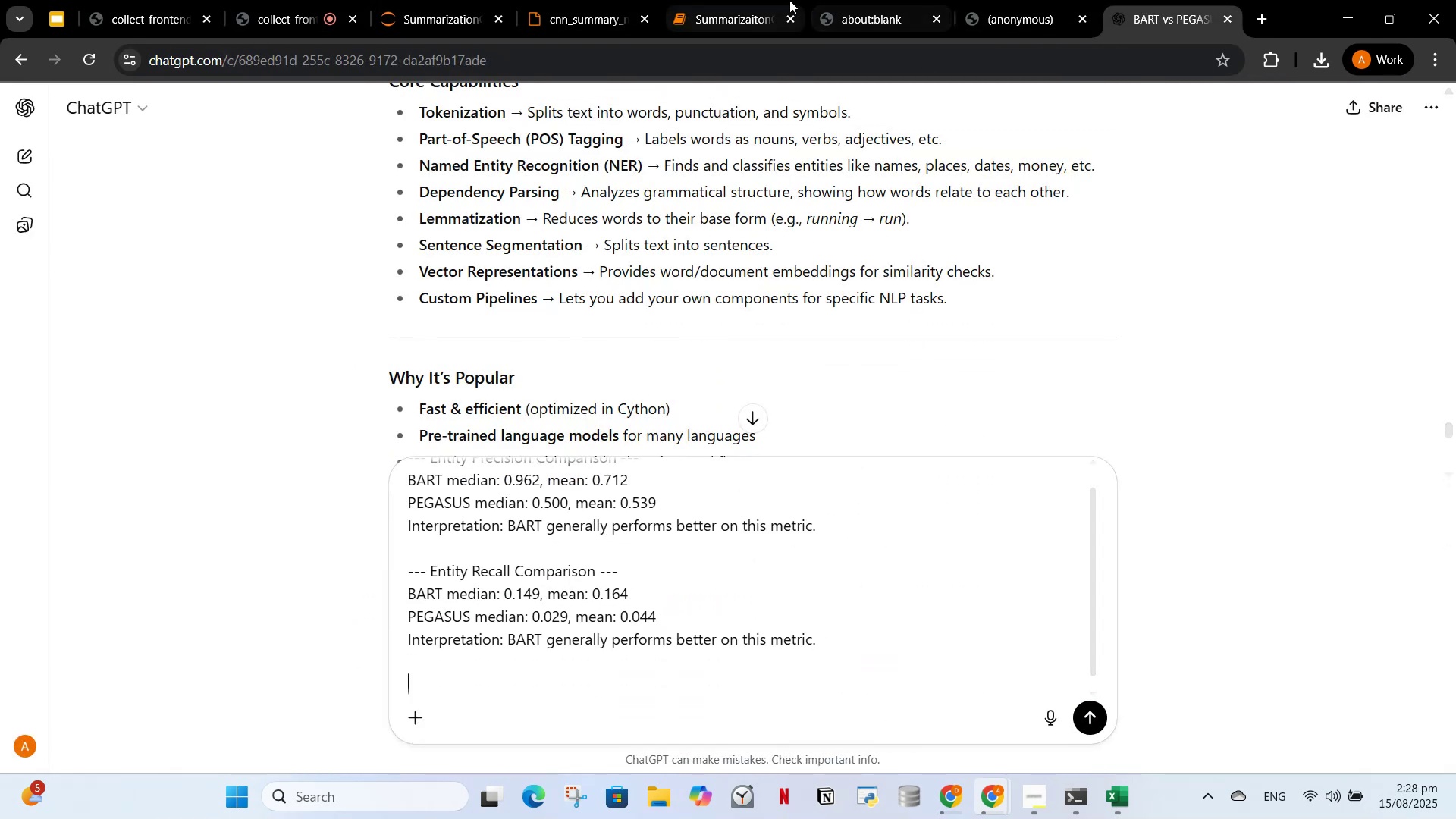 
left_click([713, 0])
 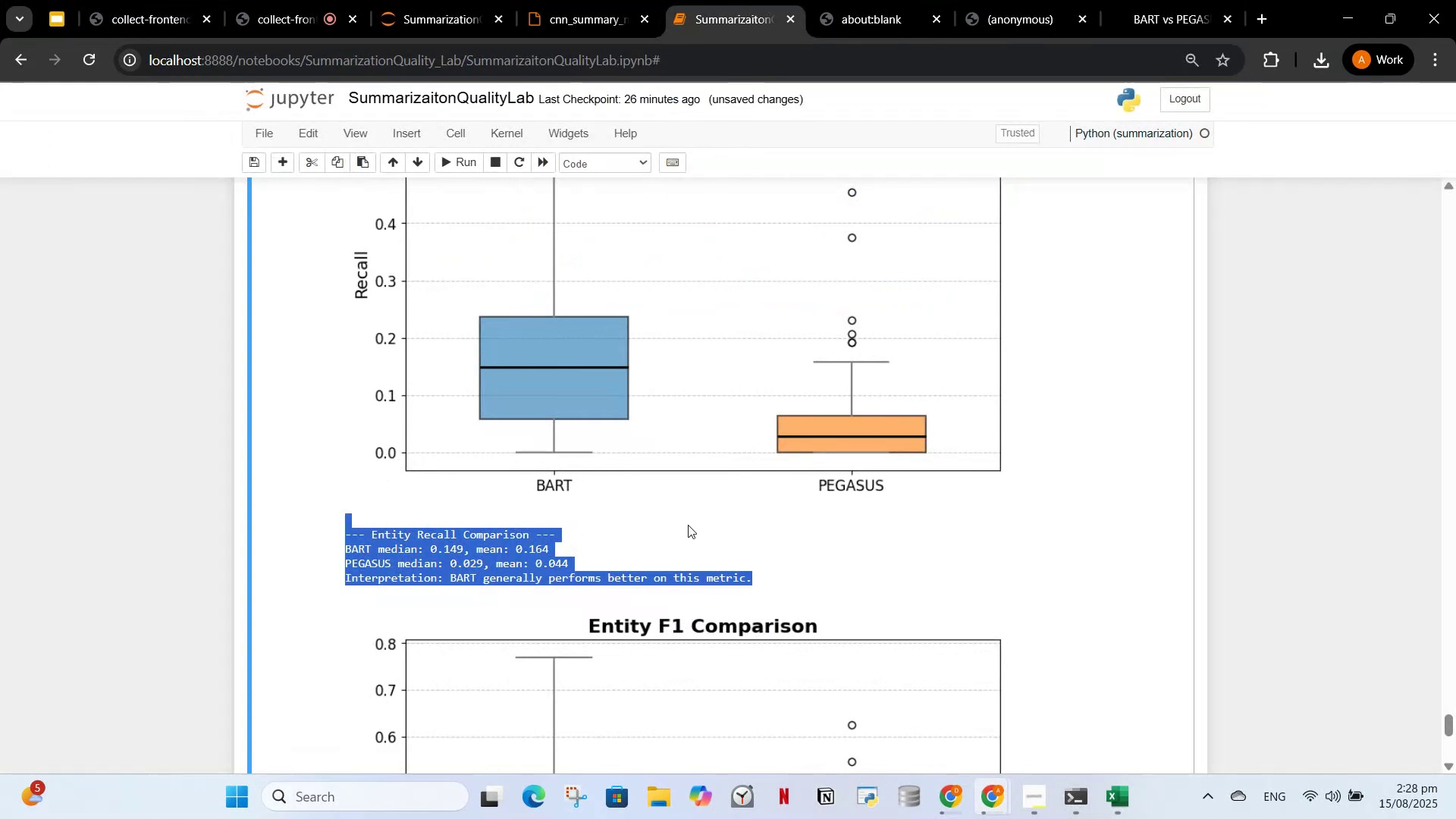 
scroll: coordinate [664, 541], scroll_direction: down, amount: 6.0
 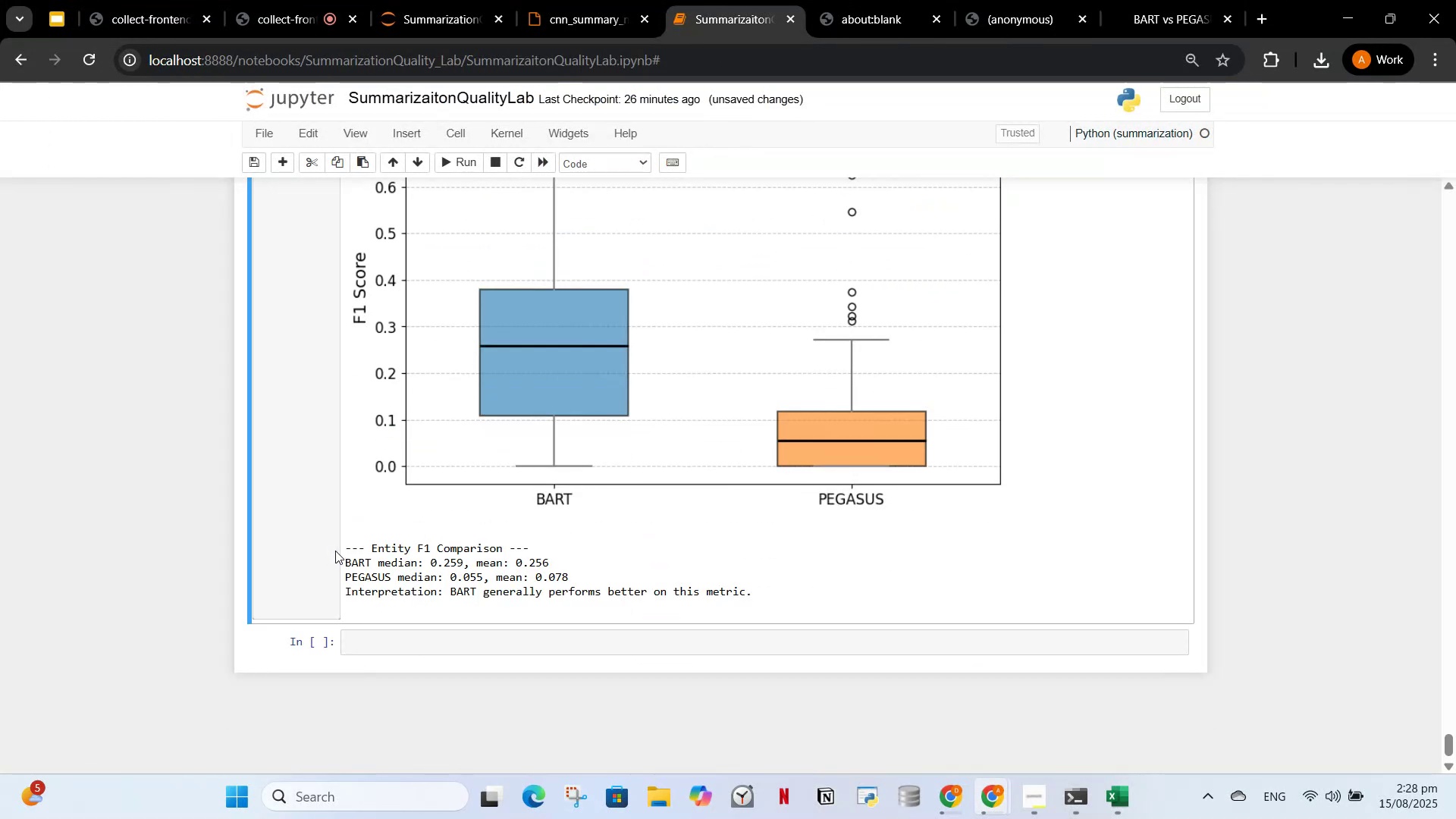 
left_click_drag(start_coordinate=[340, 539], to_coordinate=[472, 566])
 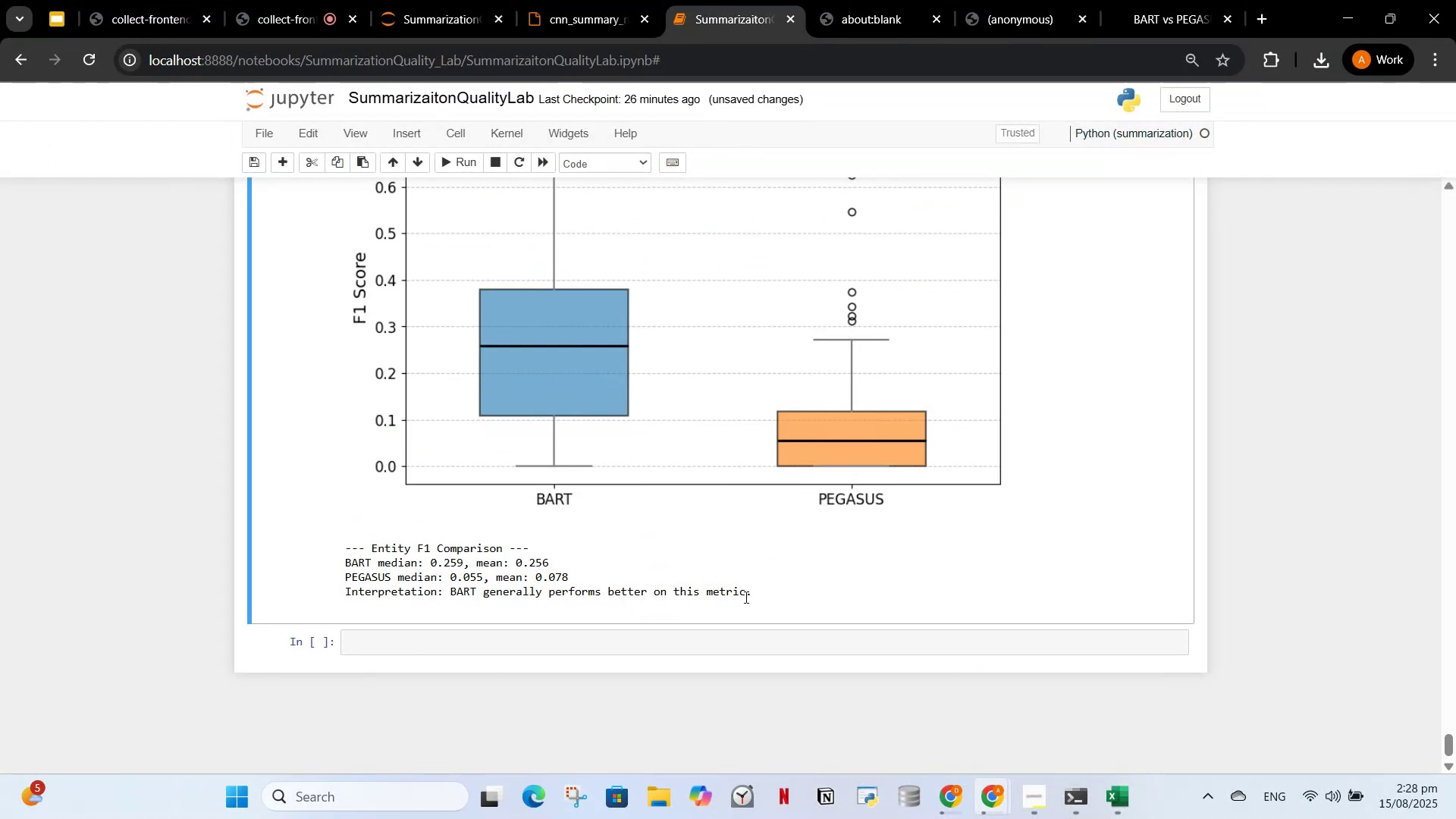 
left_click_drag(start_coordinate=[769, 597], to_coordinate=[337, 538])
 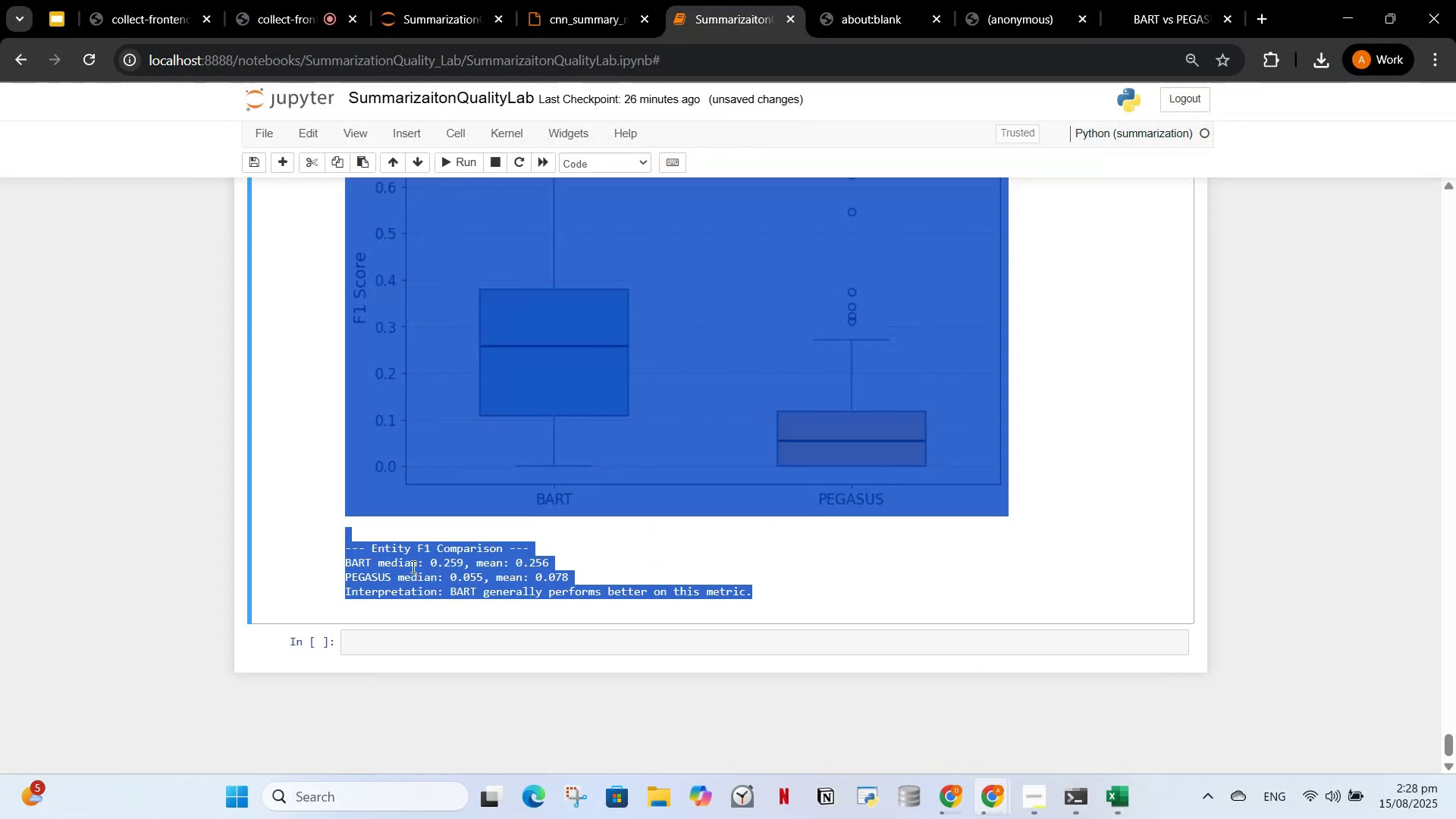 
left_click([413, 567])
 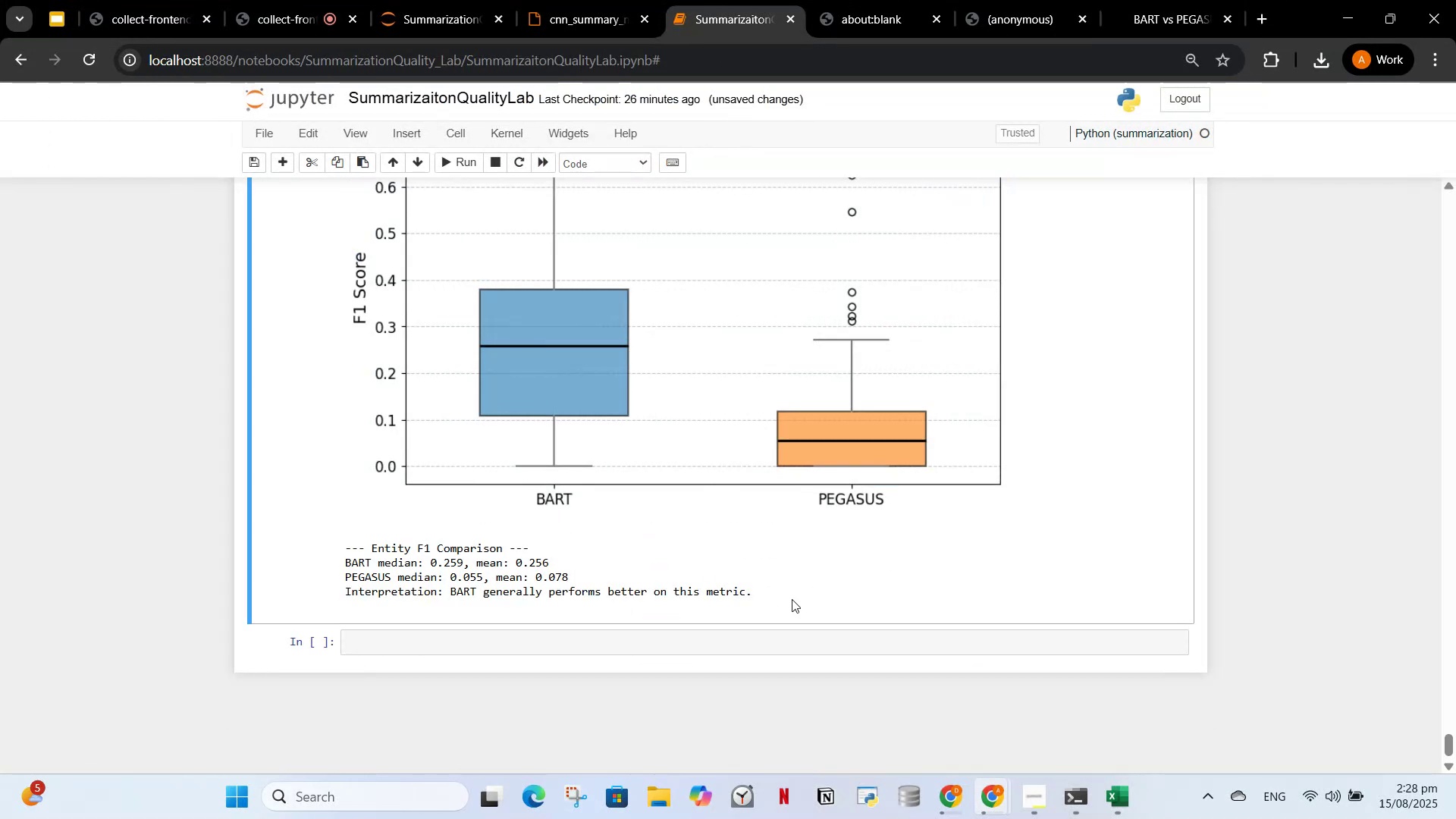 
left_click_drag(start_coordinate=[767, 600], to_coordinate=[345, 551])
 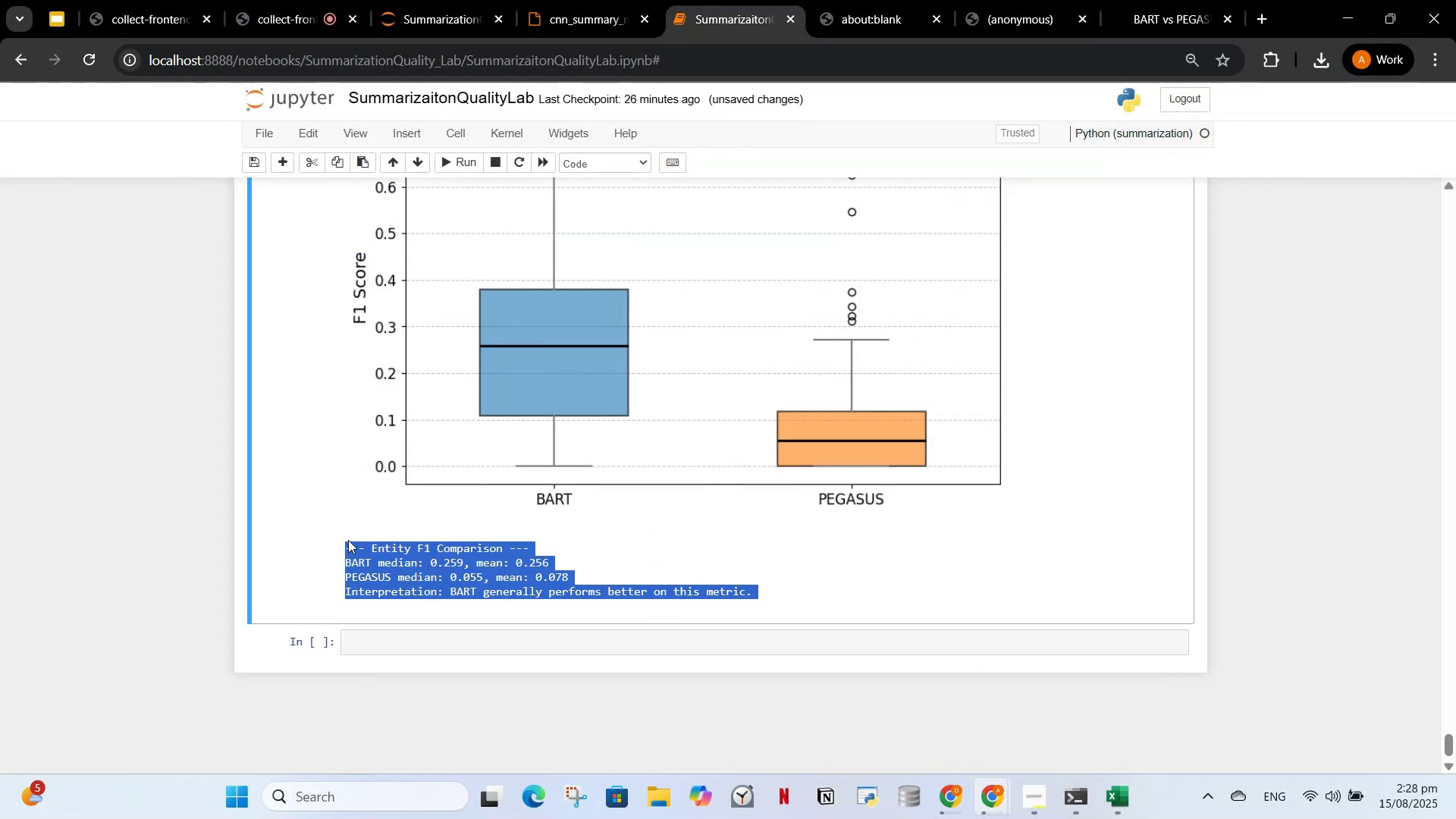 
key(Control+C)
 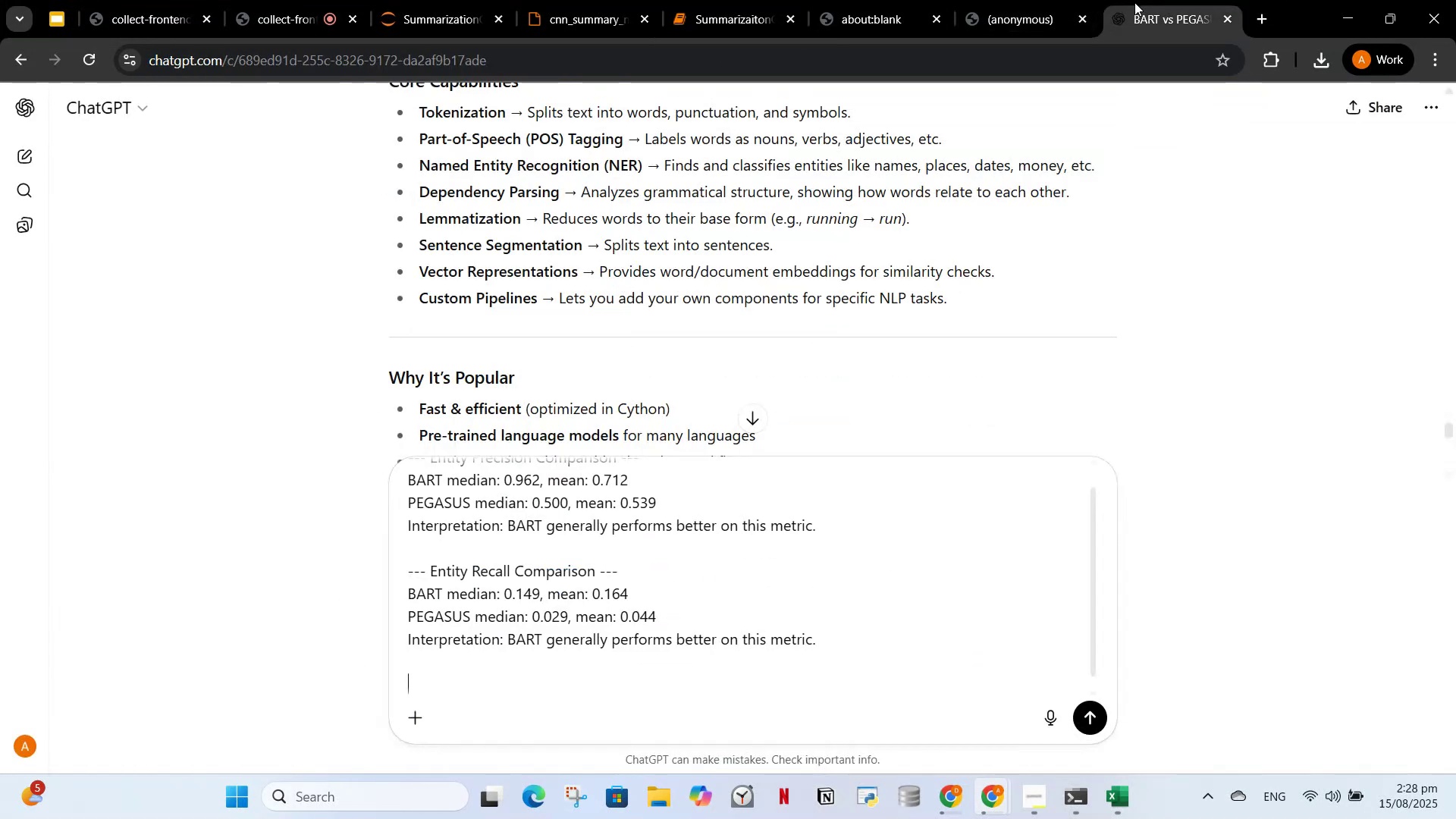 
key(Control+V)
 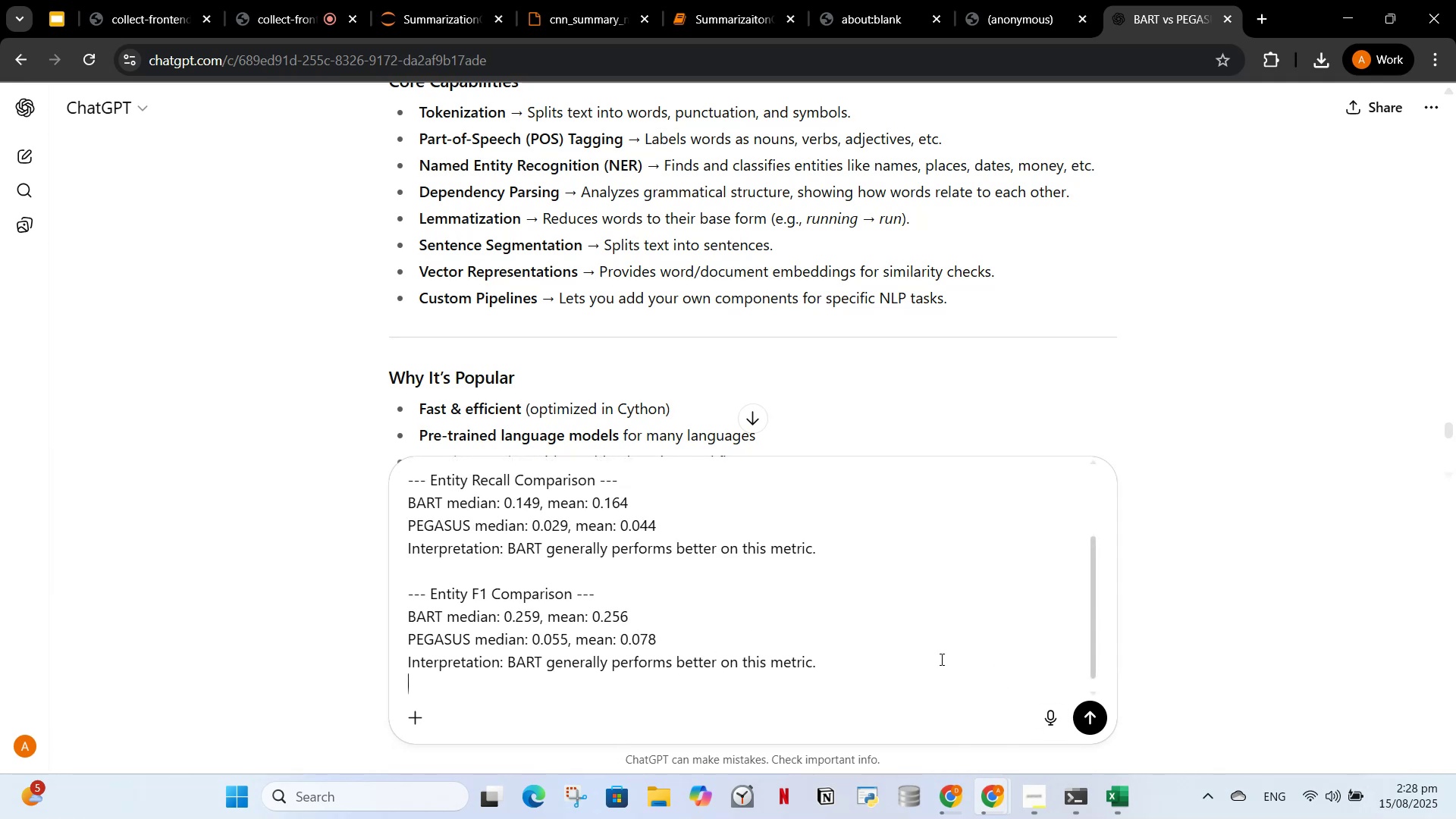 
left_click([1094, 717])
 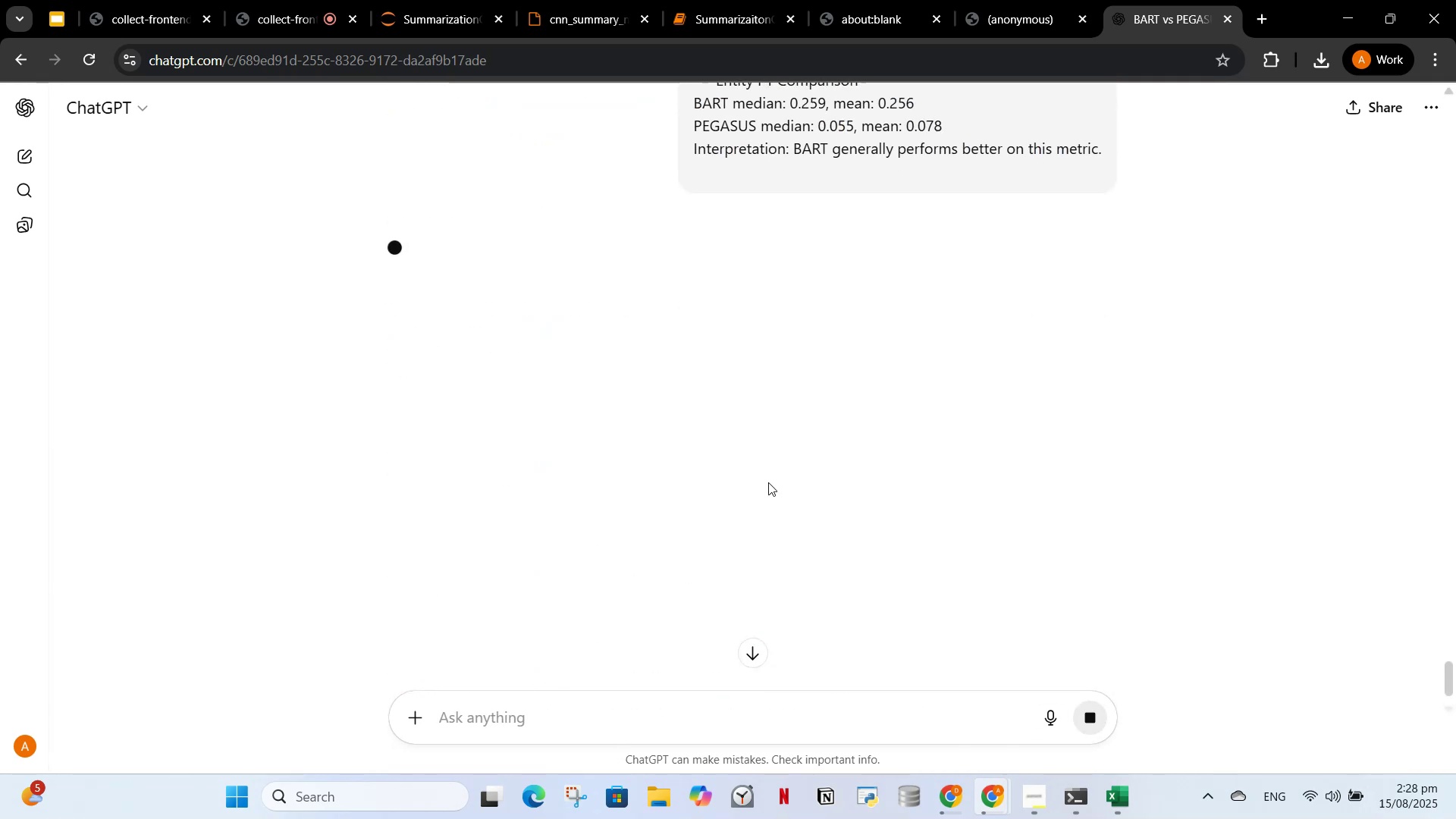 
scroll: coordinate [755, 507], scroll_direction: up, amount: 3.0
 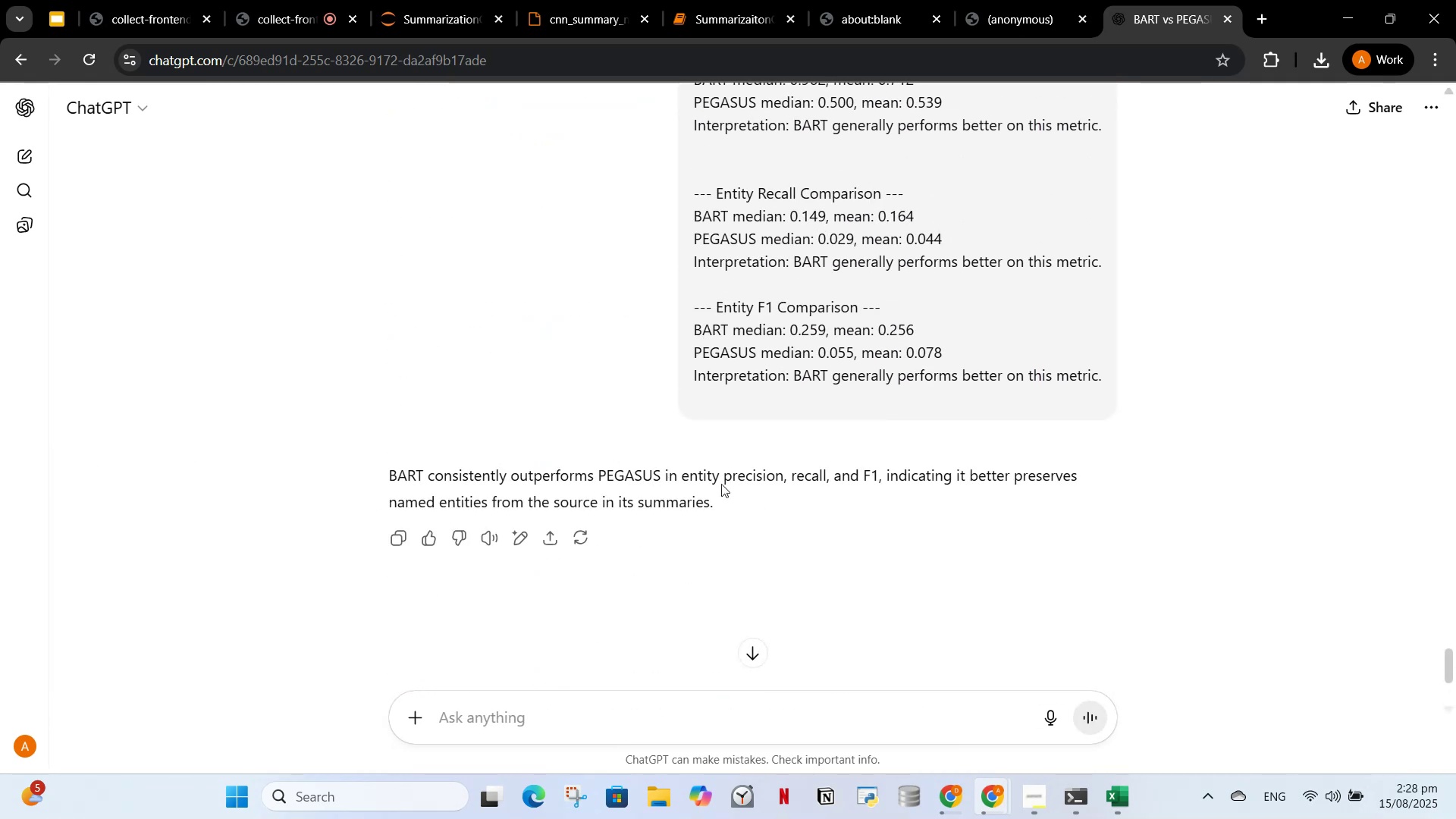 
wait(5.48)
 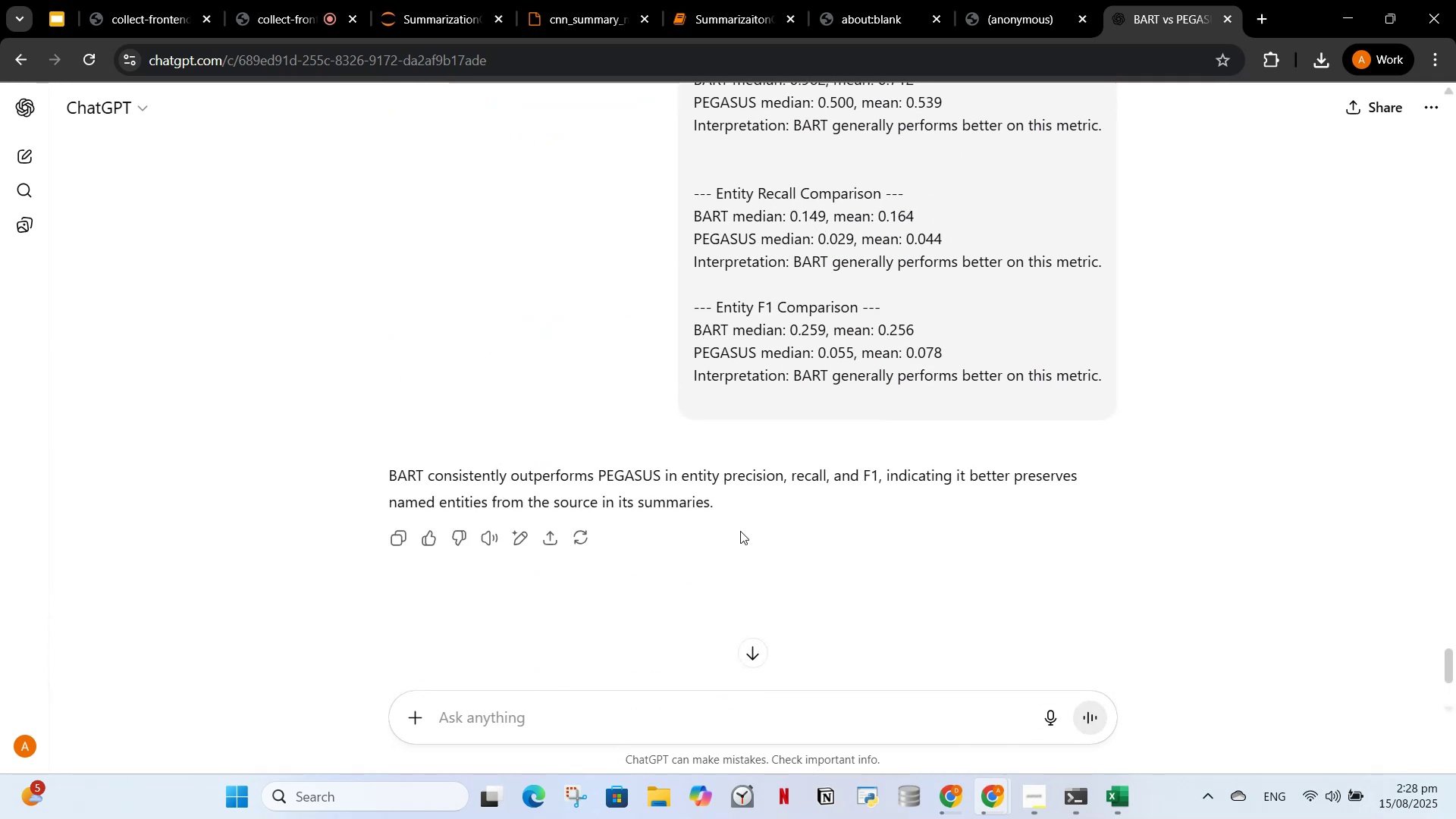 
left_click([669, 708])
 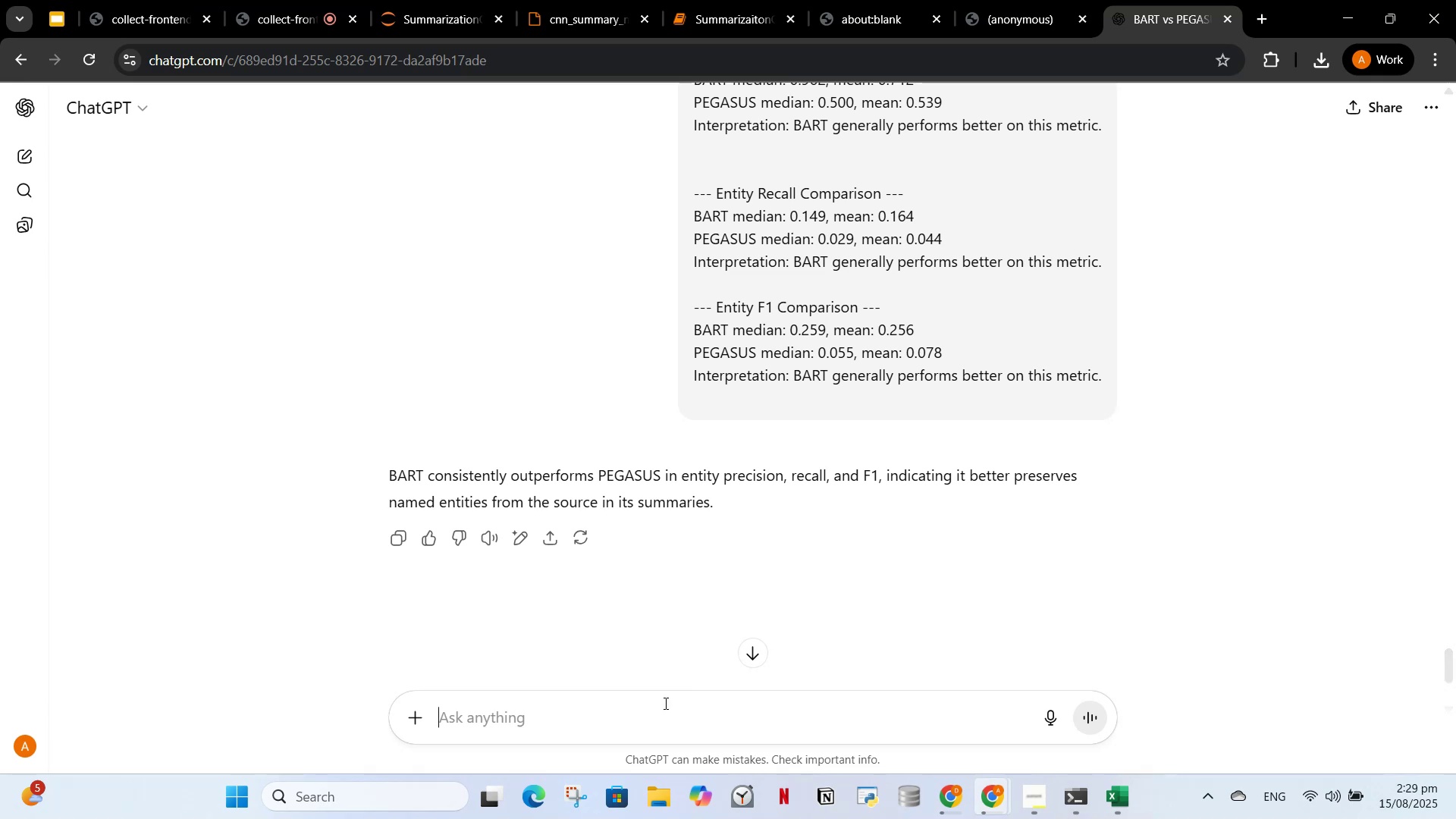 
type(explain these results )
 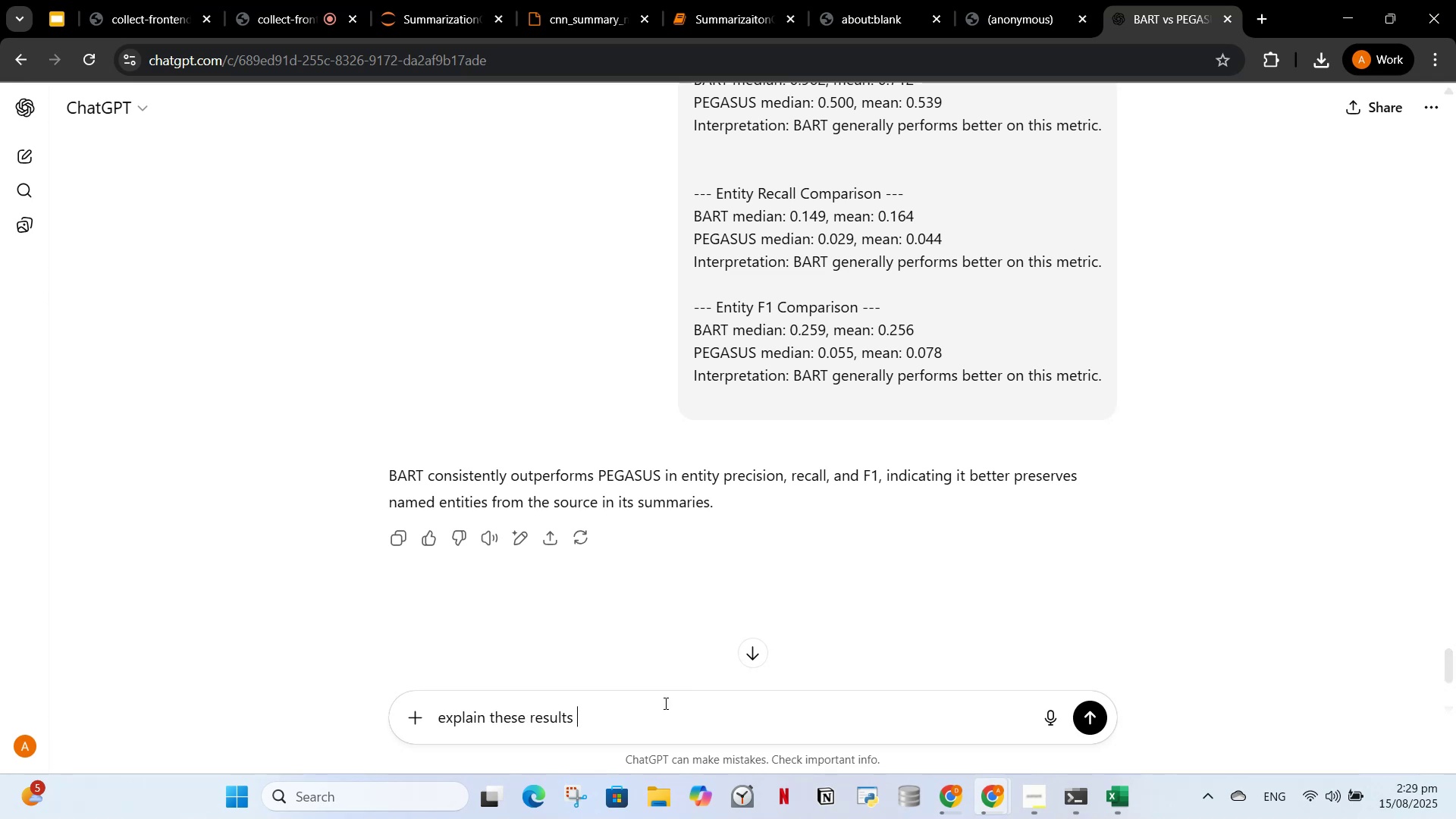 
key(Enter)
 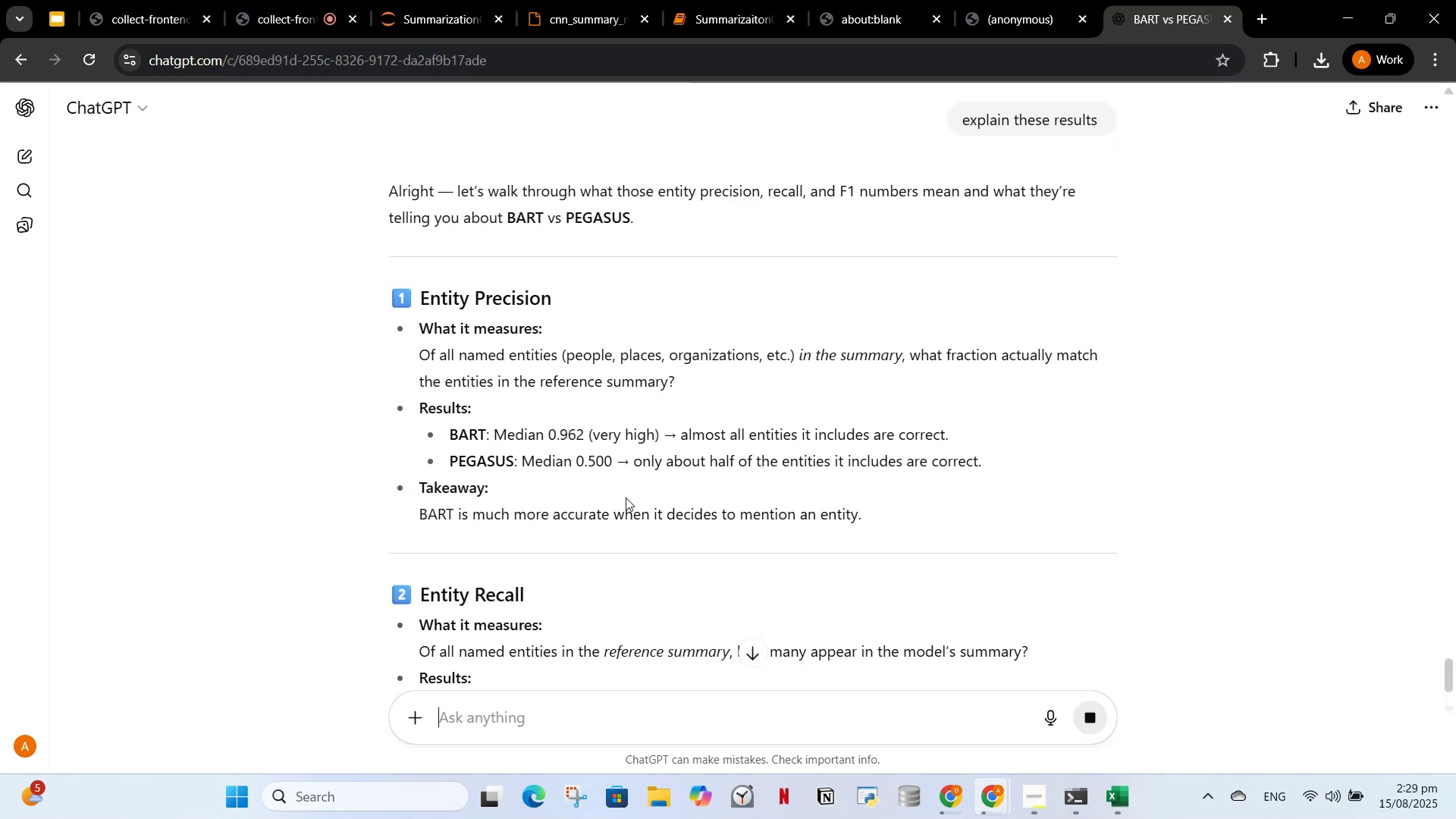 
wait(8.86)
 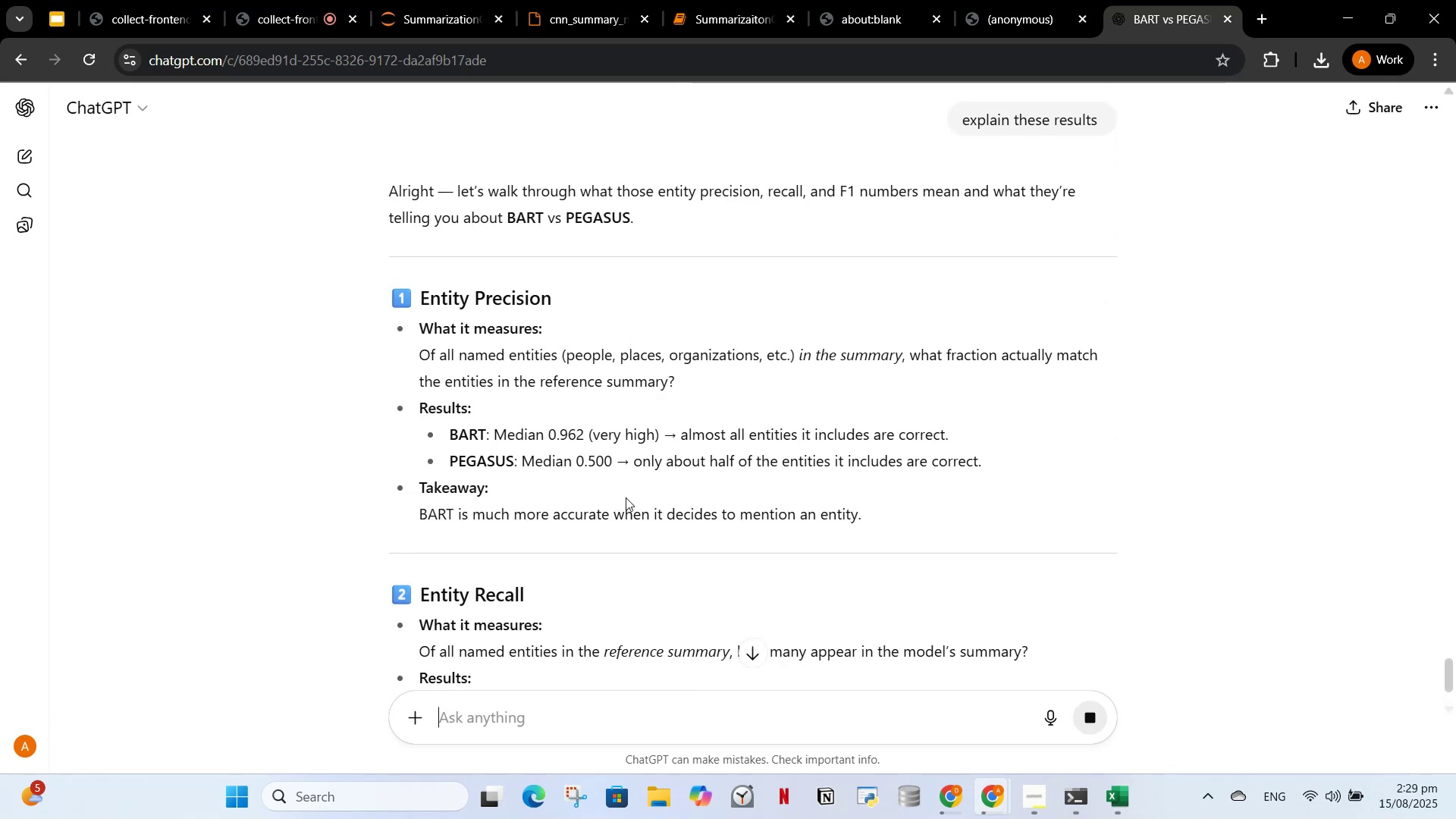 
scroll: coordinate [817, 489], scroll_direction: down, amount: 2.0
 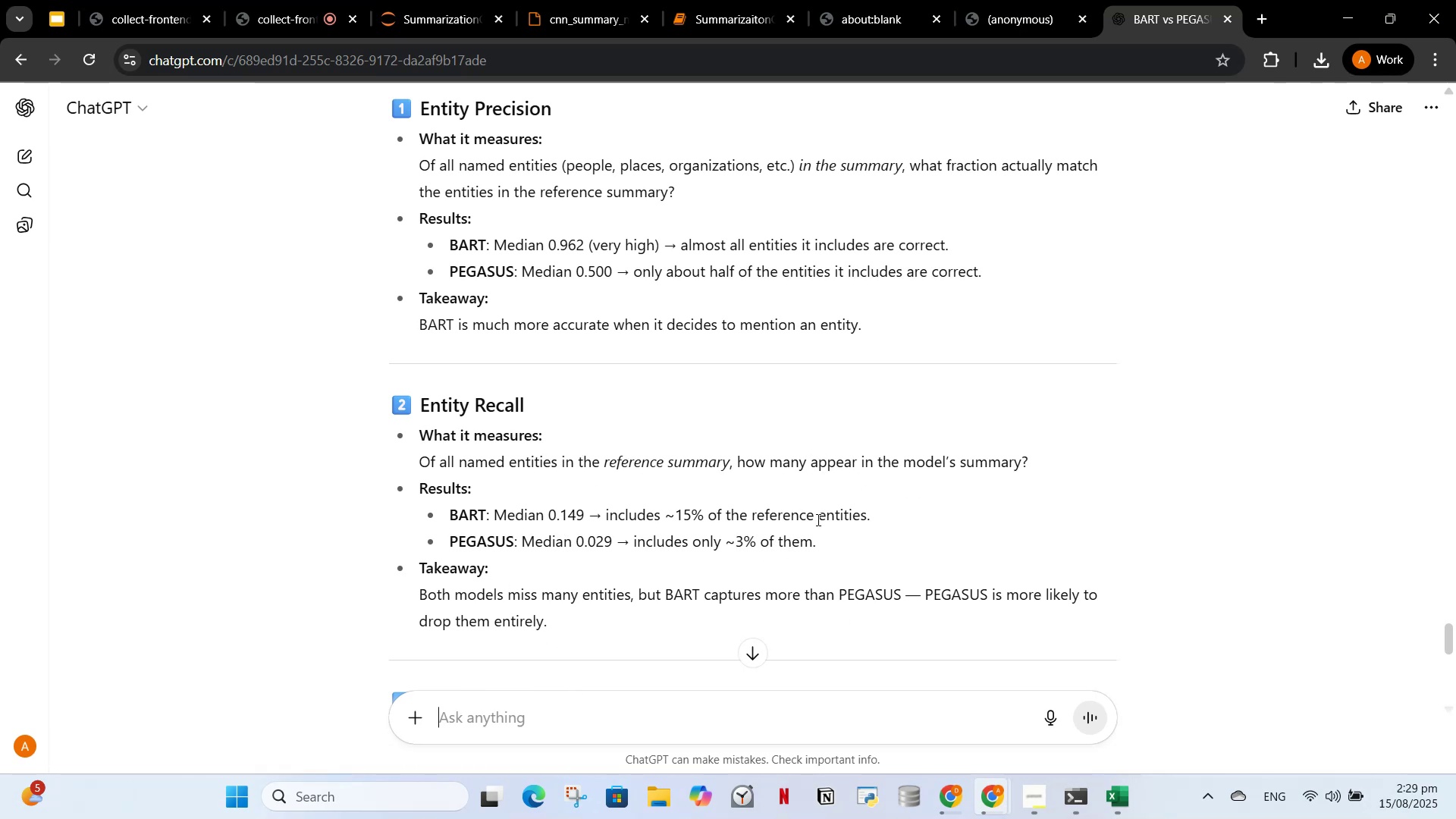 
wait(15.17)
 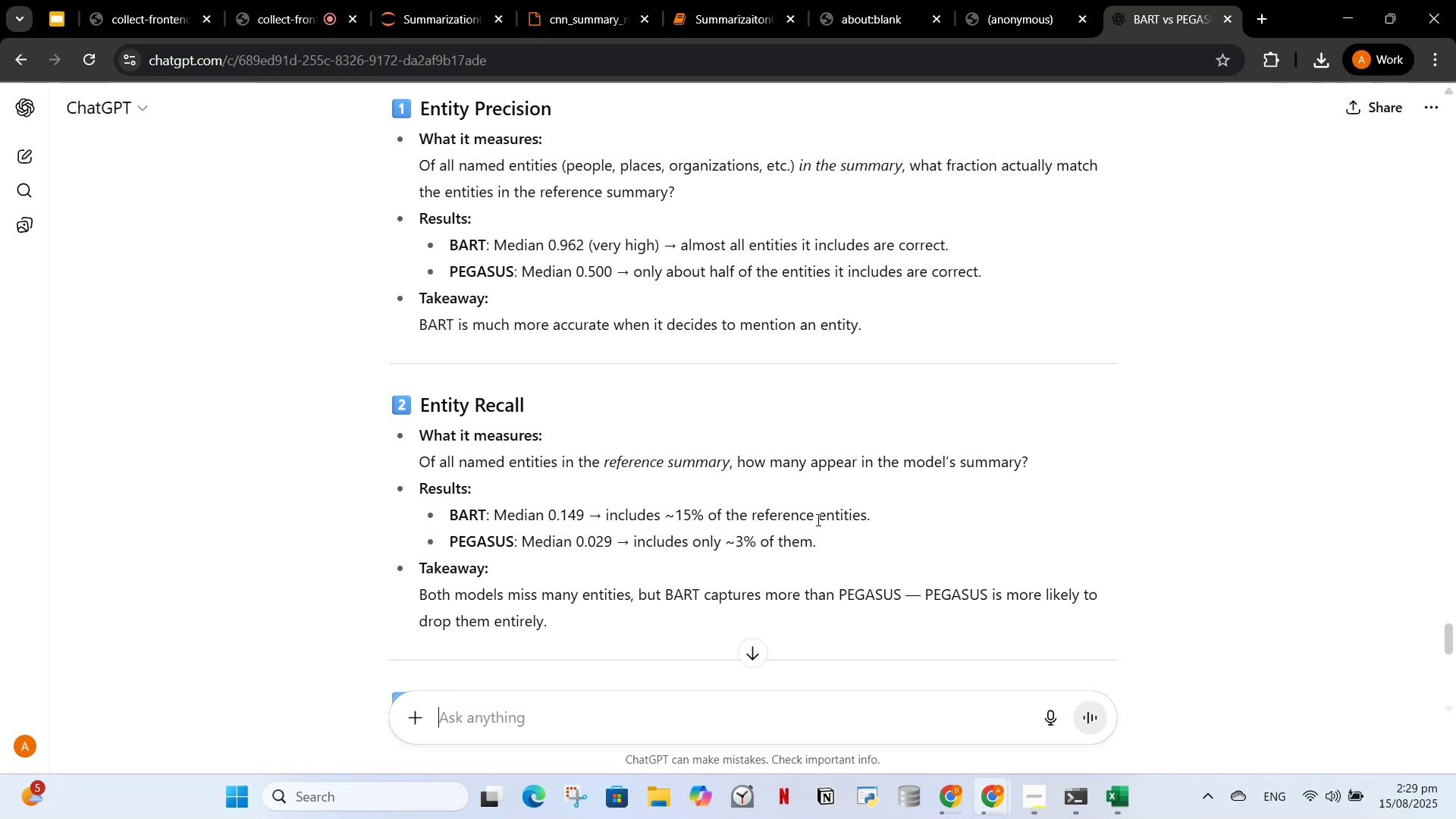 
scroll: coordinate [523, 545], scroll_direction: down, amount: 3.0
 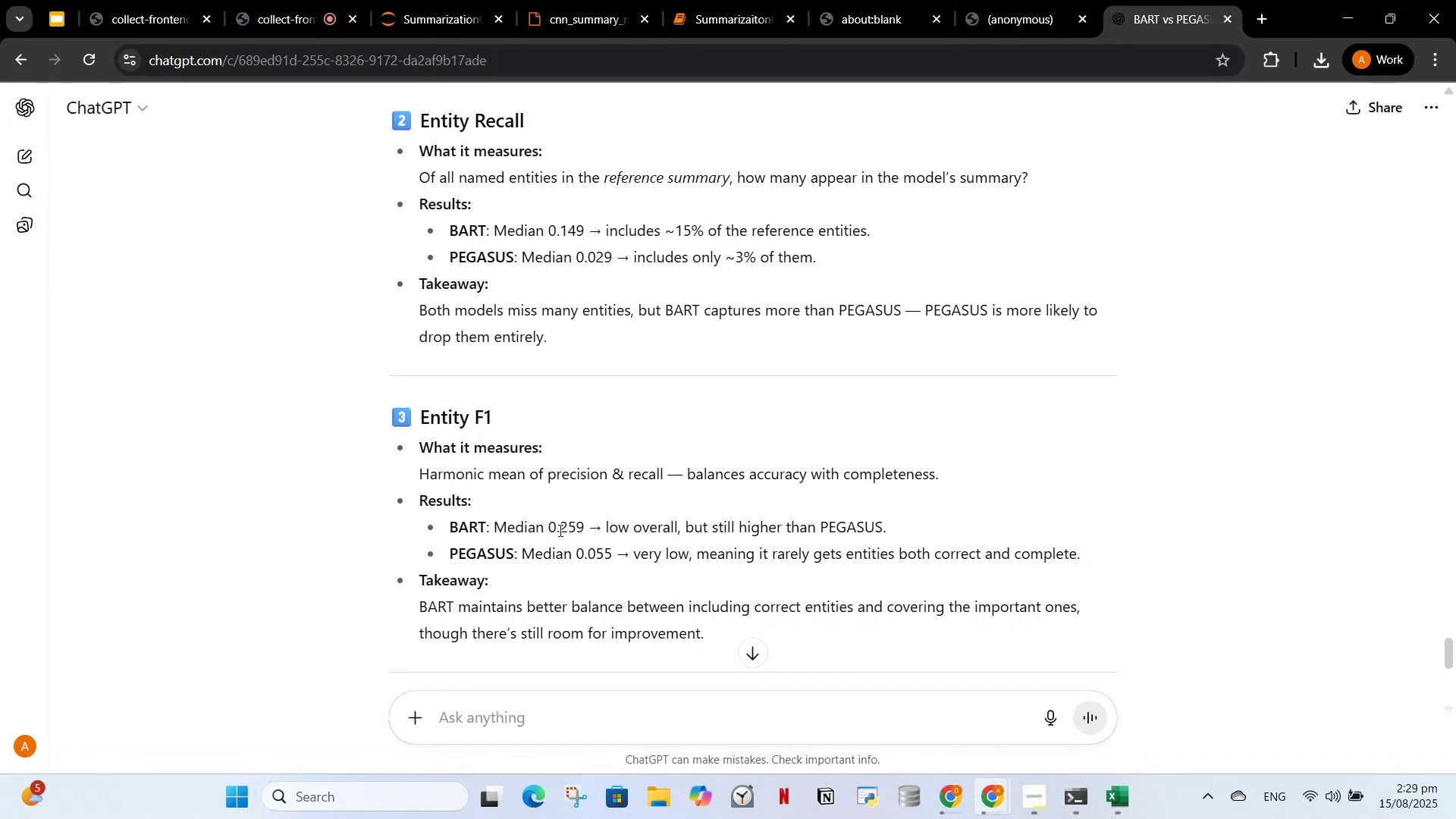 
wait(16.79)
 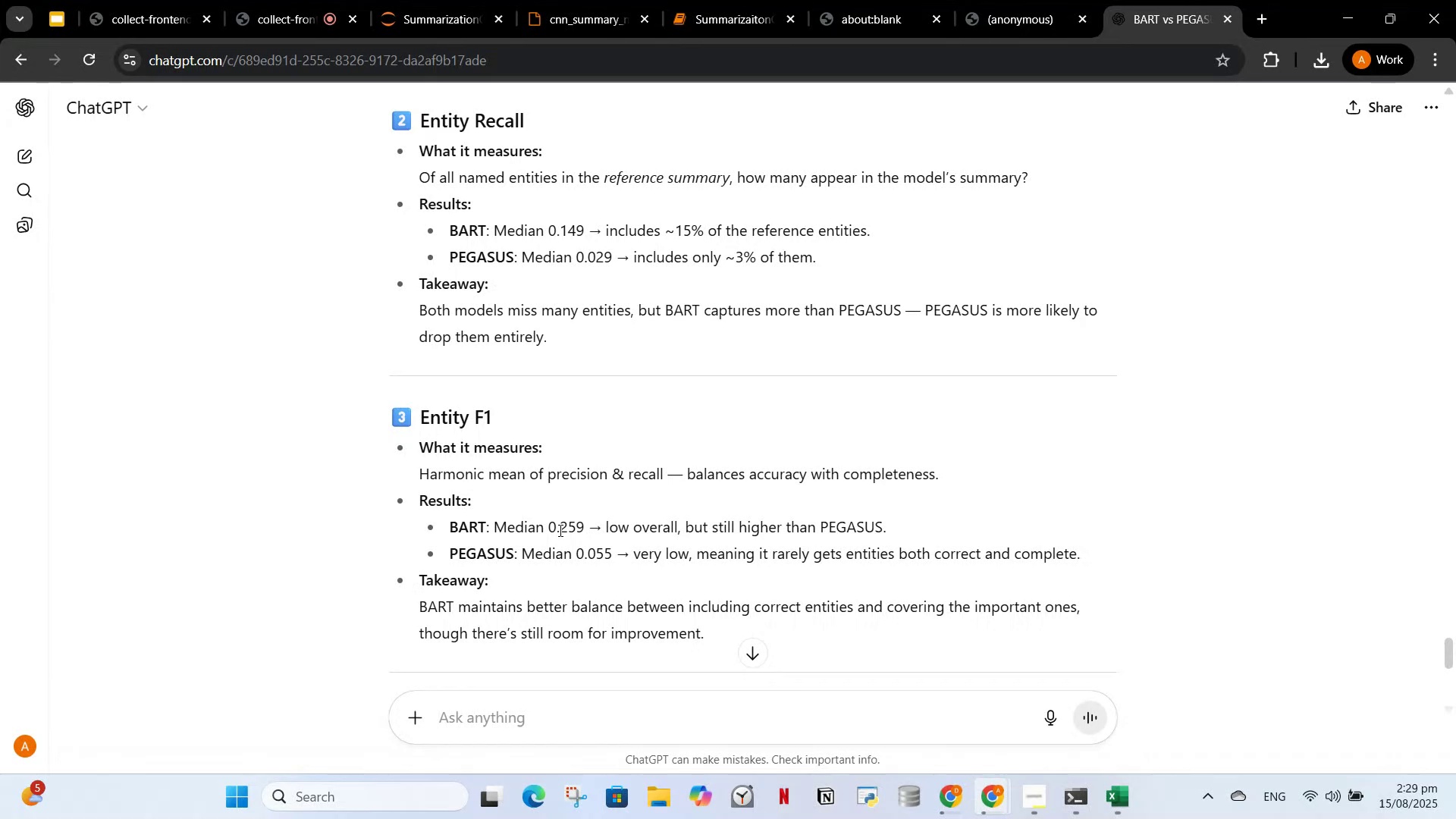 
scroll: coordinate [605, 441], scroll_direction: down, amount: 3.0
 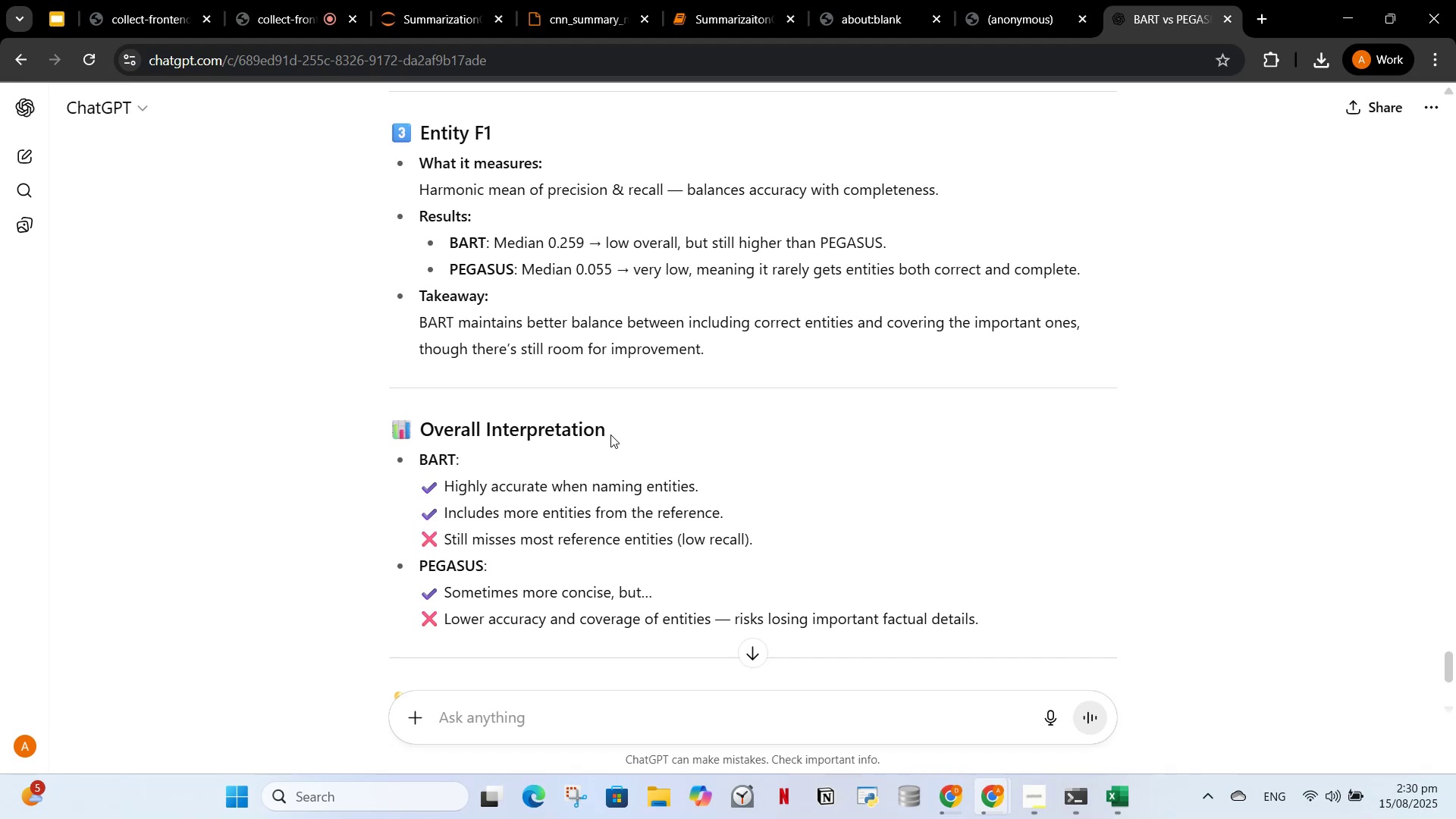 
wait(17.47)
 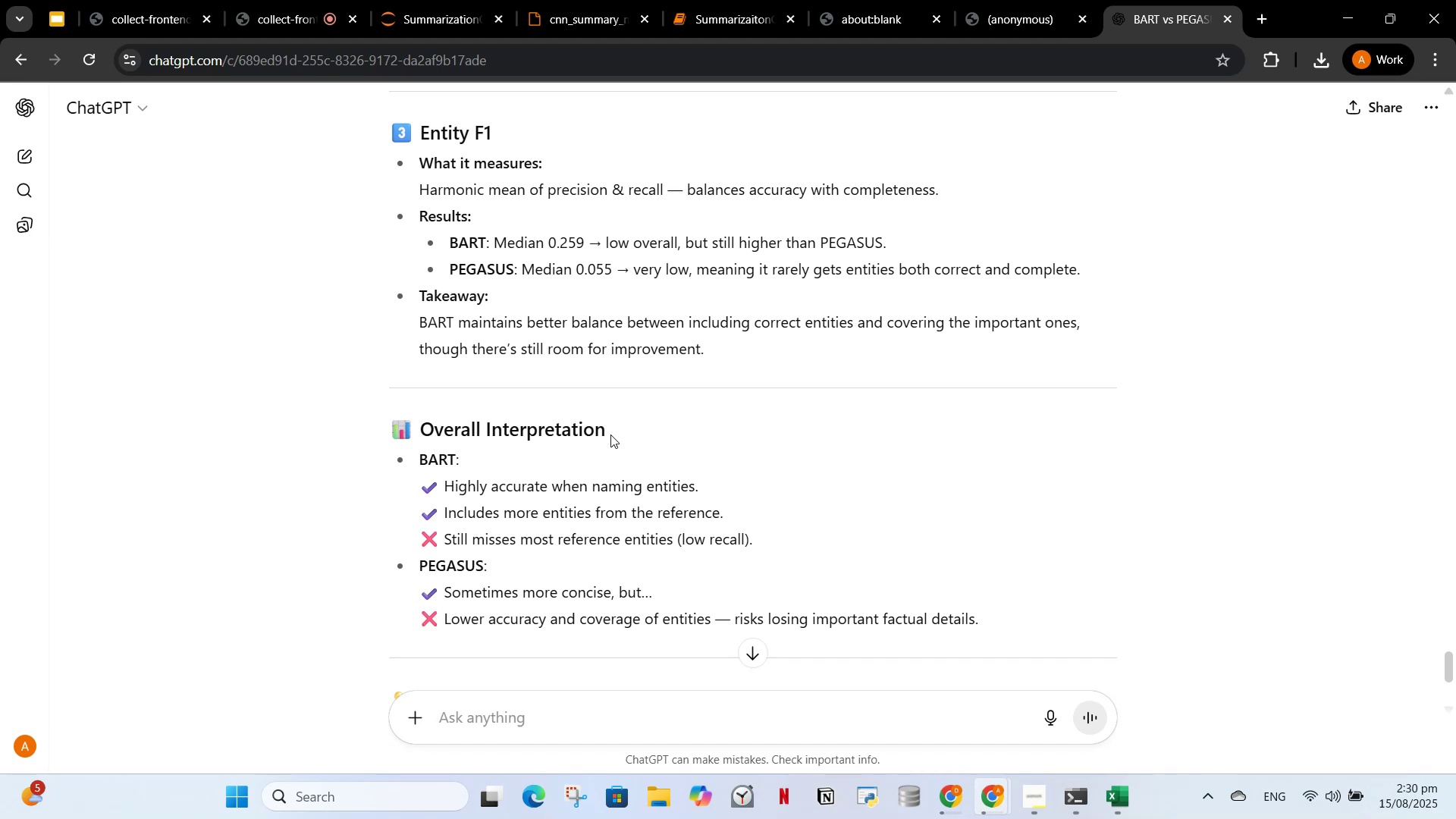 
scroll: coordinate [730, 514], scroll_direction: down, amount: 5.0
 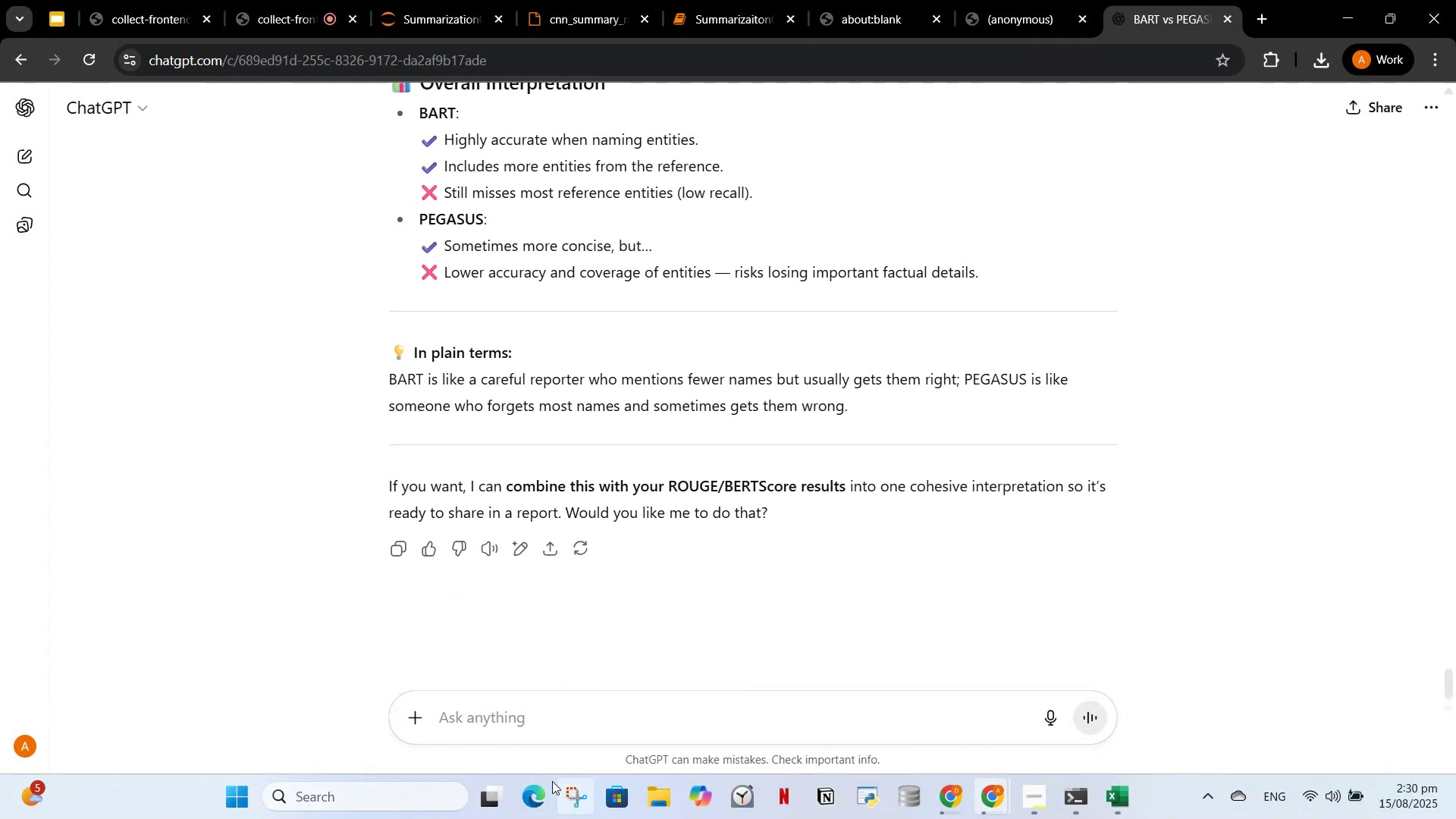 
left_click([560, 714])
 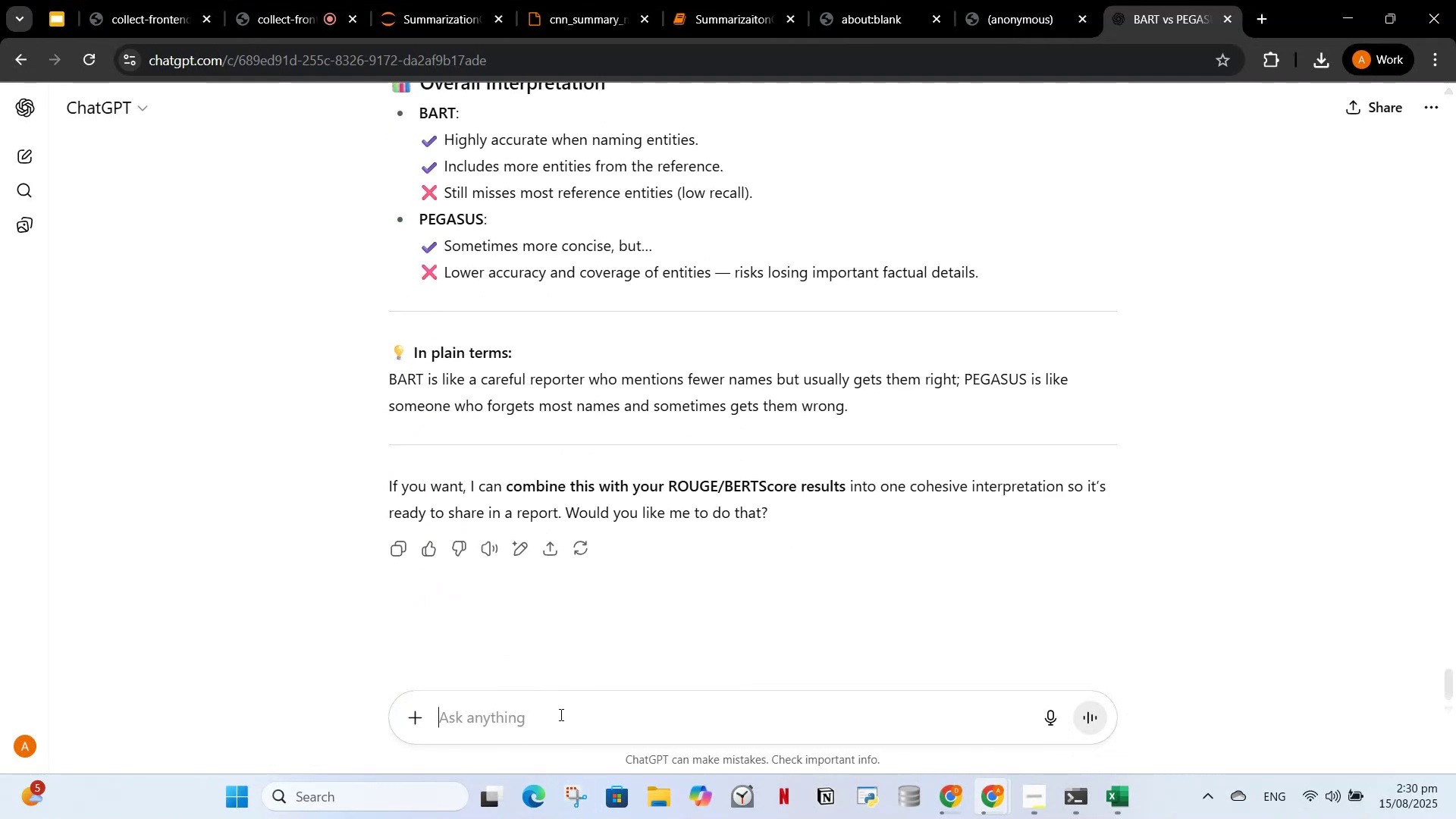 
type(can we compute both accuracy)
 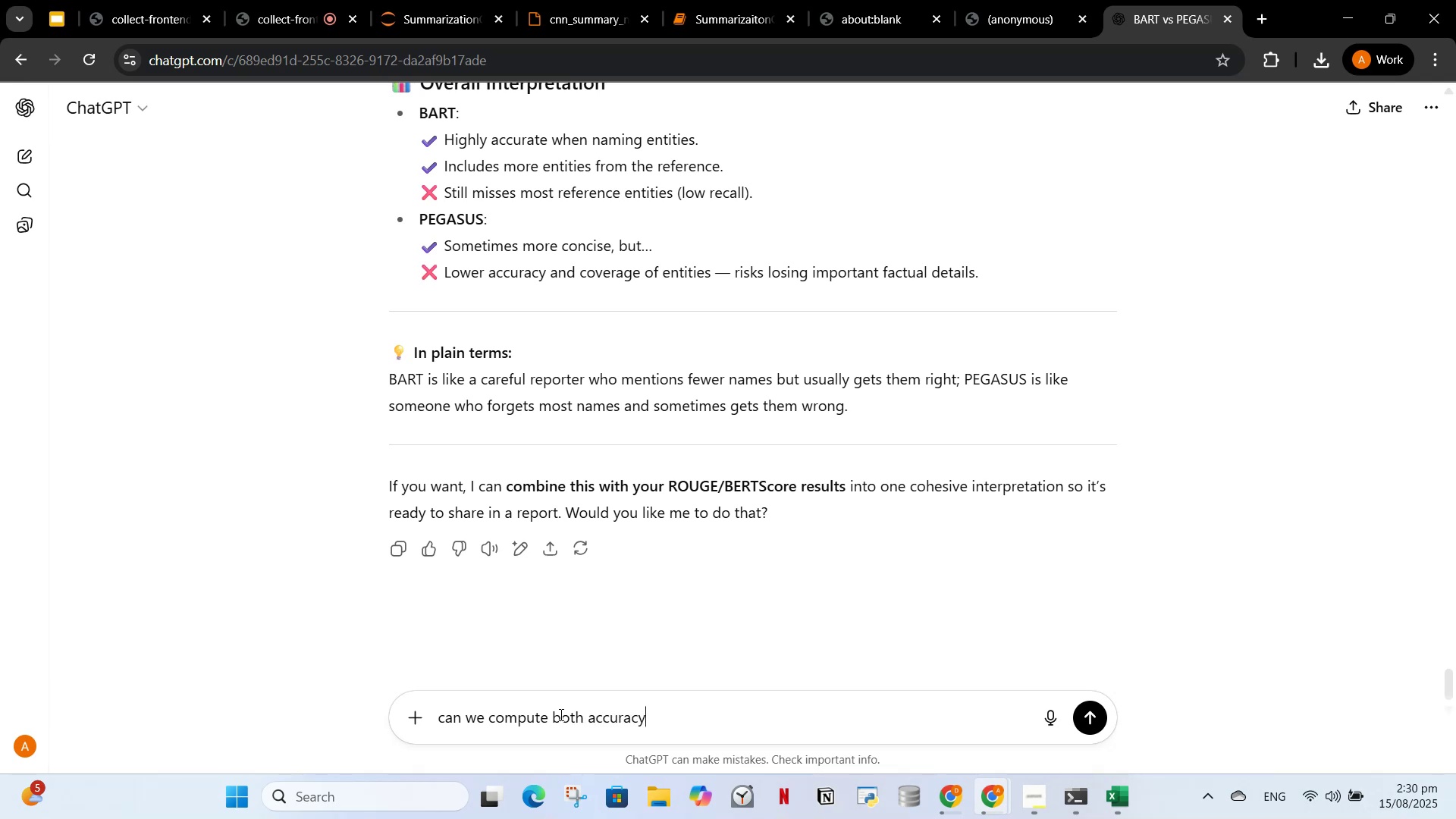 
key(Enter)
 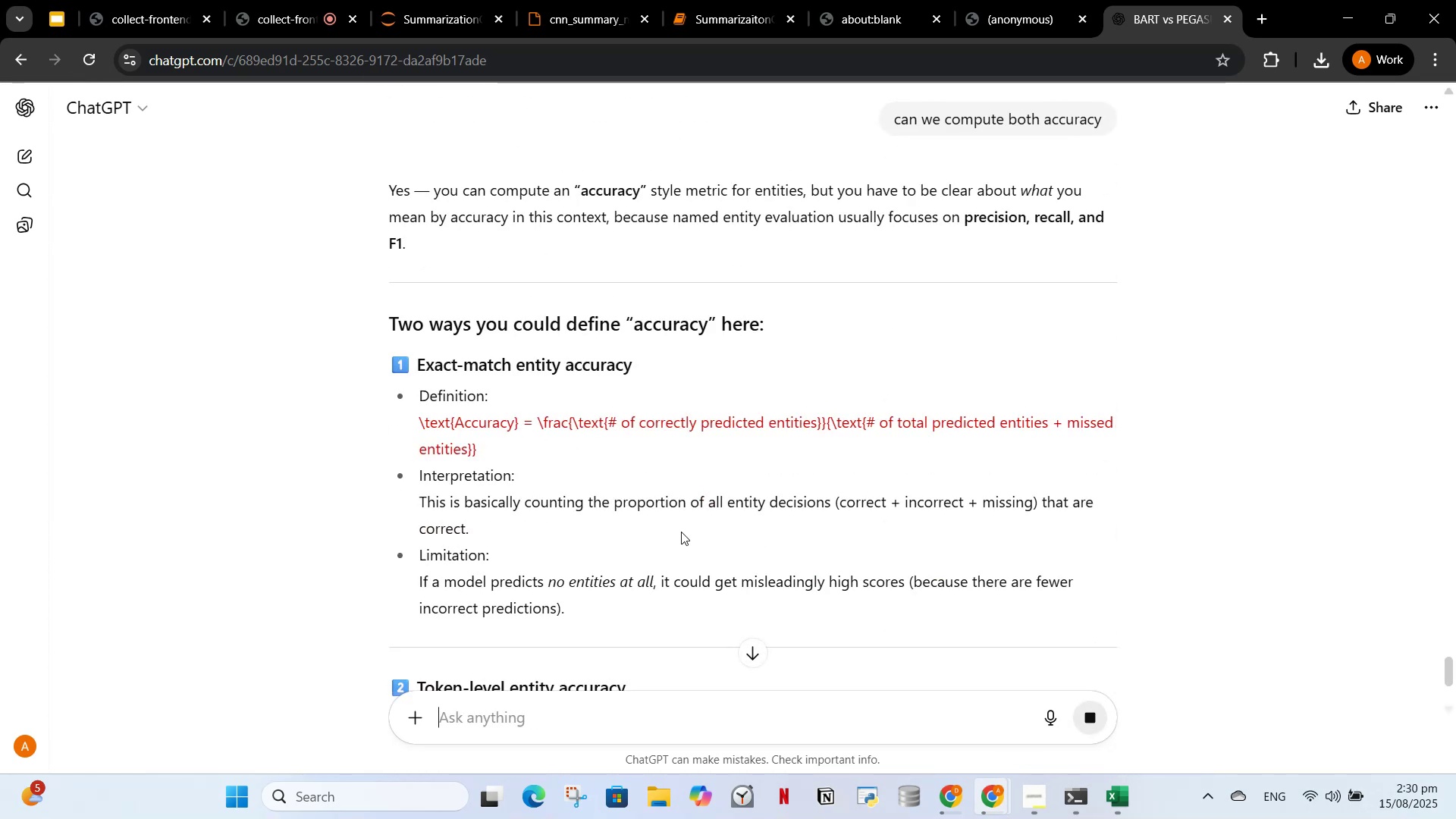 
wait(10.9)
 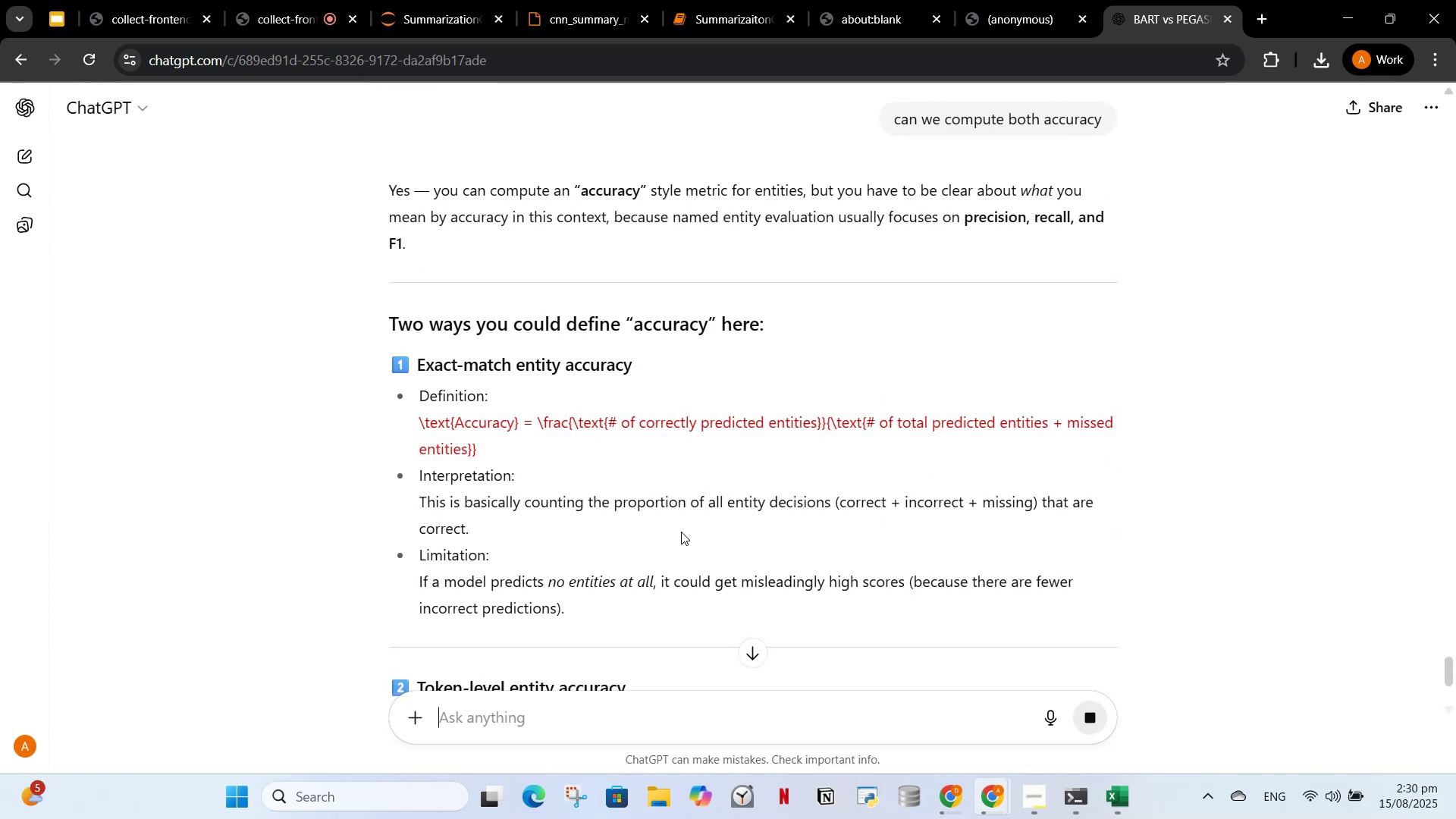 
scroll: coordinate [683, 536], scroll_direction: down, amount: 7.0
 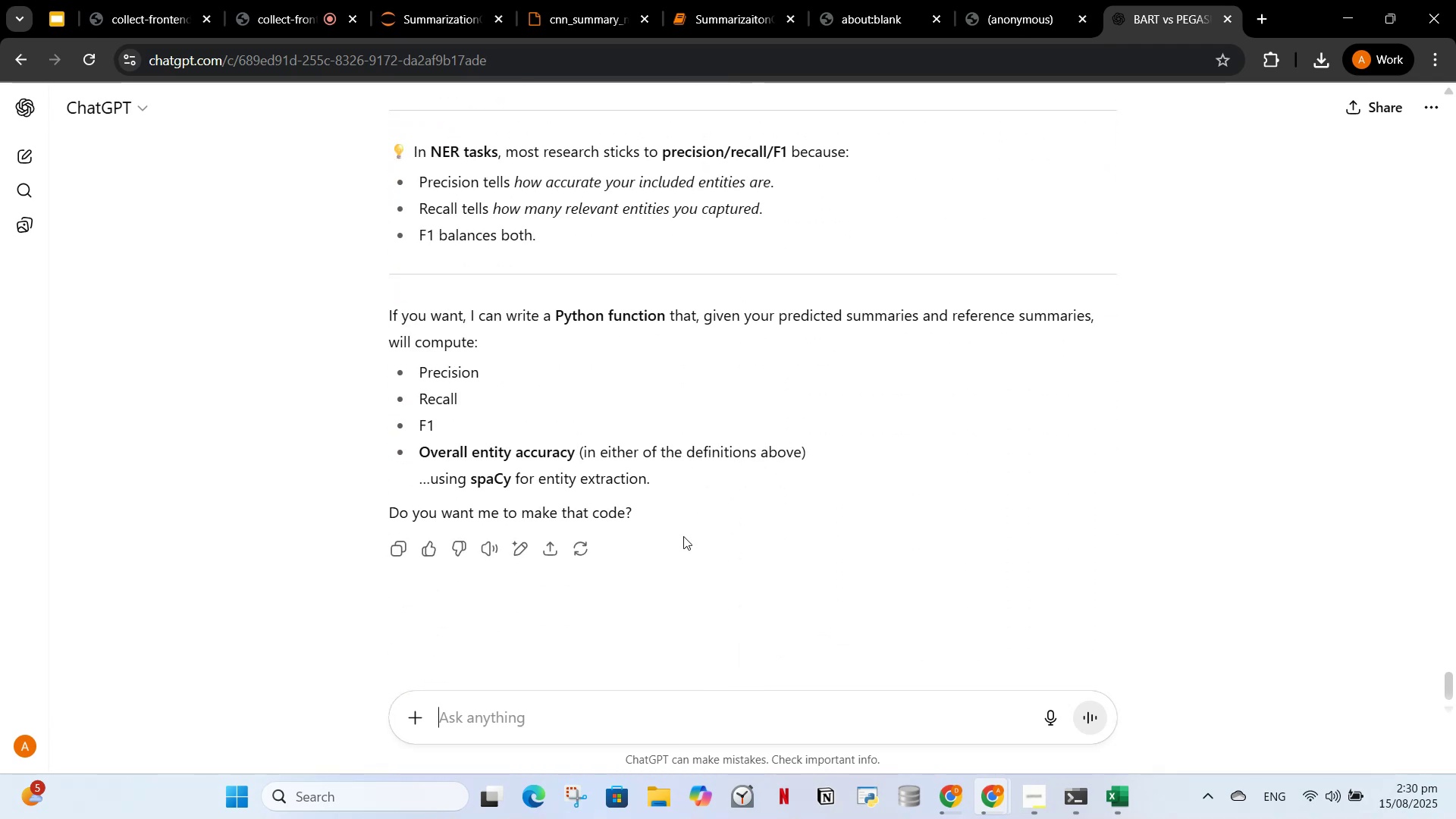 
scroll: coordinate [686, 535], scroll_direction: up, amount: 10.0
 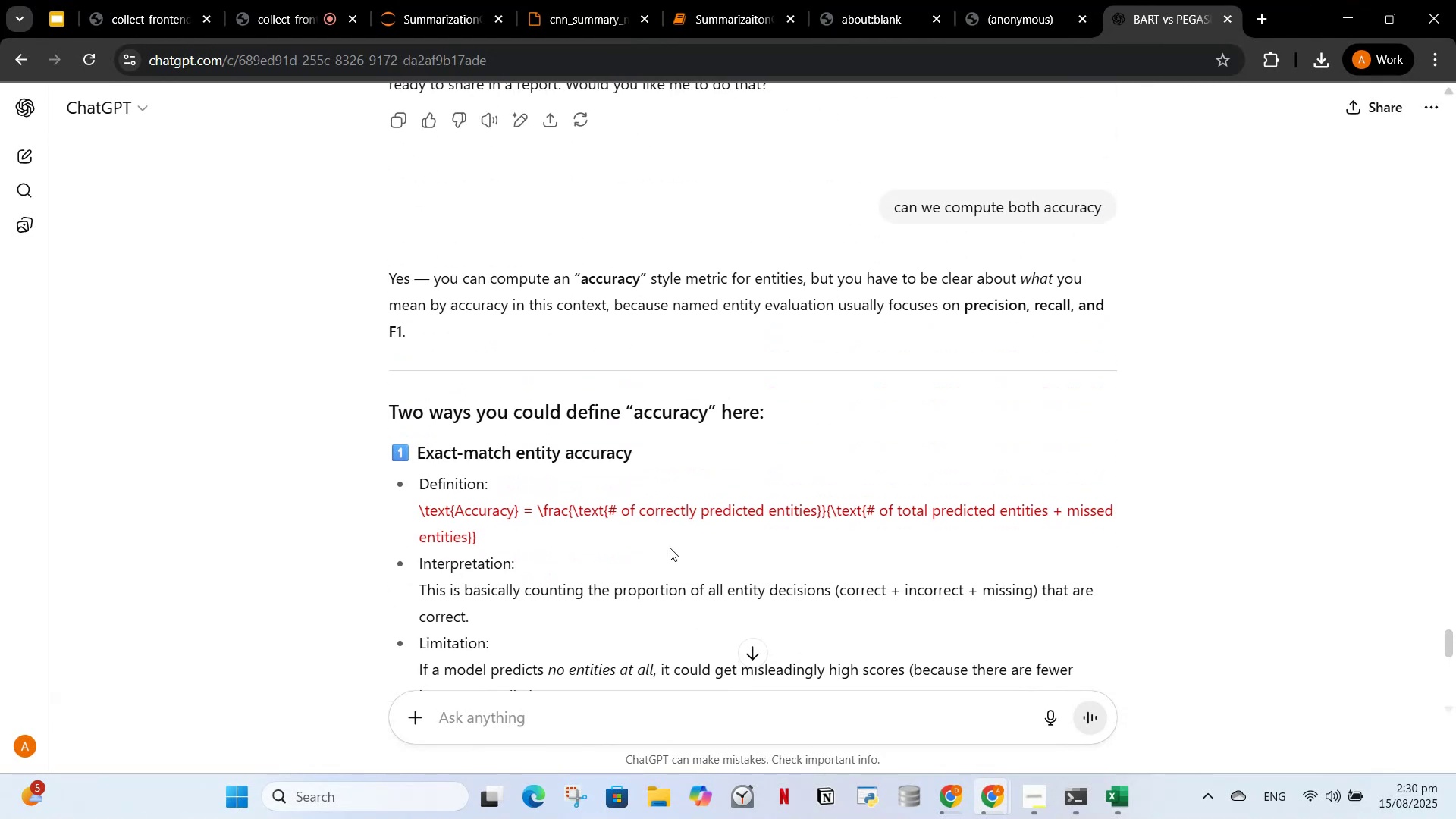 
wait(14.16)
 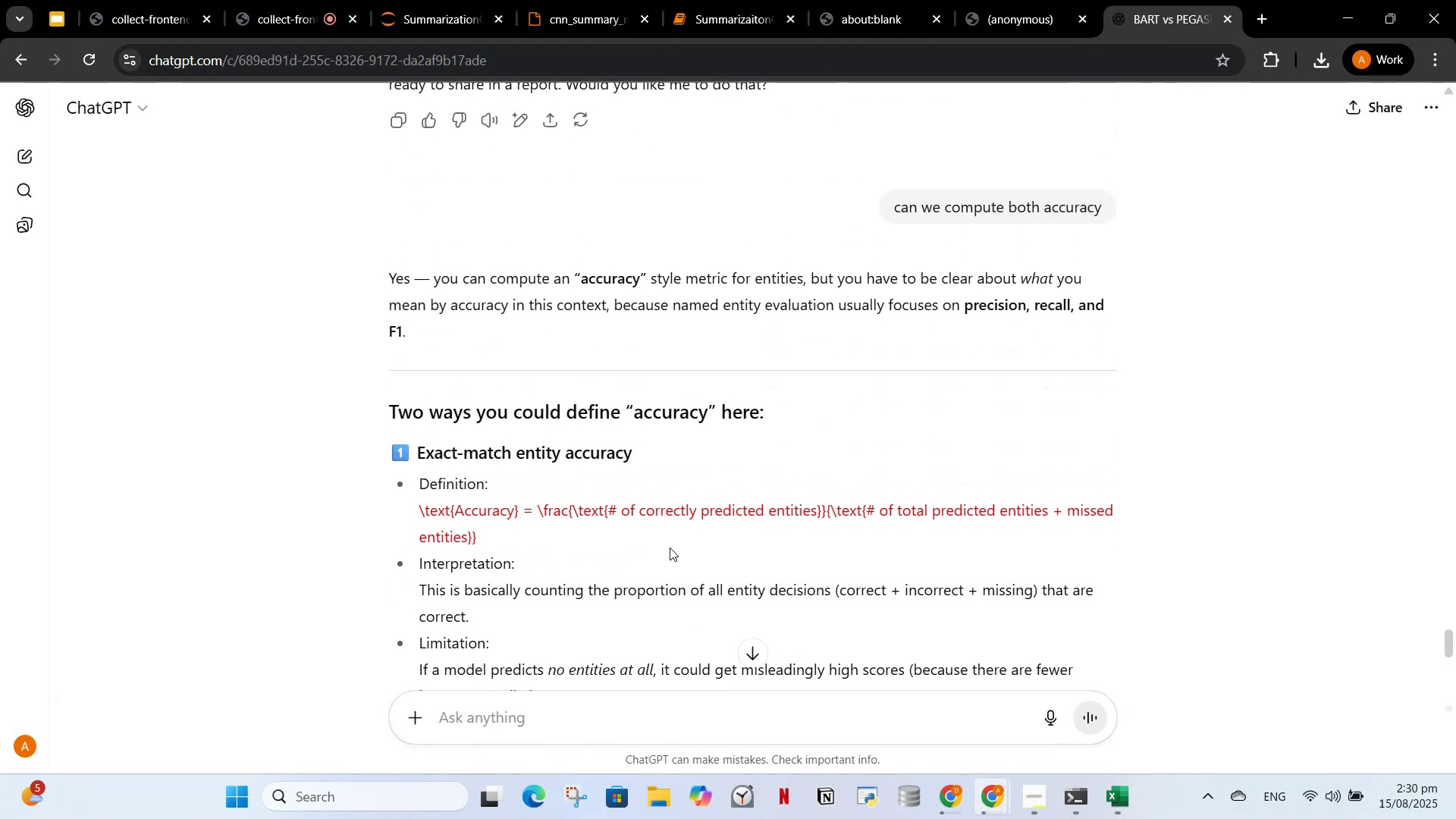 
scroll: coordinate [683, 572], scroll_direction: down, amount: 10.0
 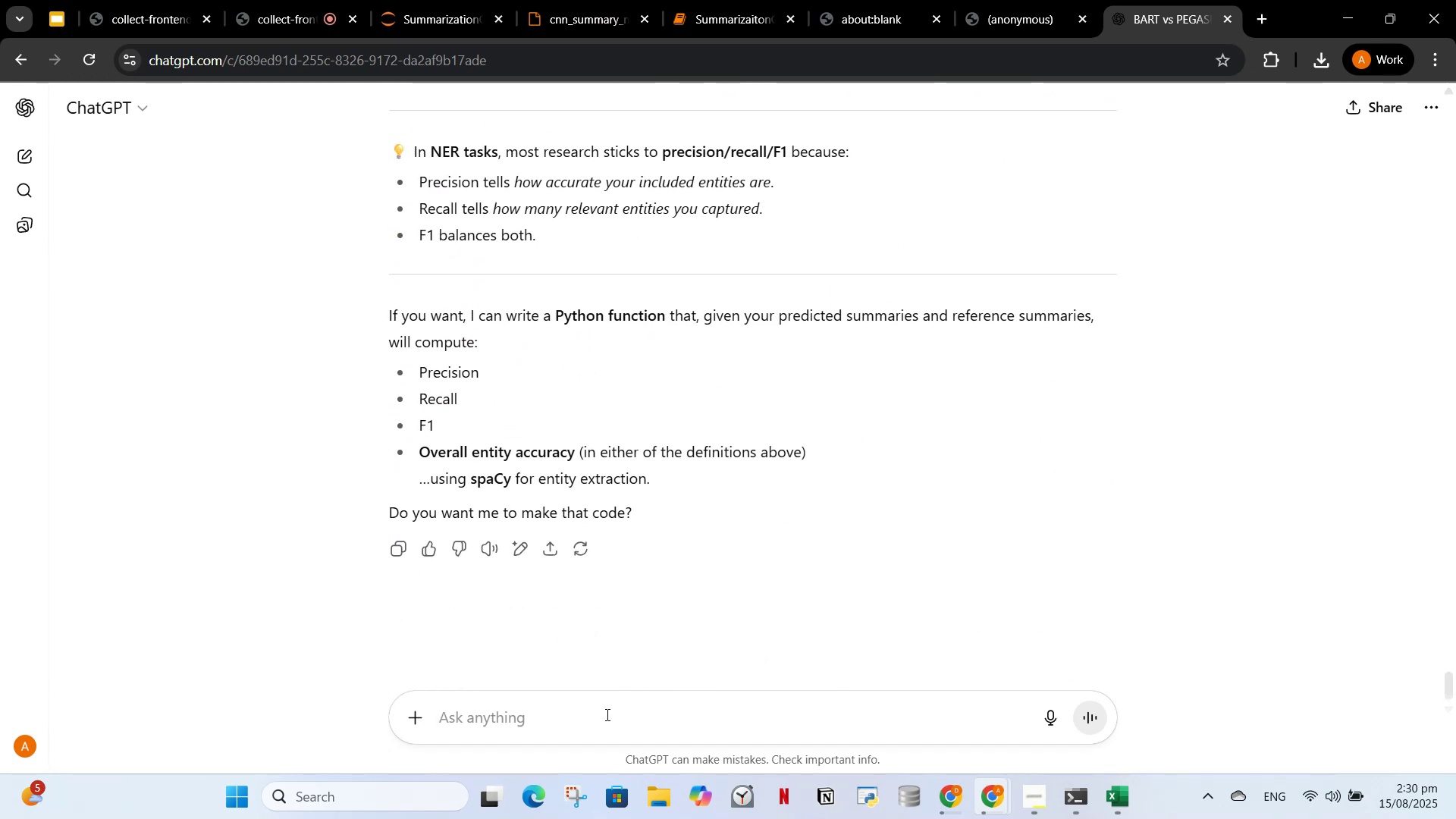 
left_click([606, 714])
 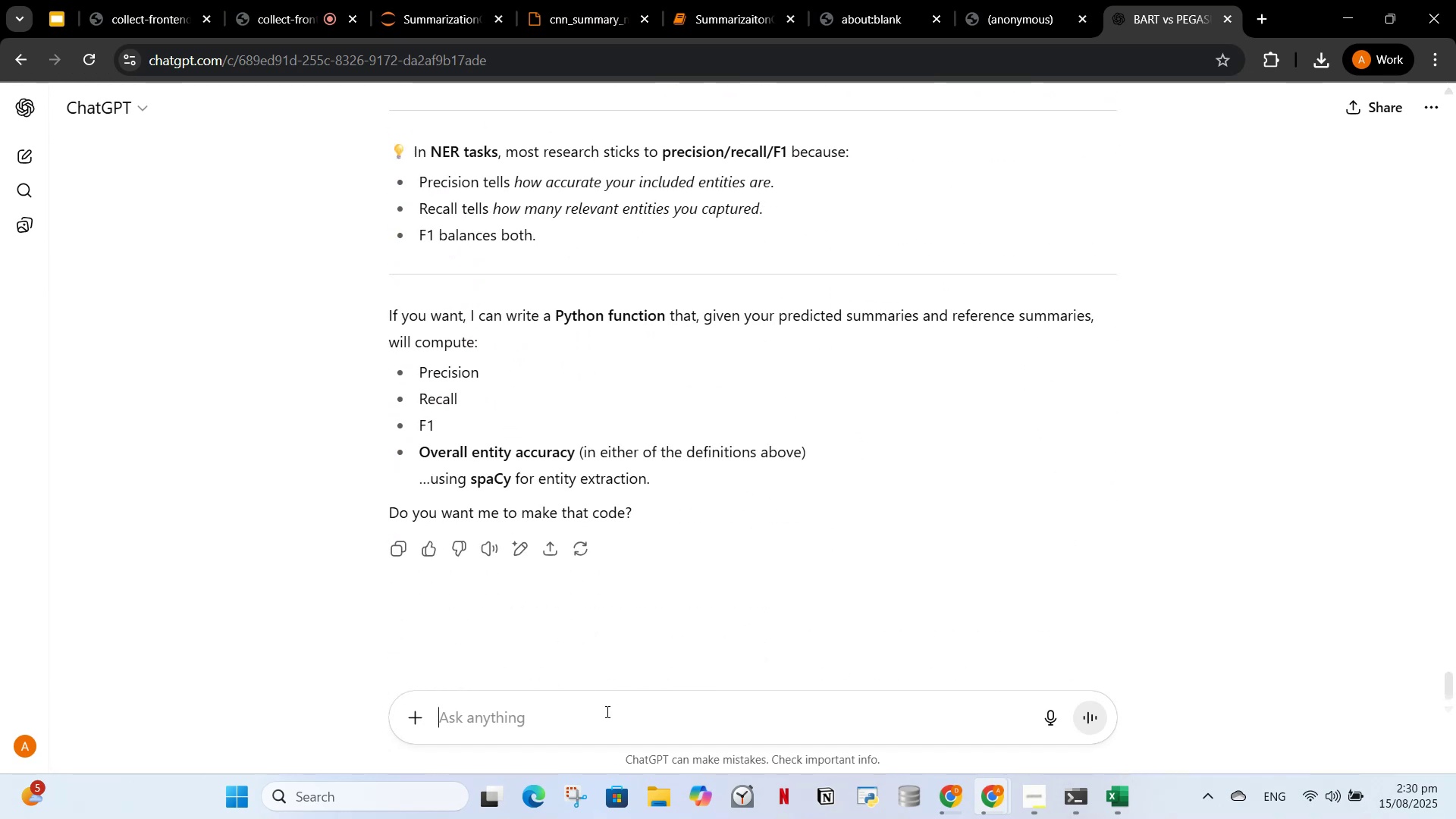 
type(cont)
 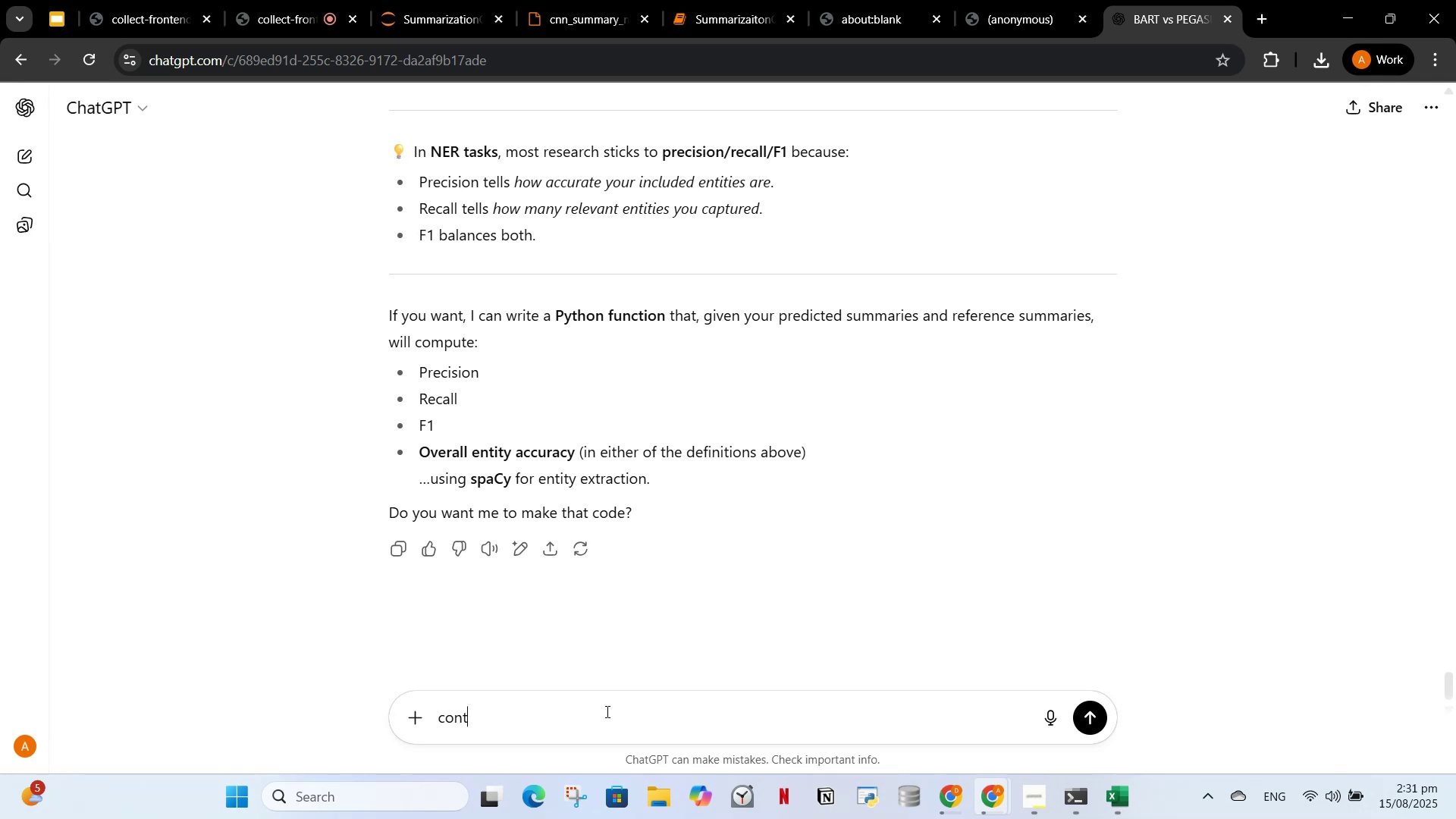 
type(inue phase 4)
 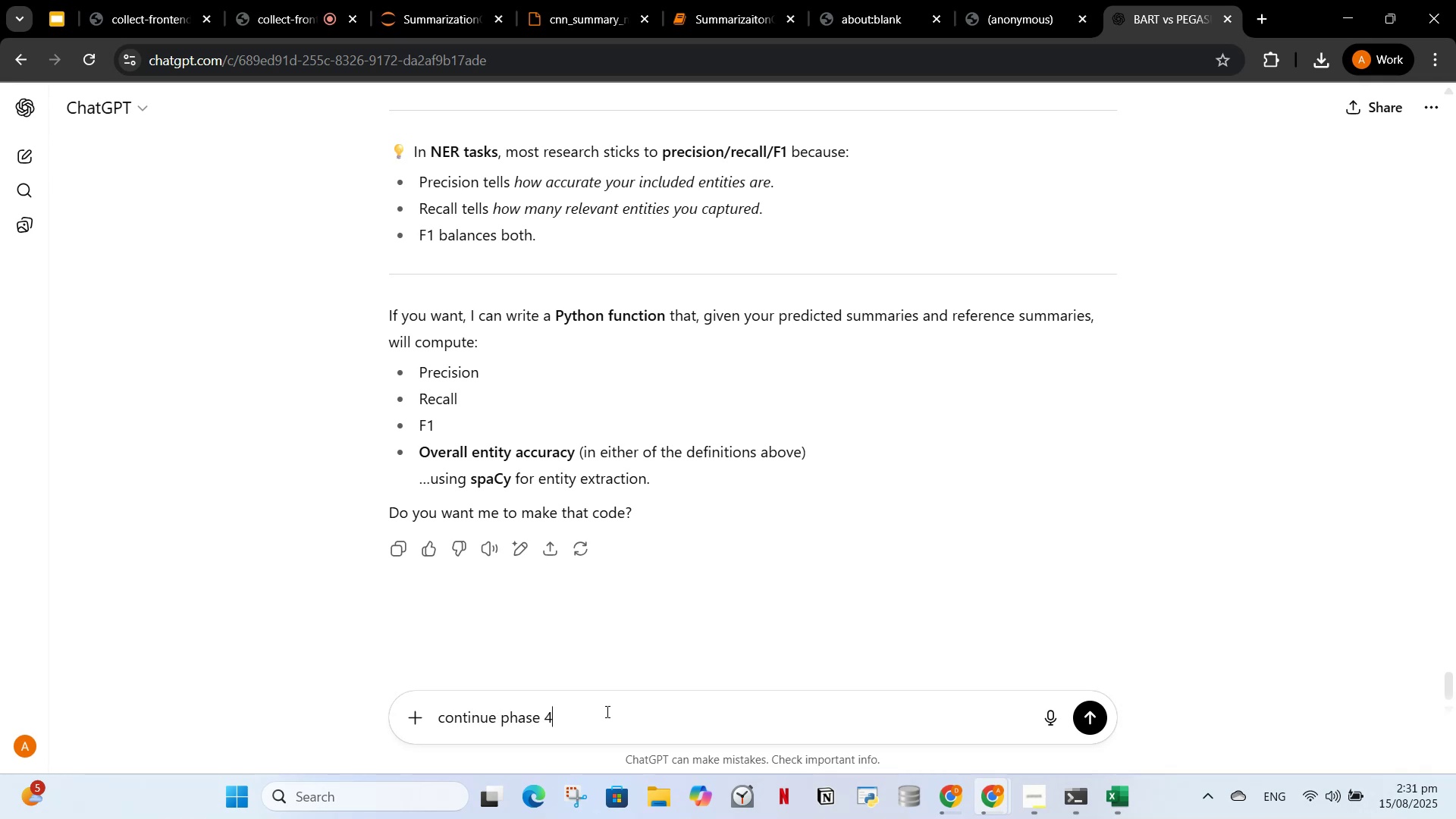 
key(Enter)
 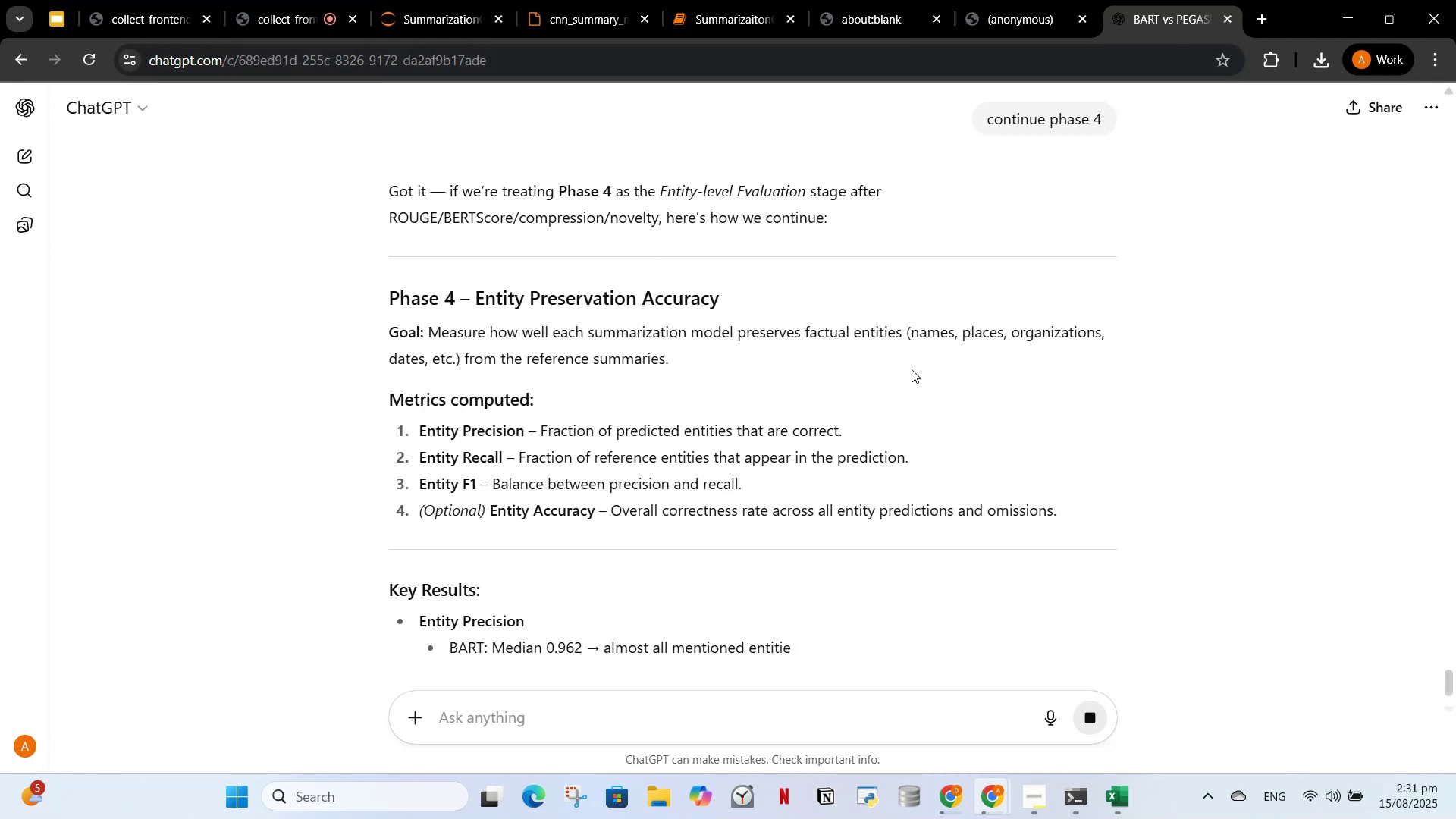 
wait(5.32)
 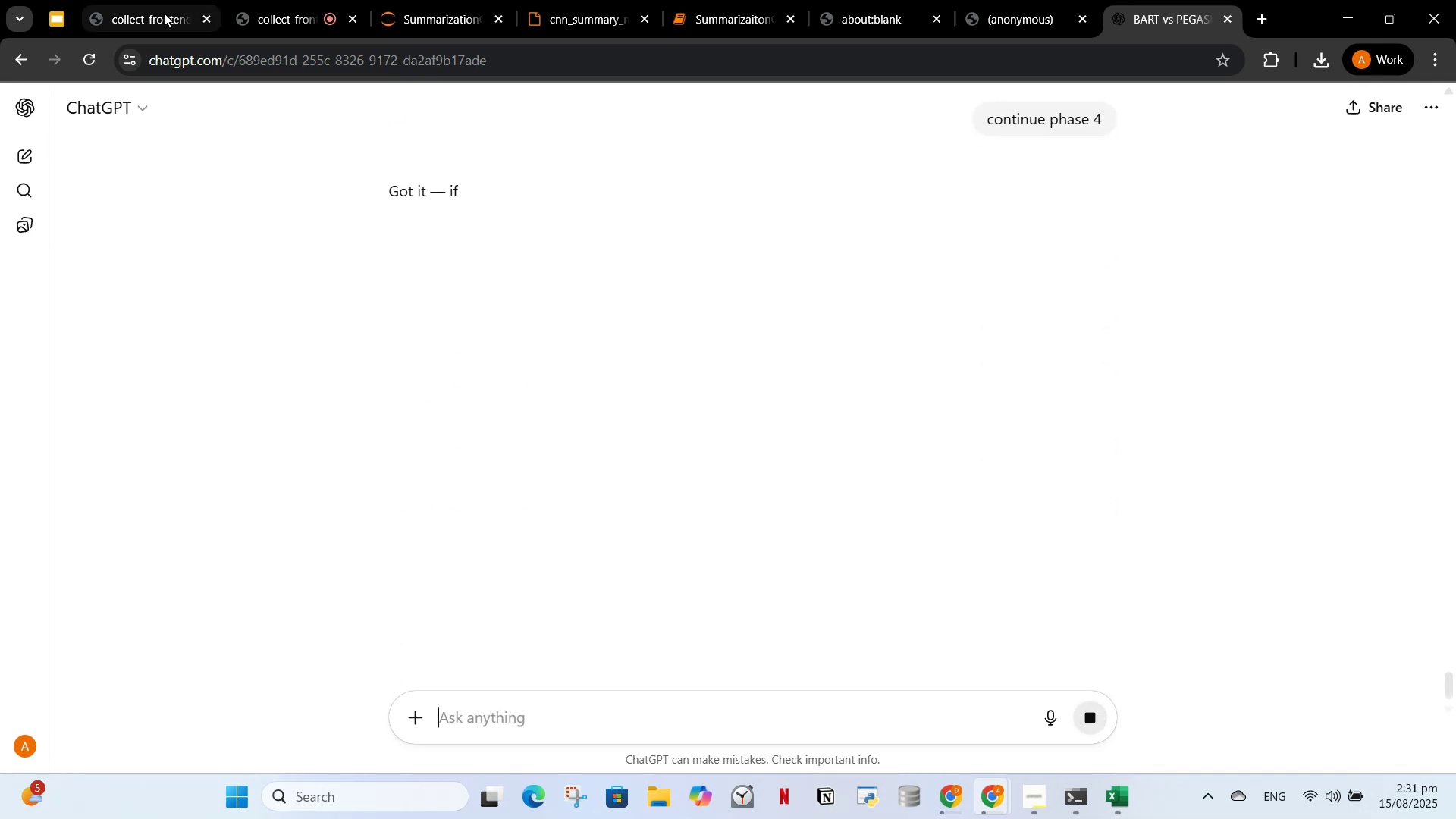 
scroll: coordinate [915, 384], scroll_direction: down, amount: 8.0
 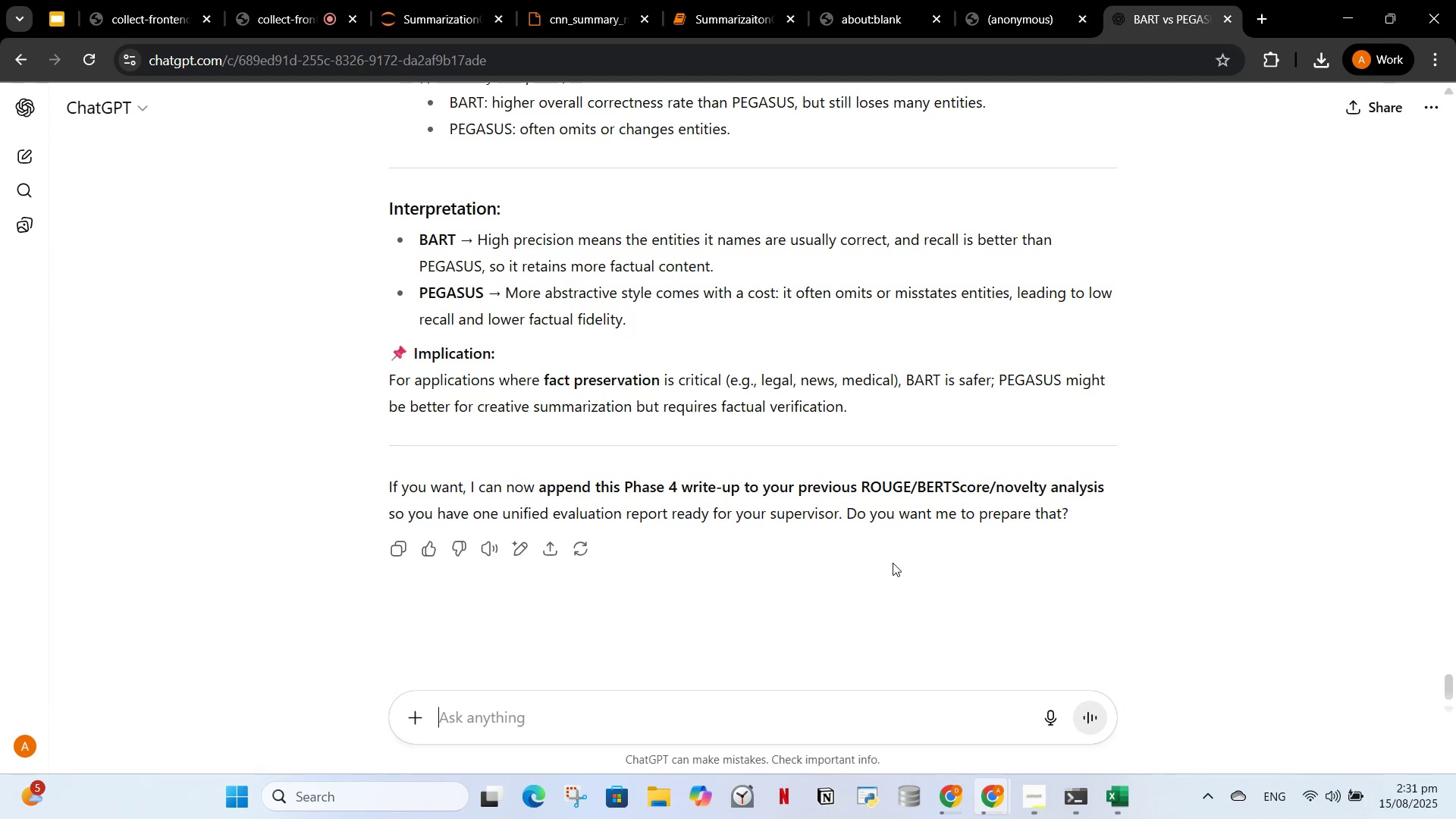 
wait(8.0)
 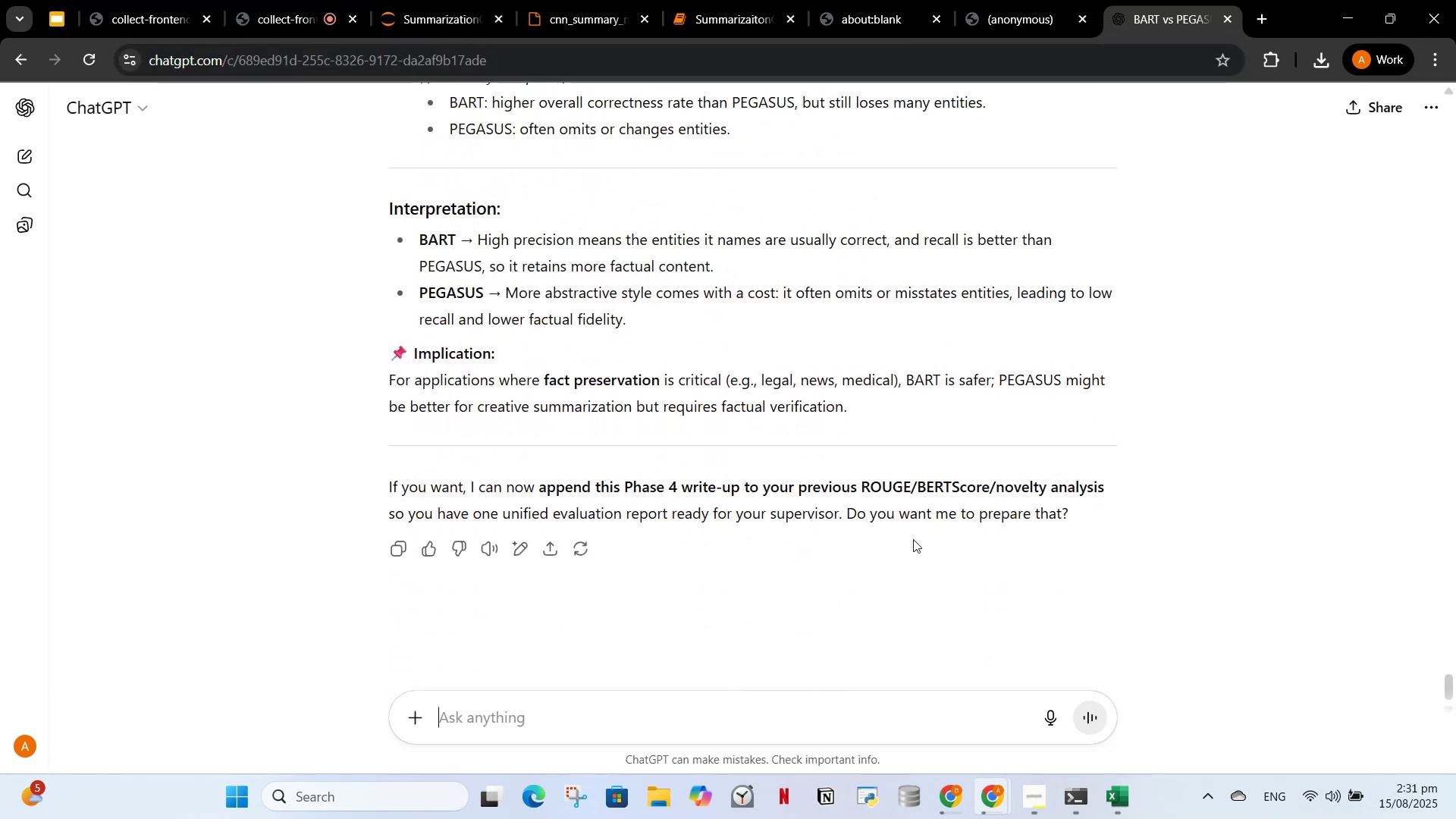 
scroll: coordinate [893, 556], scroll_direction: up, amount: 2.0
 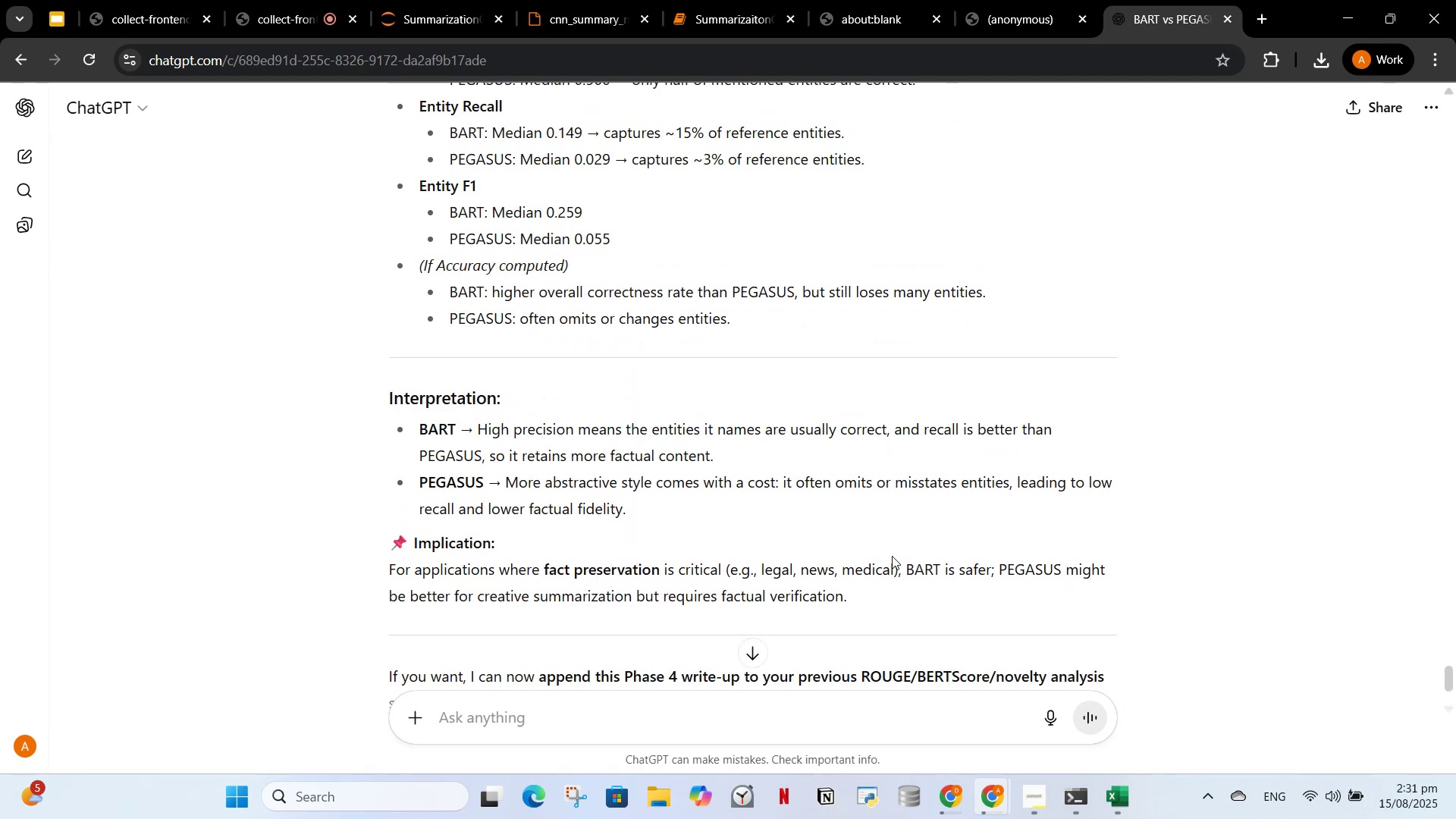 
scroll: coordinate [886, 555], scroll_direction: down, amount: 1.0
 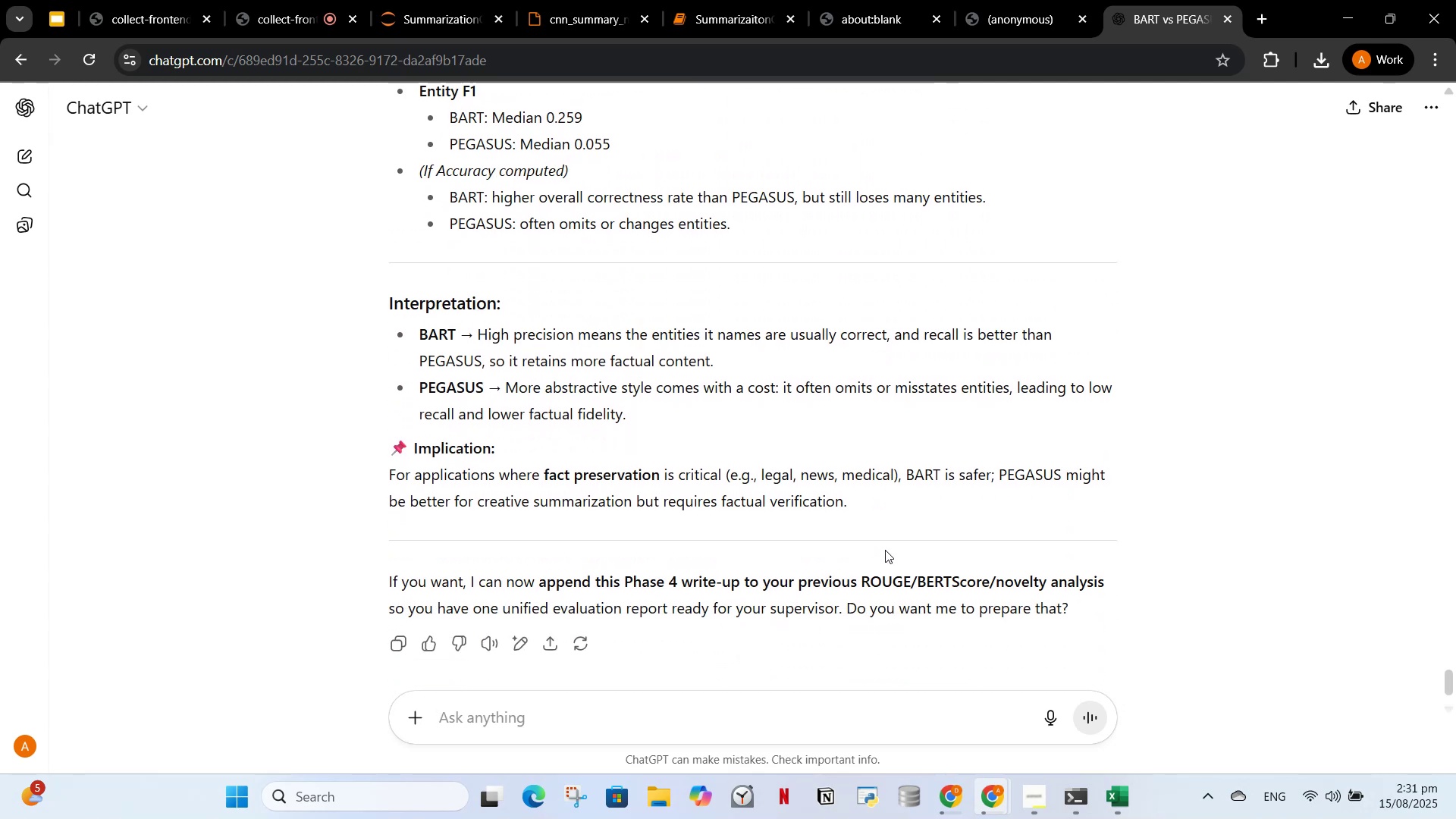 
type(is the phase 4 o)
key(Backspace)
type(complete)
 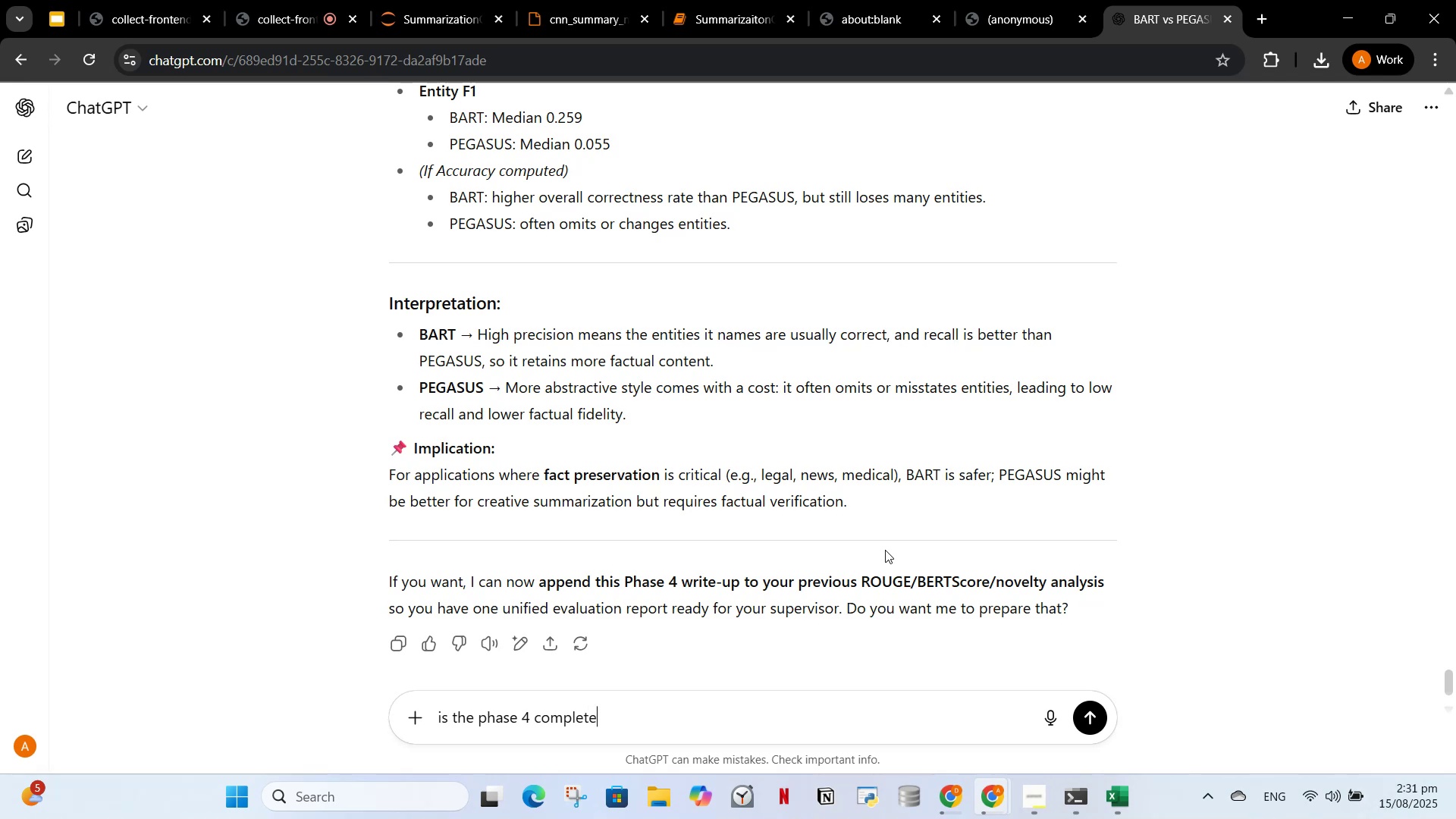 
key(Enter)
 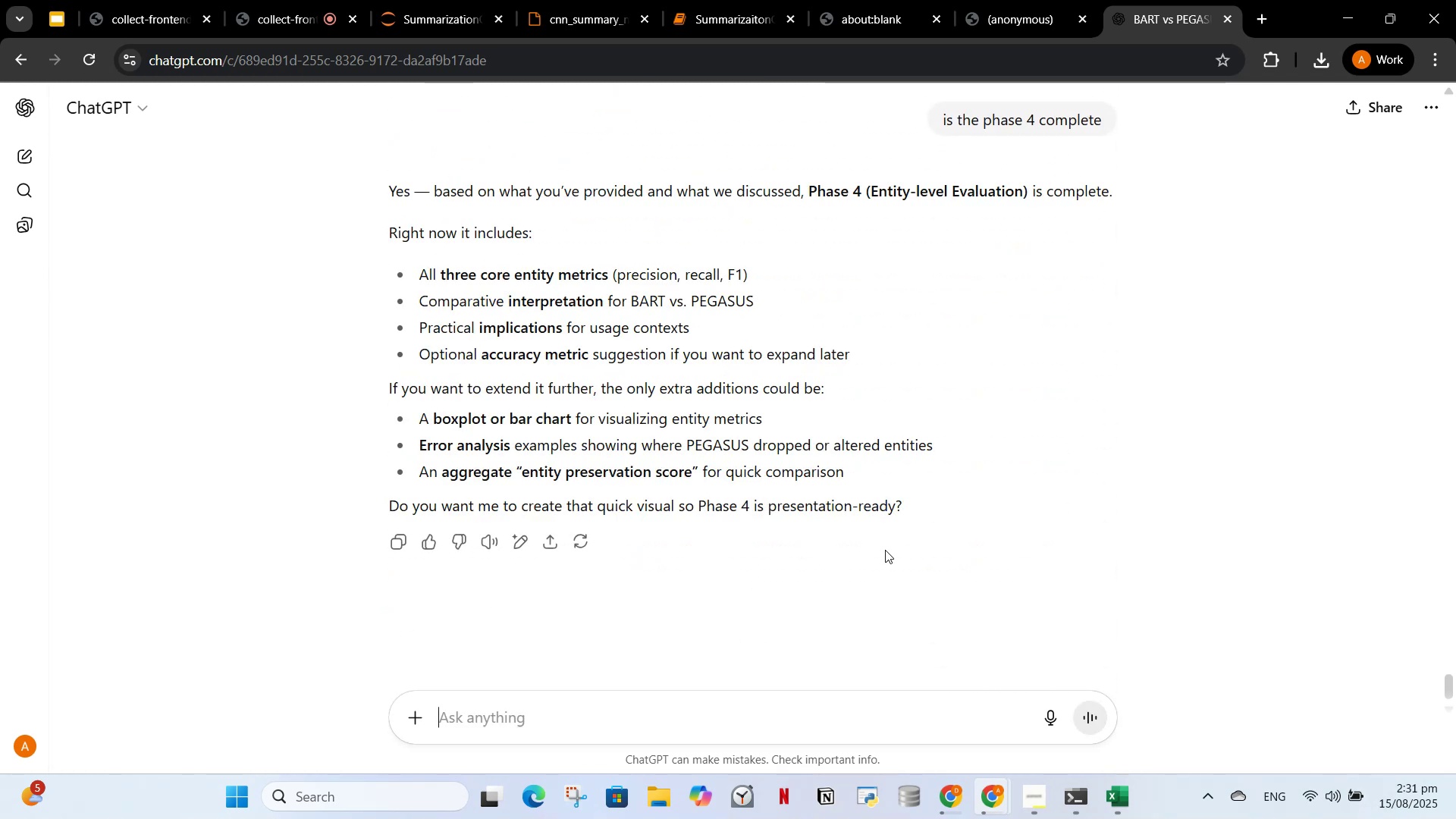 
wait(12.68)
 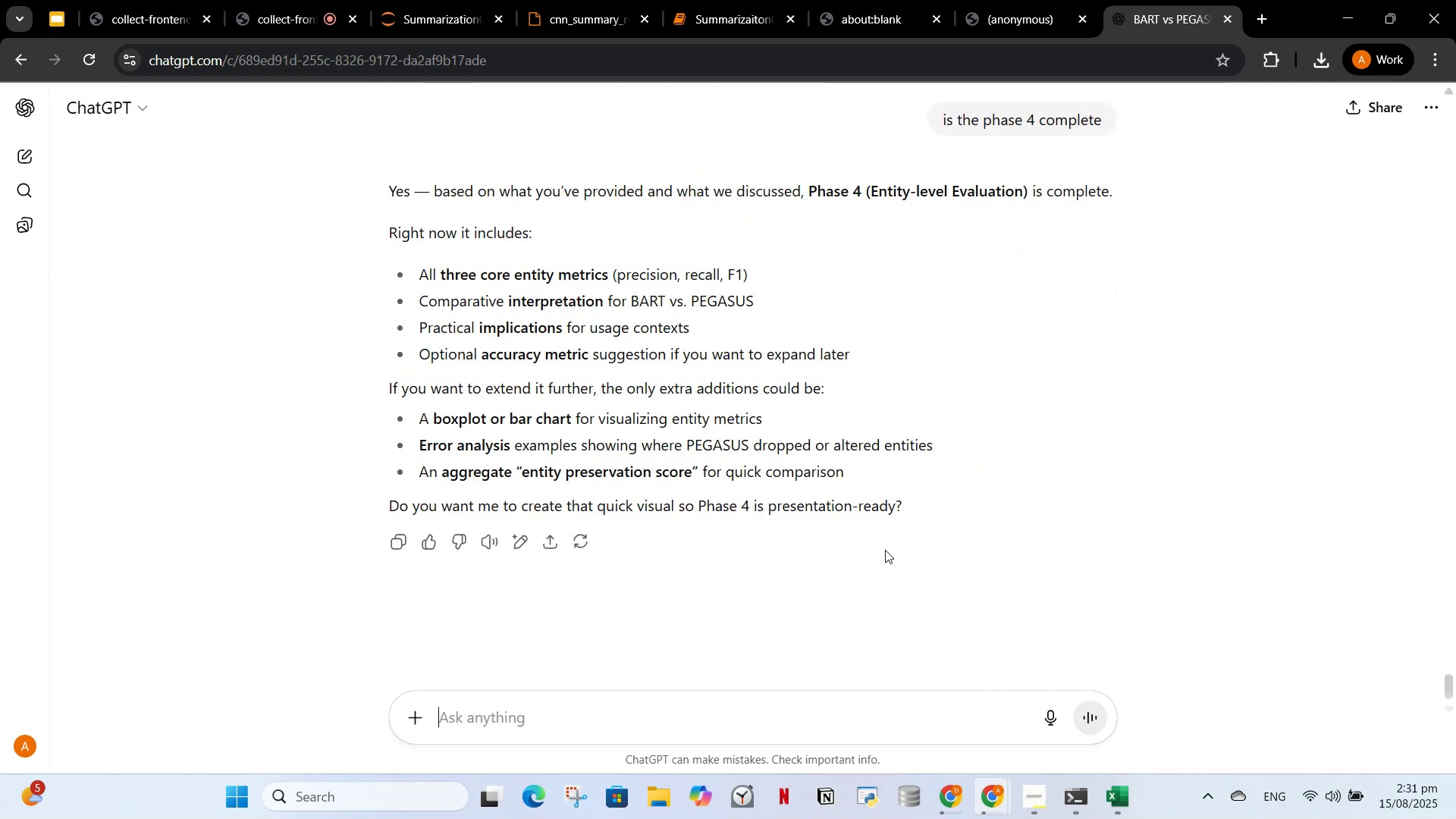 
left_click([993, 0])
 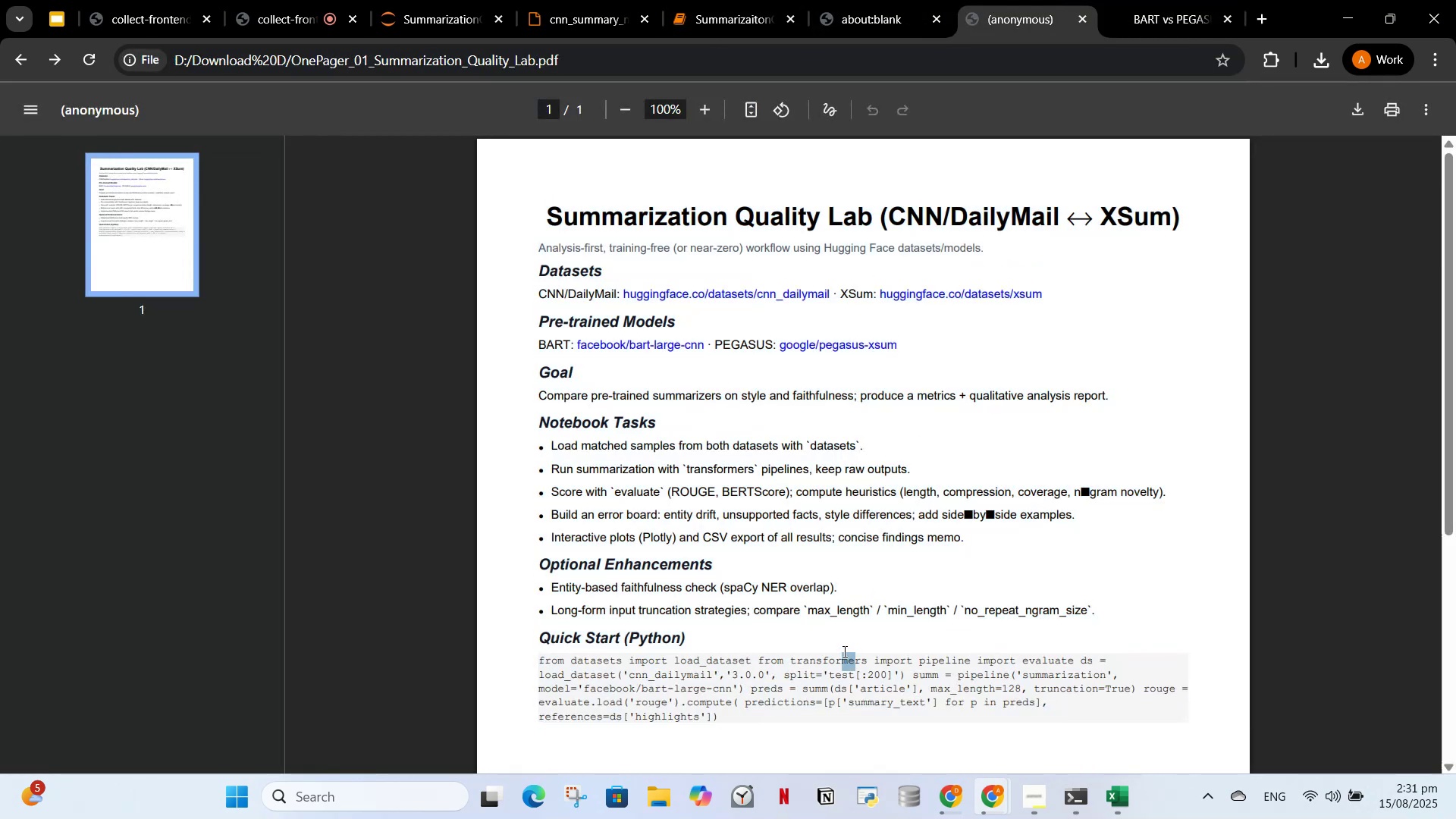 
key(Control+A)
 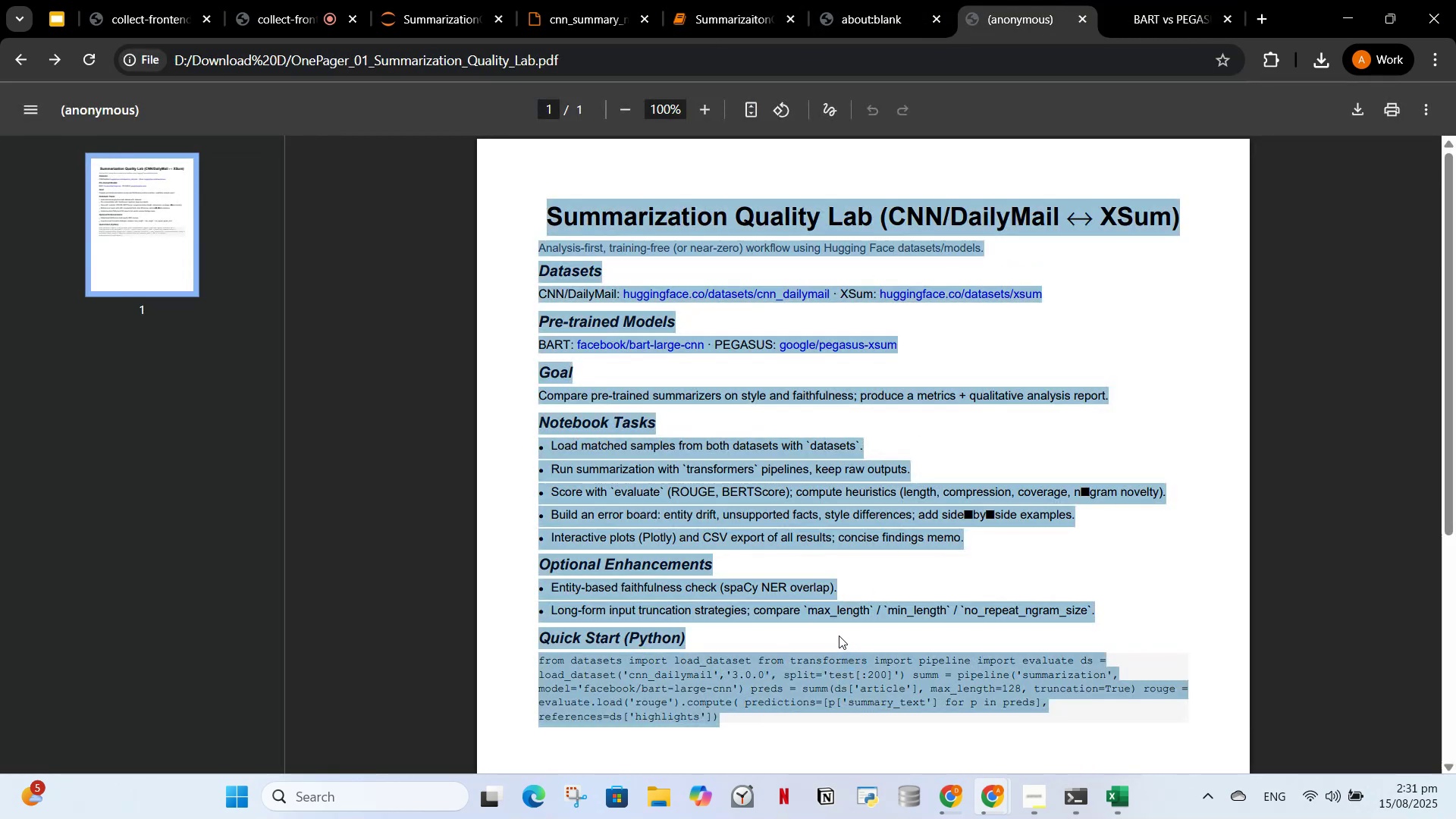 
key(Control+C)
 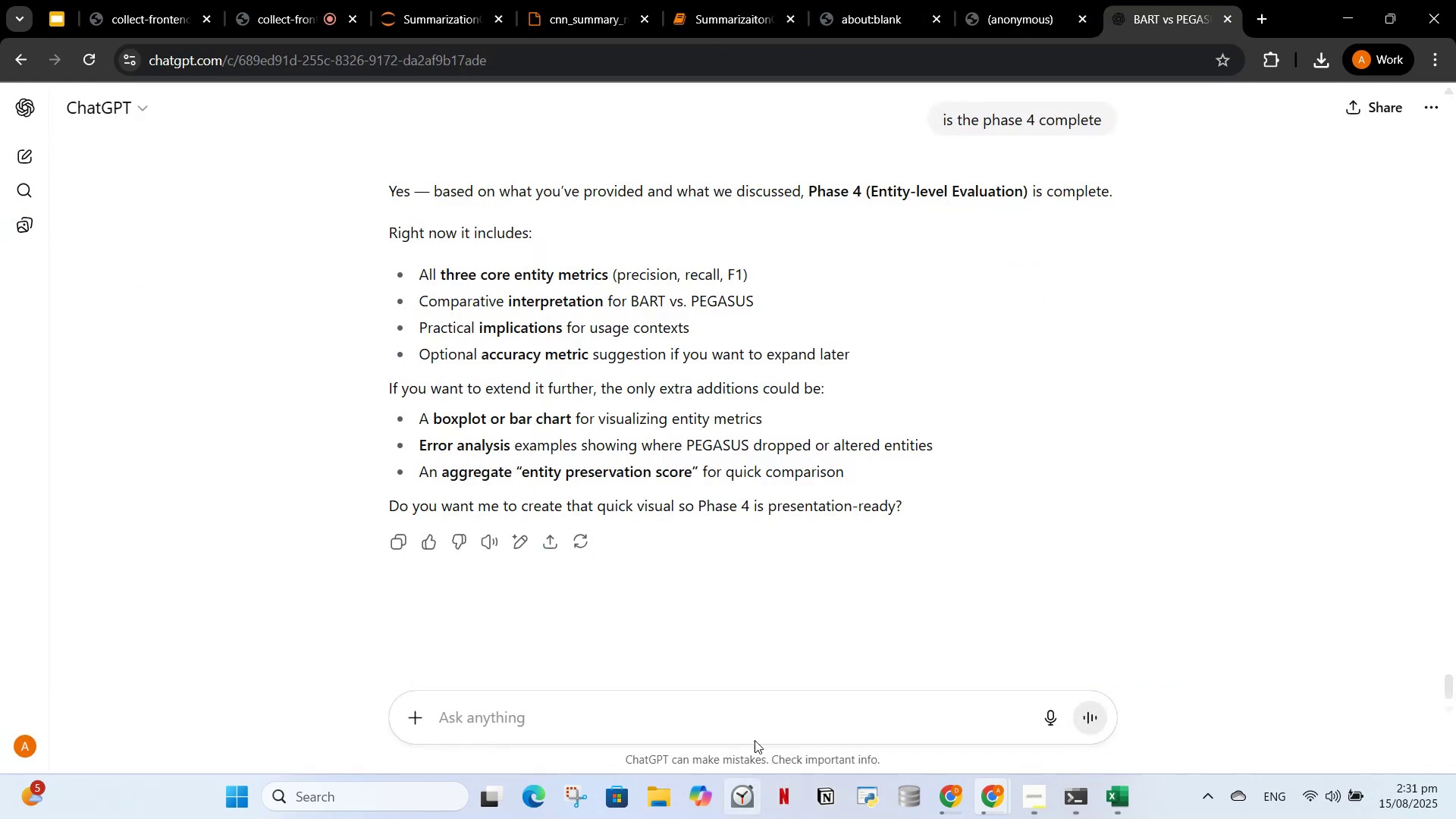 
key(Control+V)
 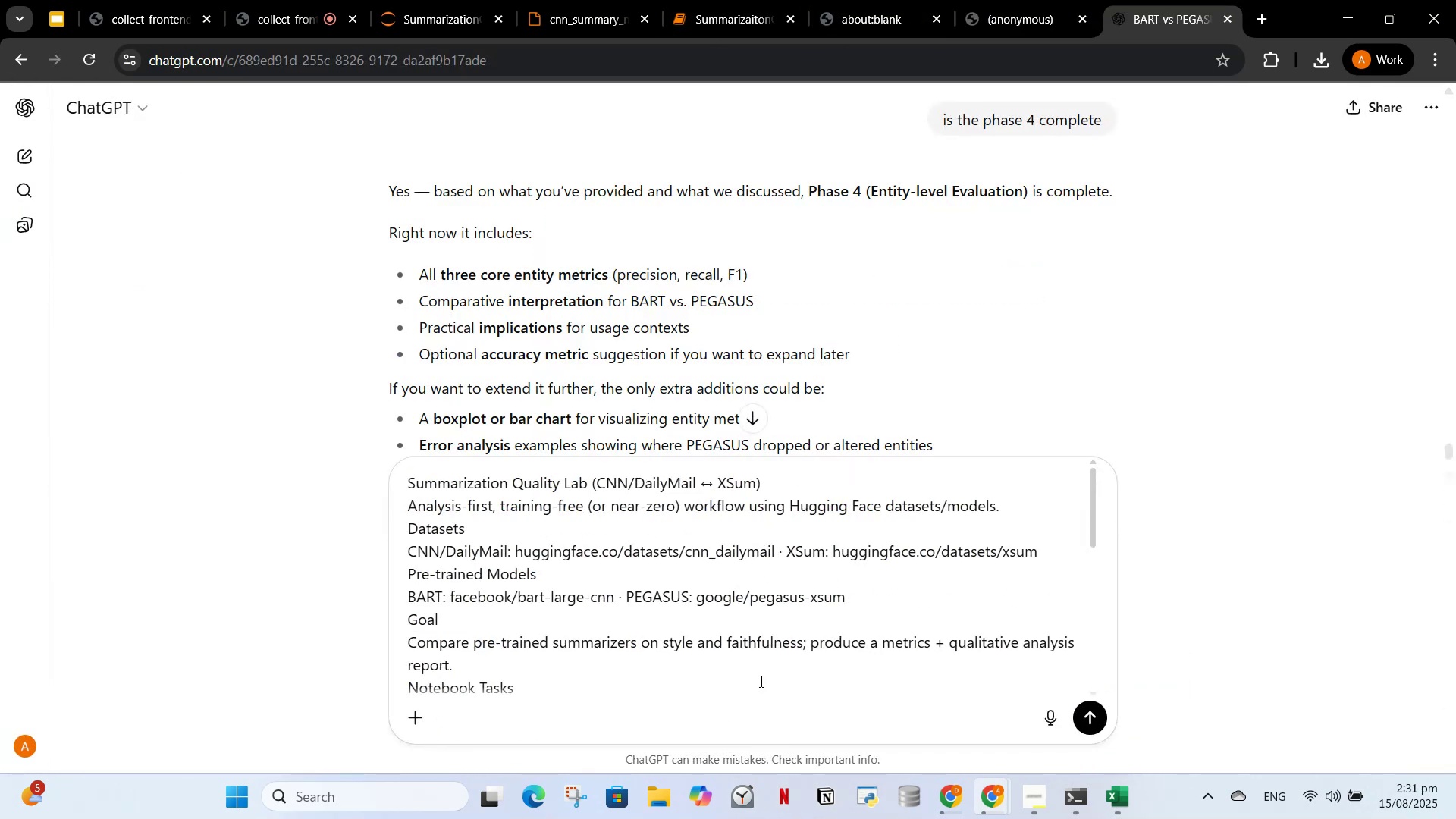 
key(Shift+Enter)
 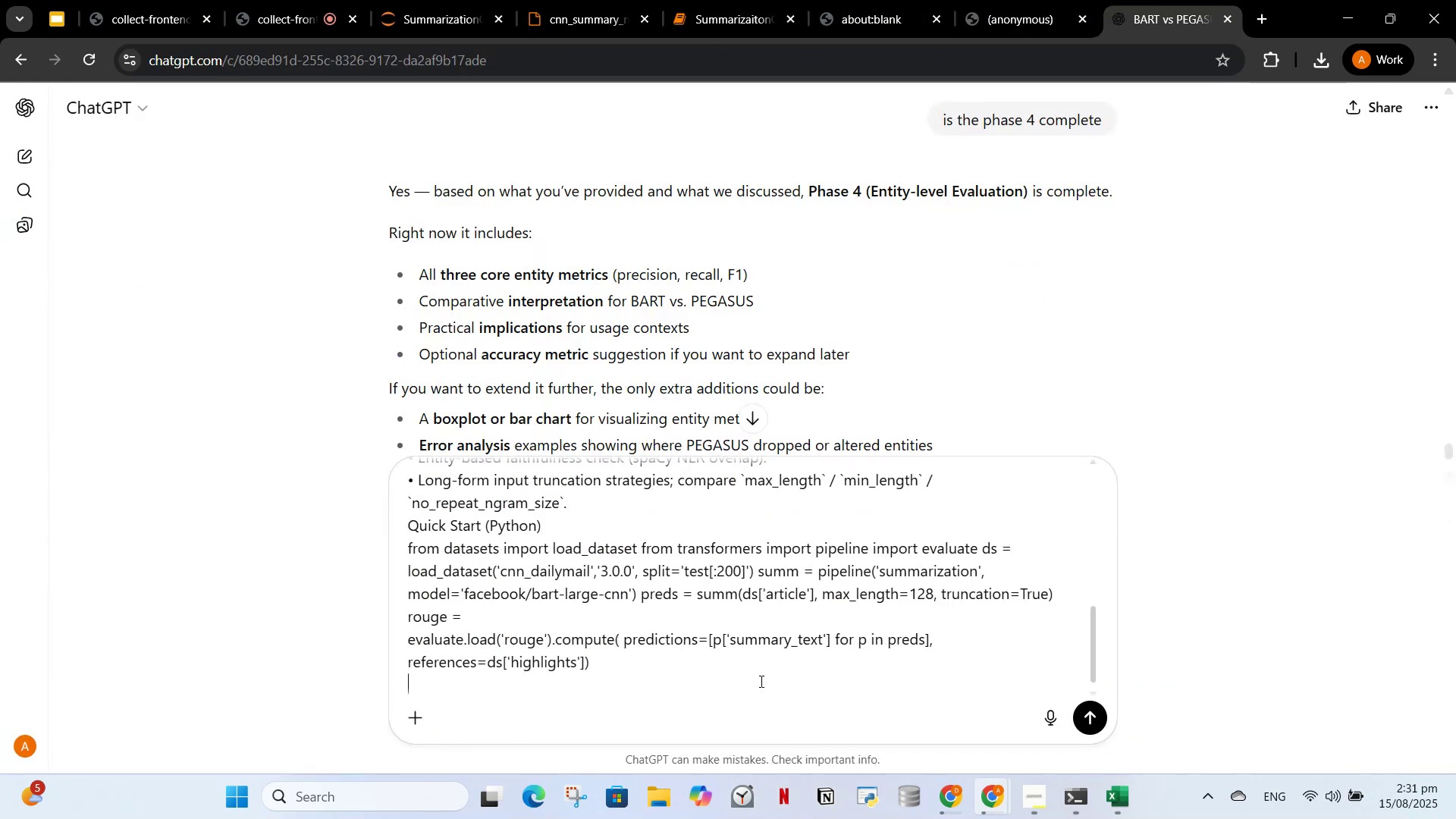 
key(Shift+Enter)
 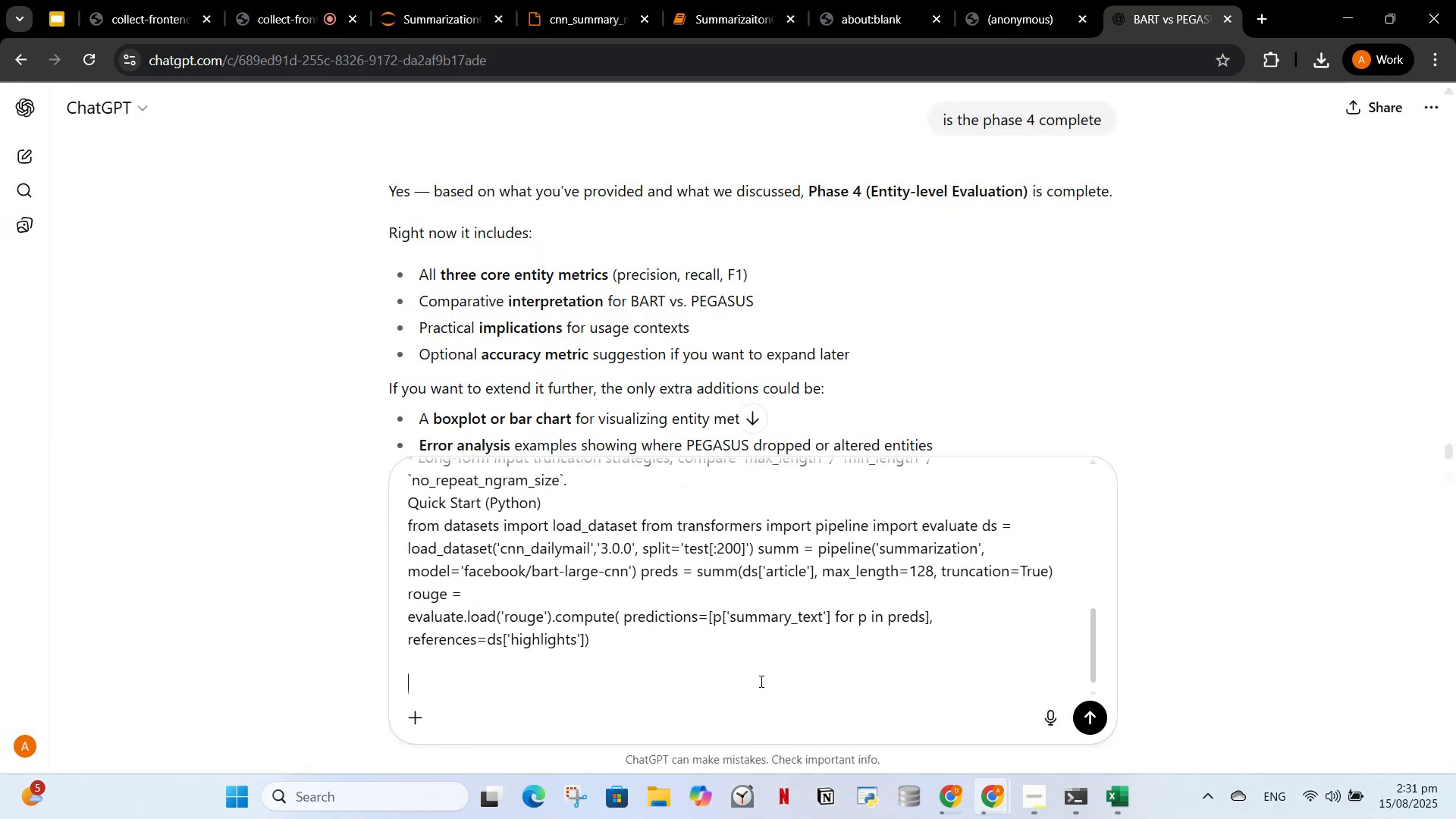 
type(again check from pdf is there anything missing)
 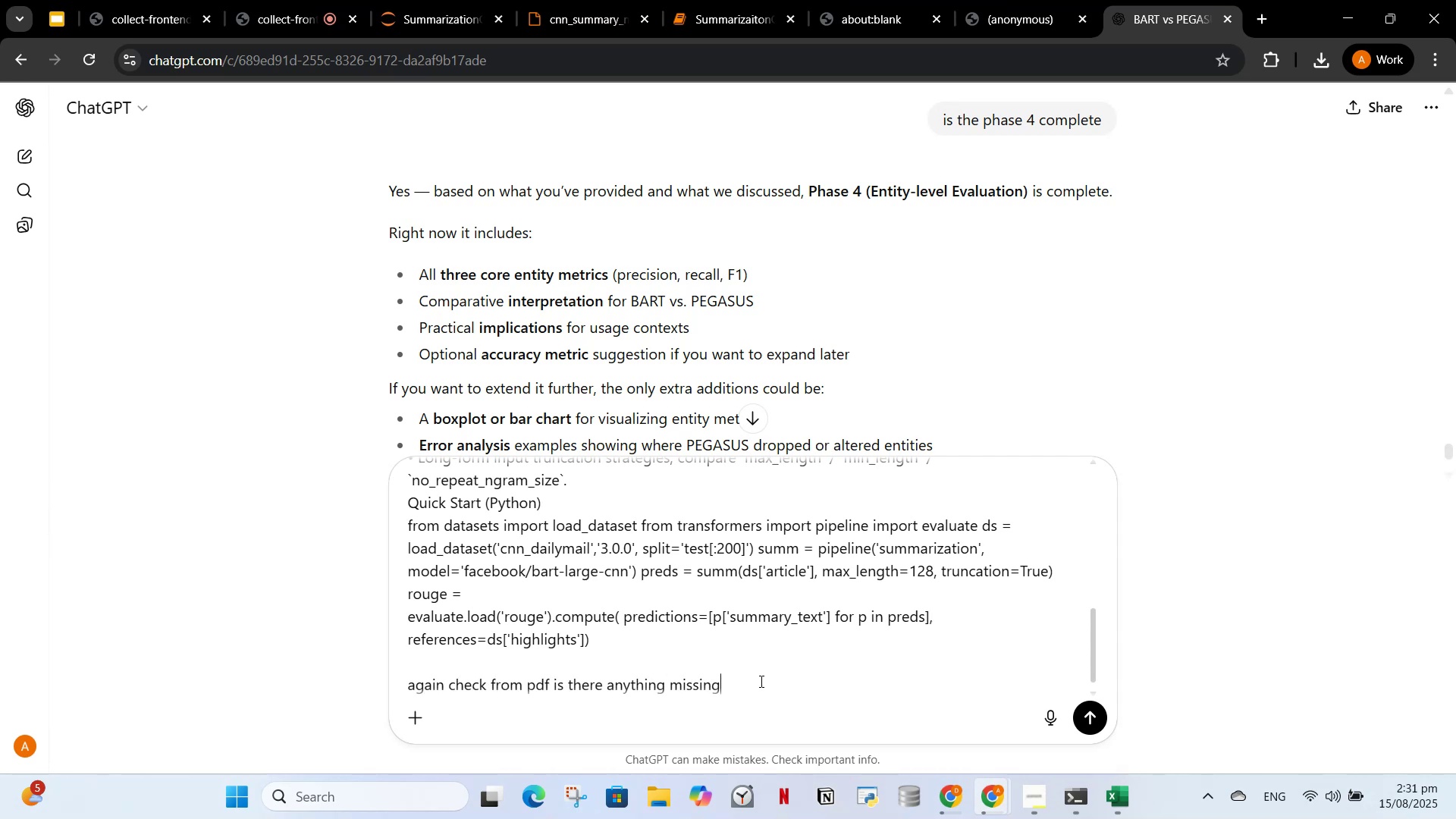 
key(Enter)
 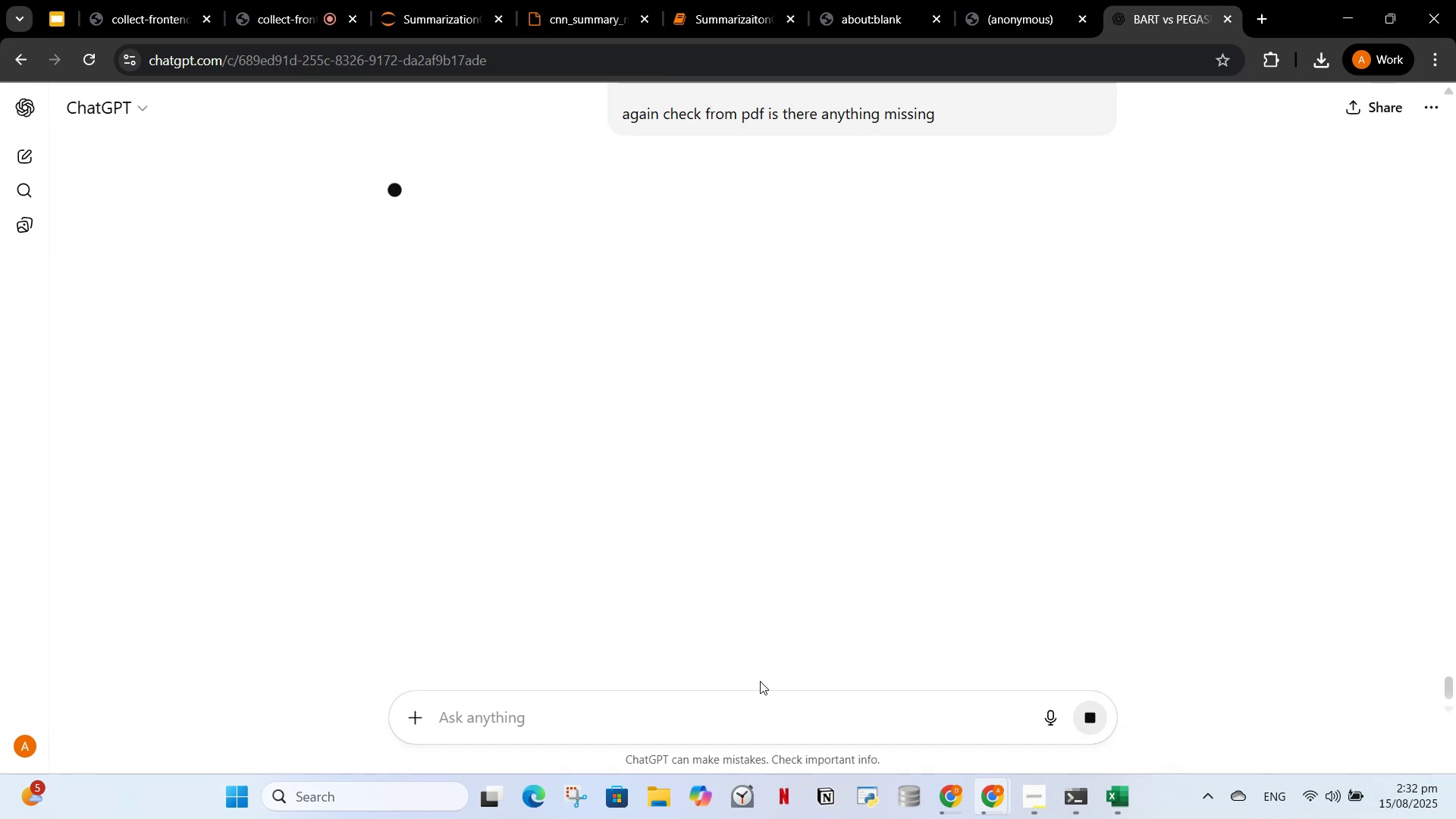 
wait(8.17)
 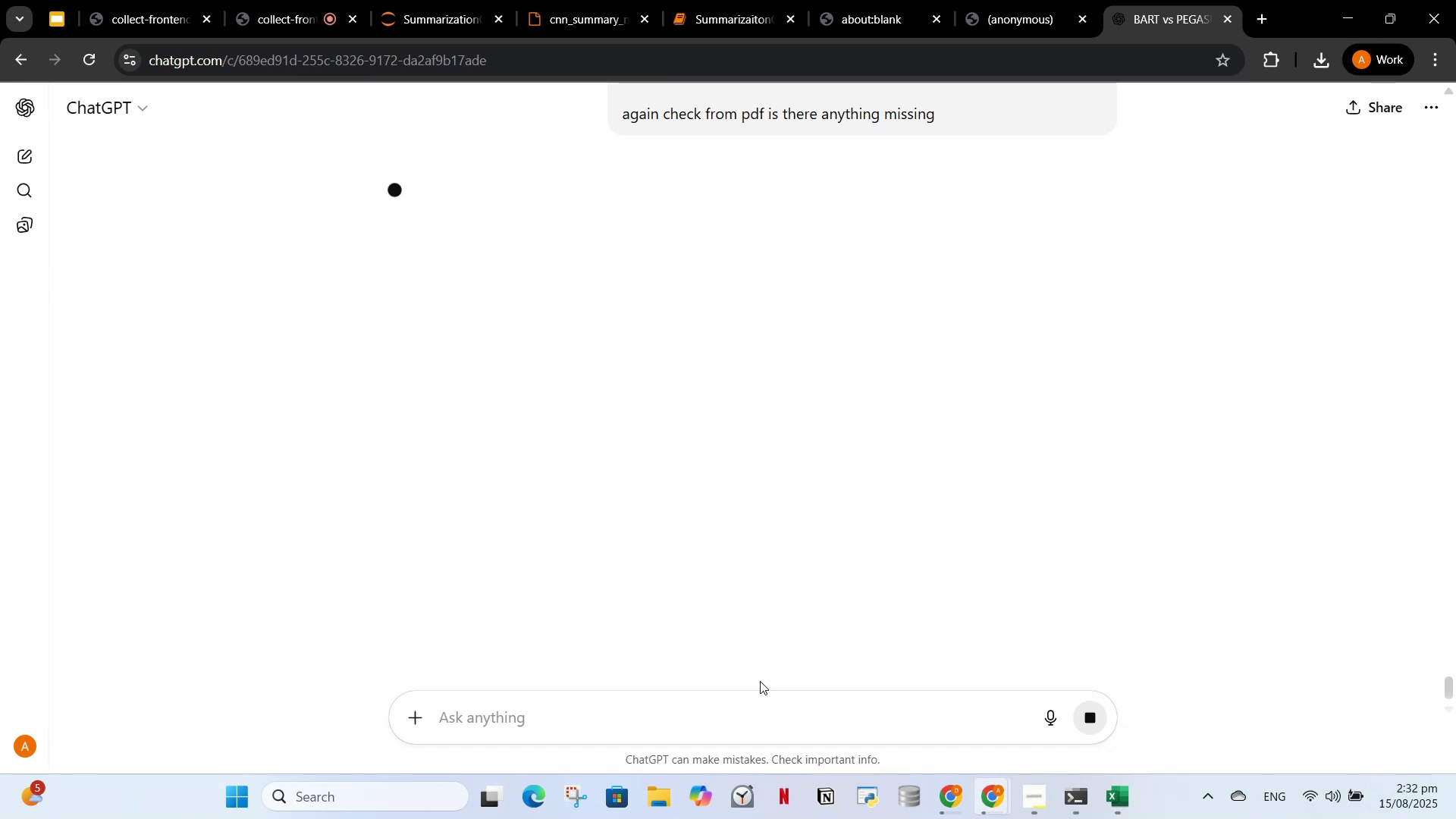 
scroll: coordinate [519, 445], scroll_direction: down, amount: 3.0
 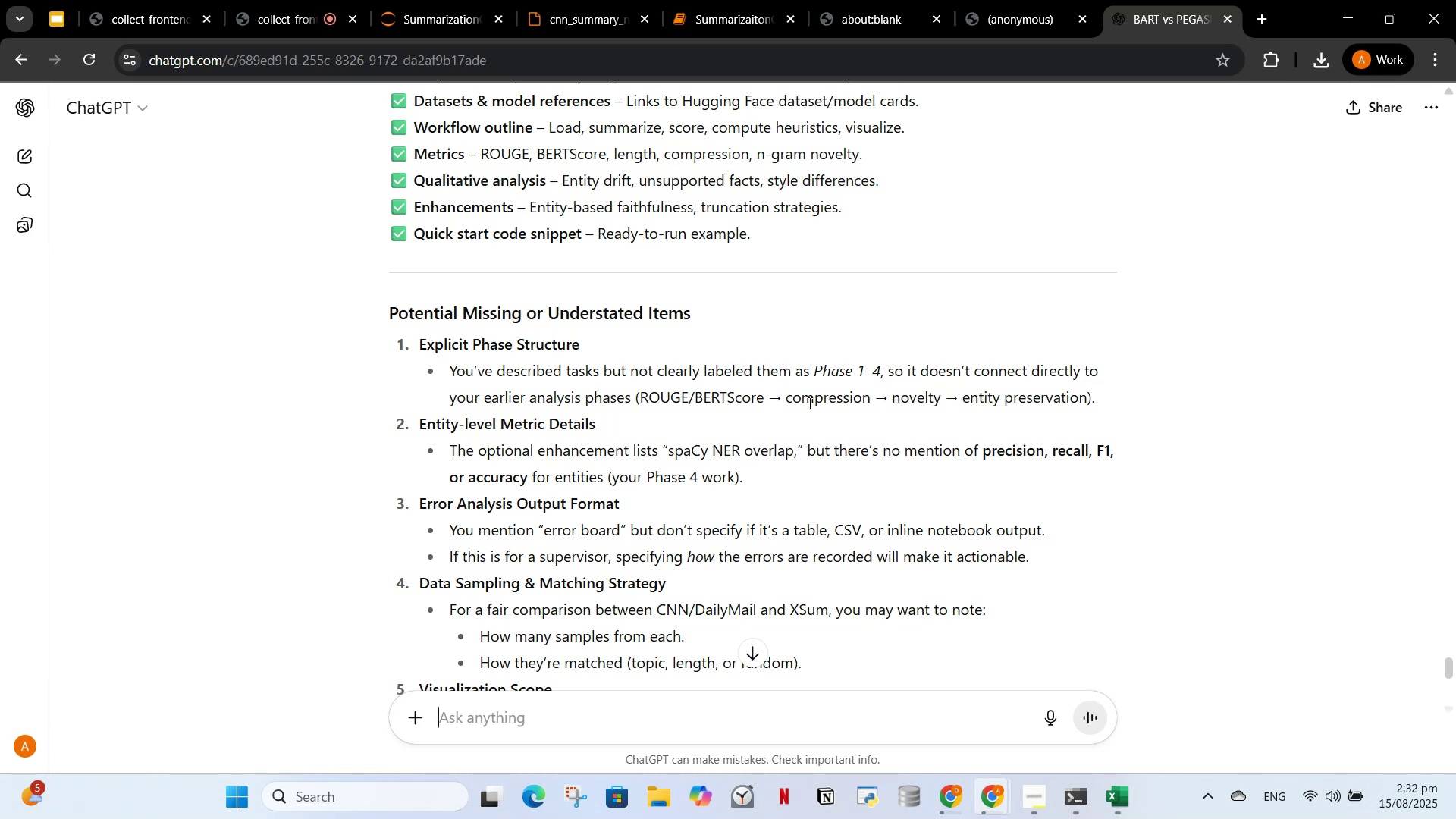 
wait(7.8)
 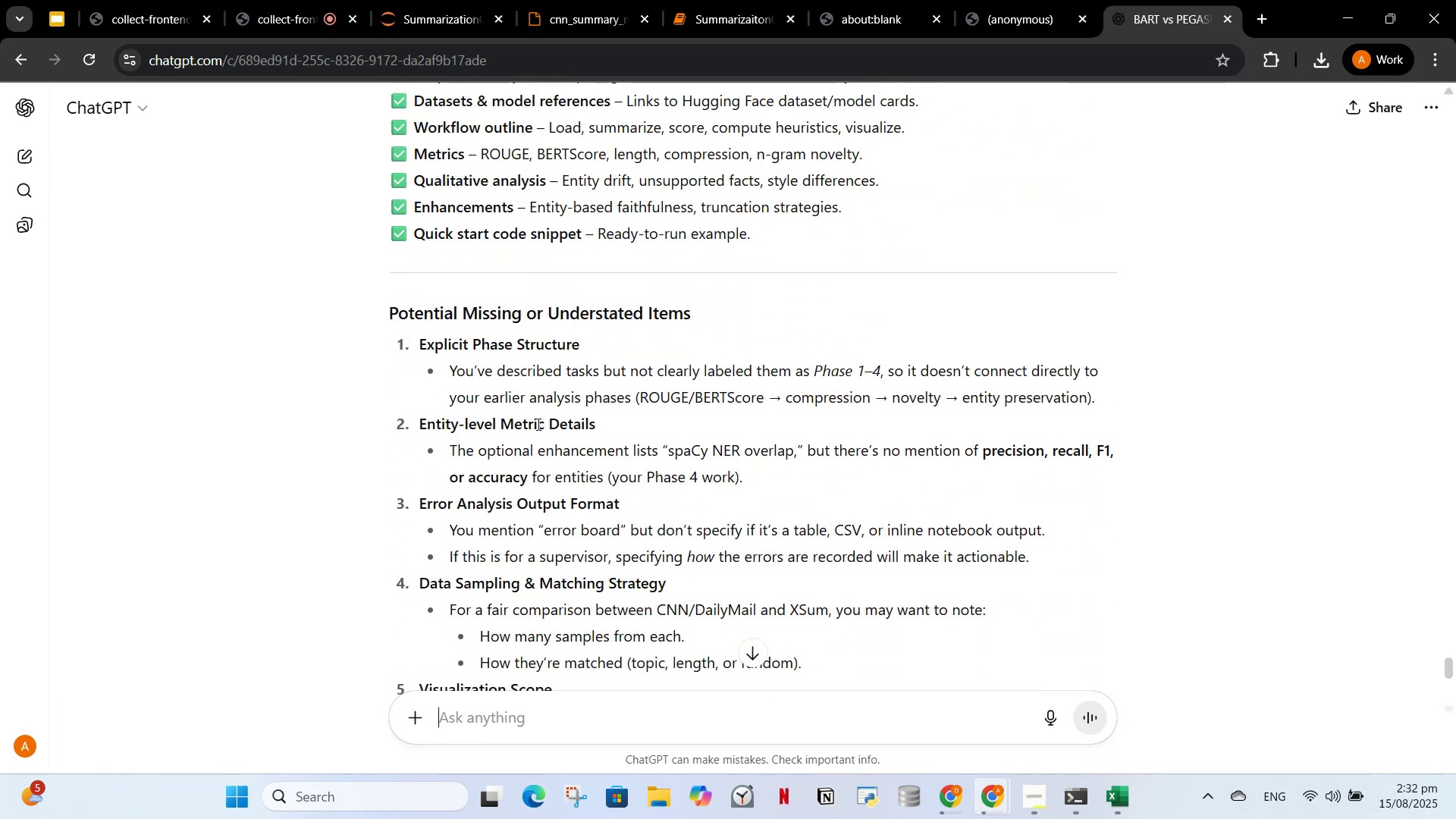 
scroll: coordinate [500, 419], scroll_direction: down, amount: 6.0
 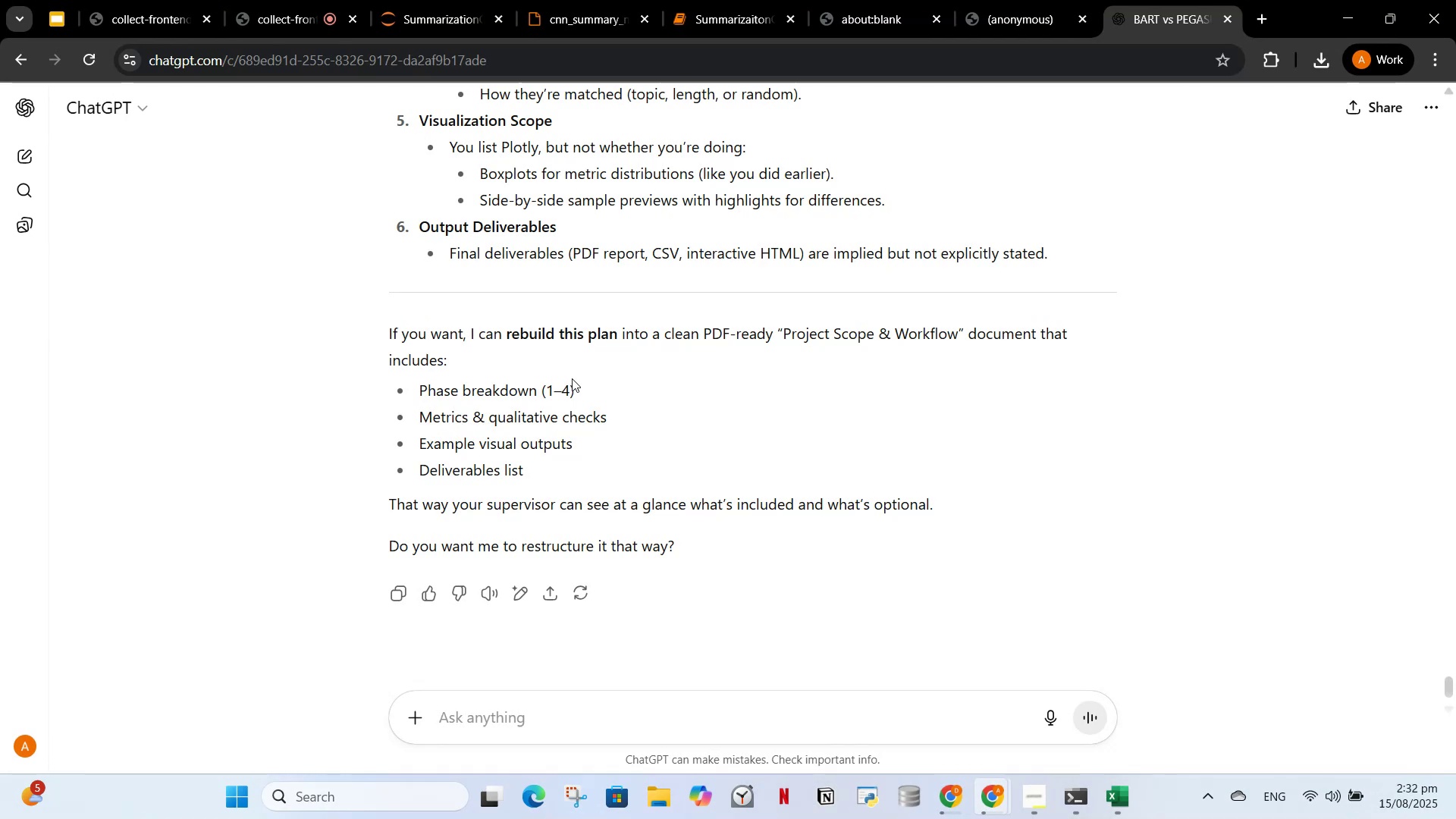 
wait(5.02)
 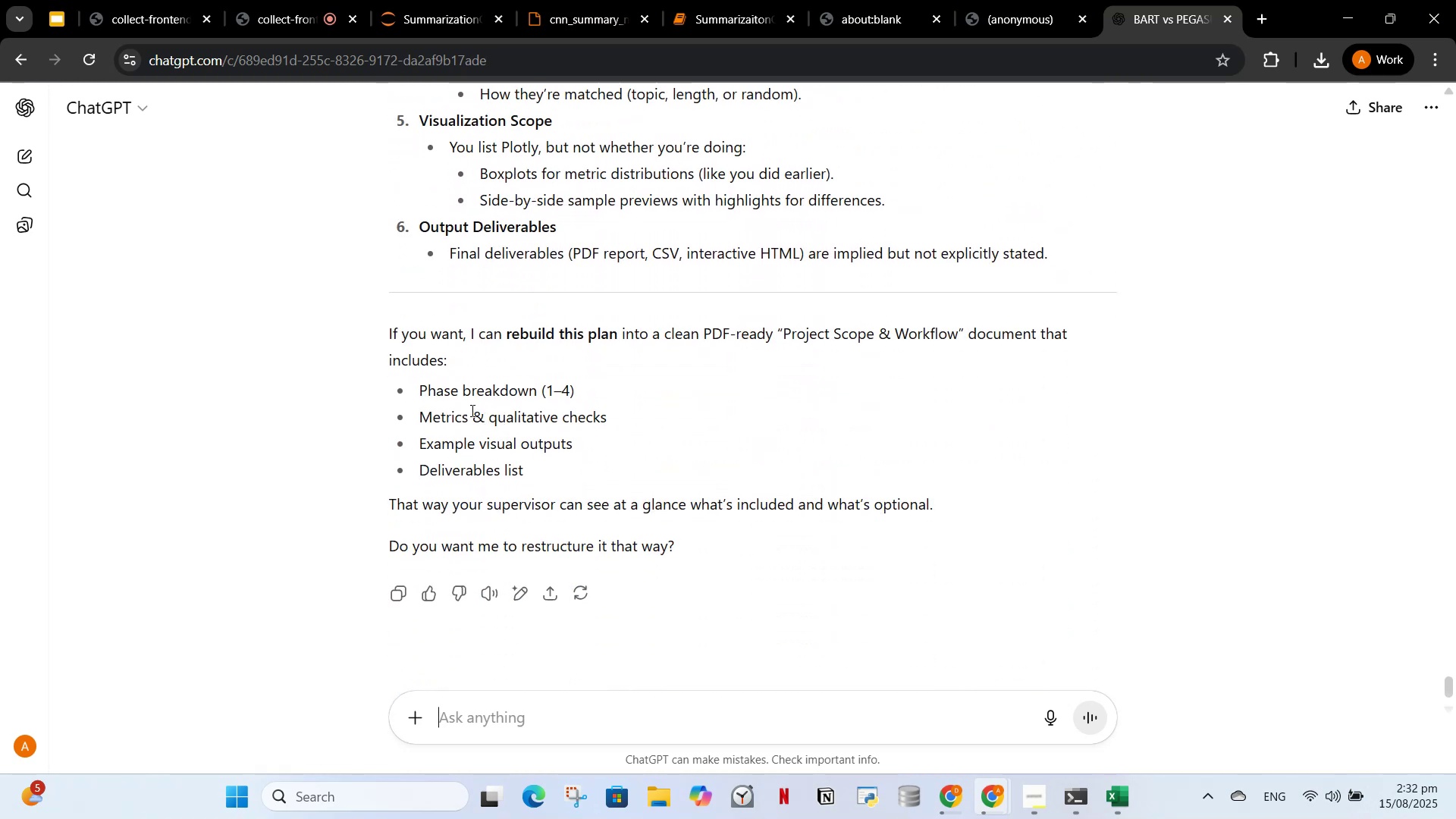 
scroll: coordinate [554, 409], scroll_direction: up, amount: 2.0
 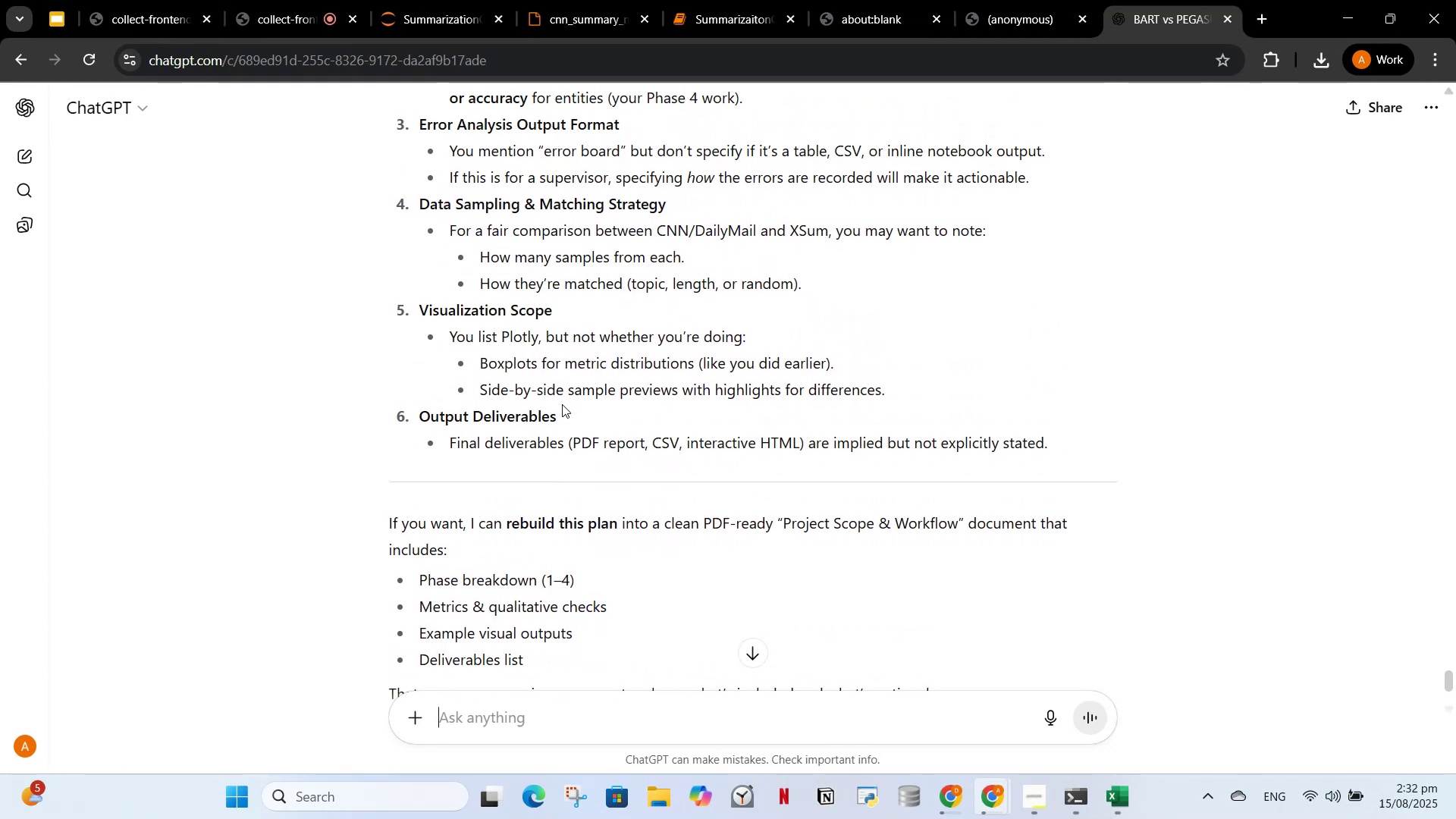 
wait(5.21)
 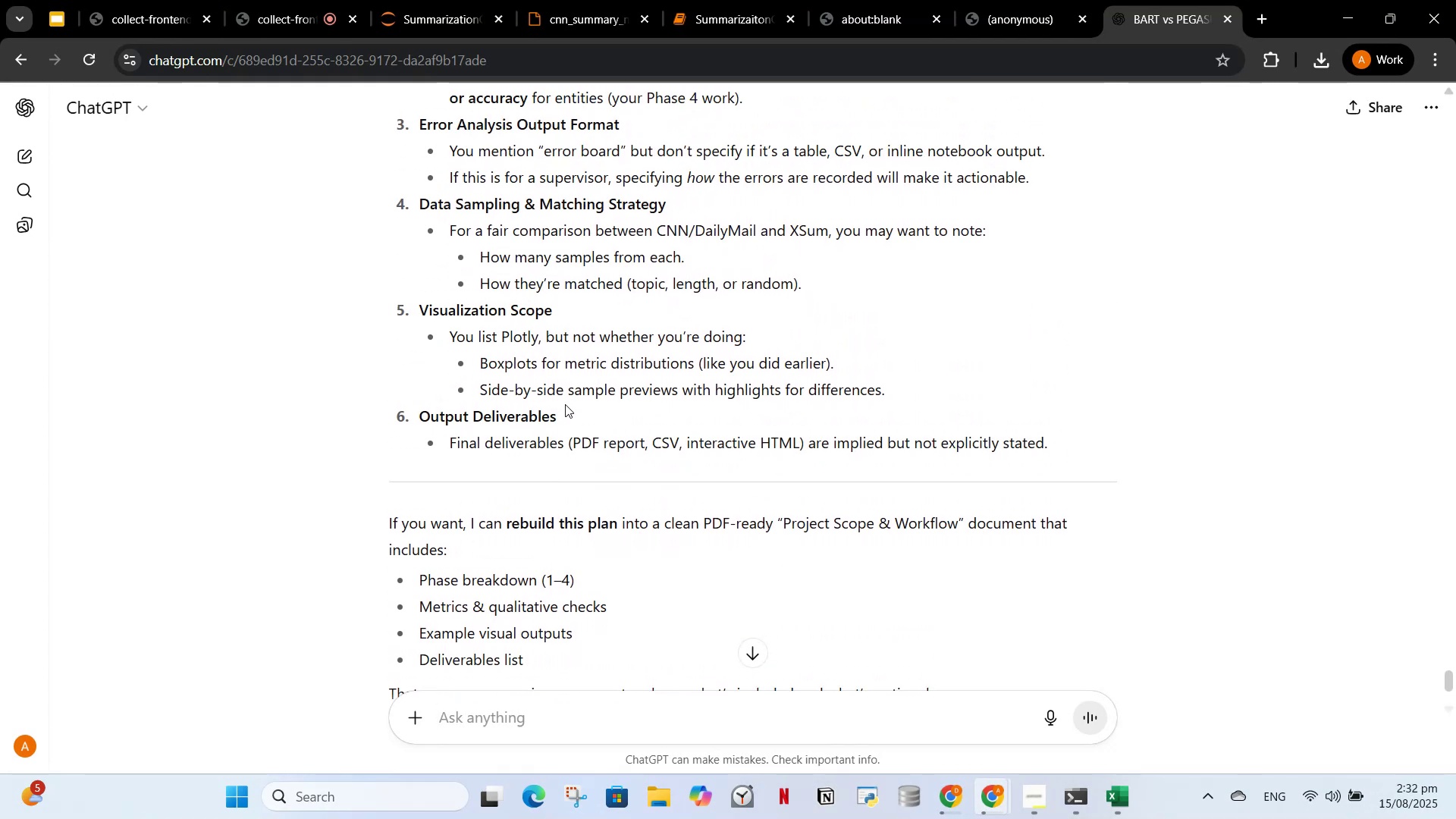 
scroll: coordinate [613, 467], scroll_direction: up, amount: 1.0
 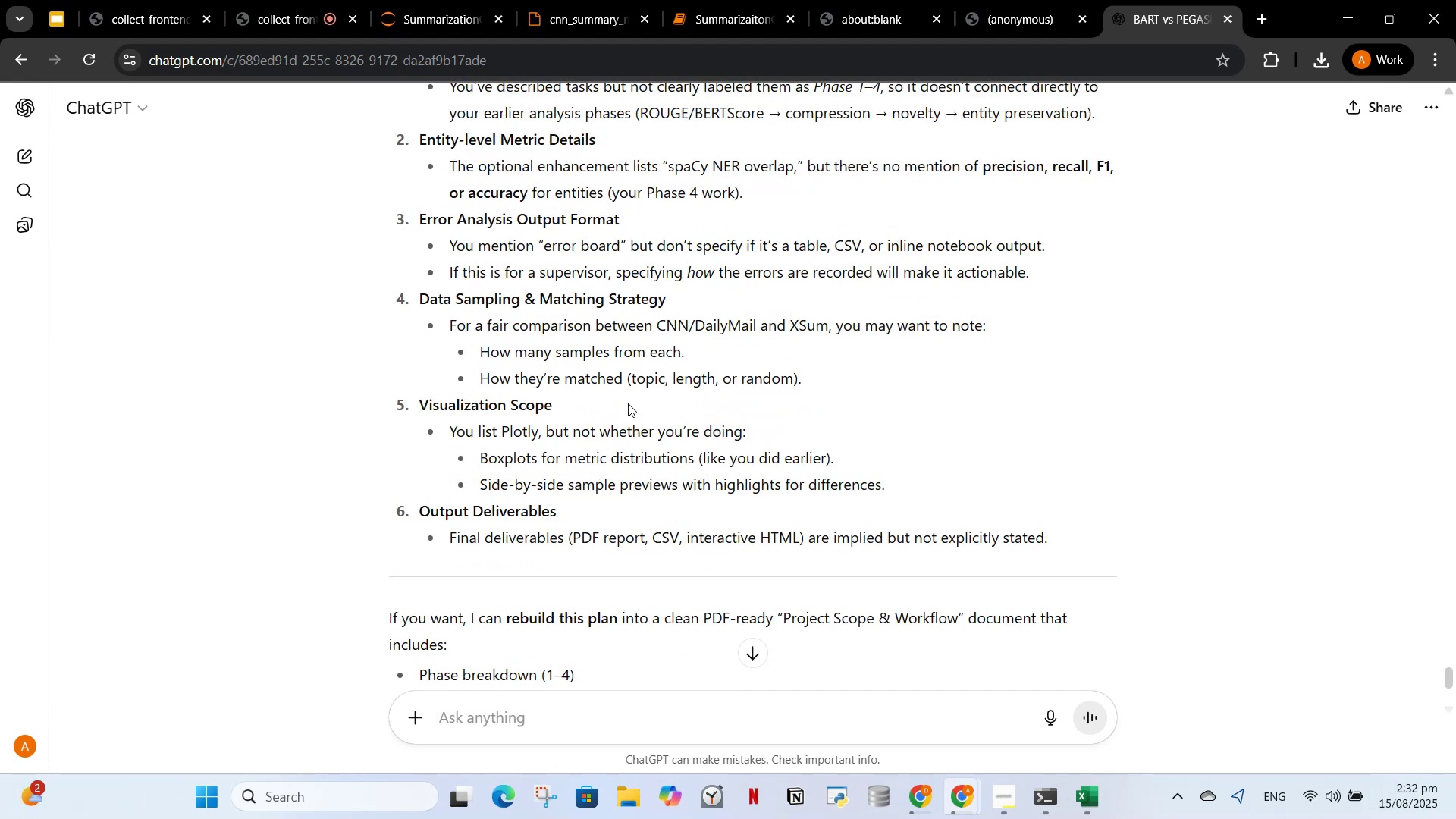 
wait(8.68)
 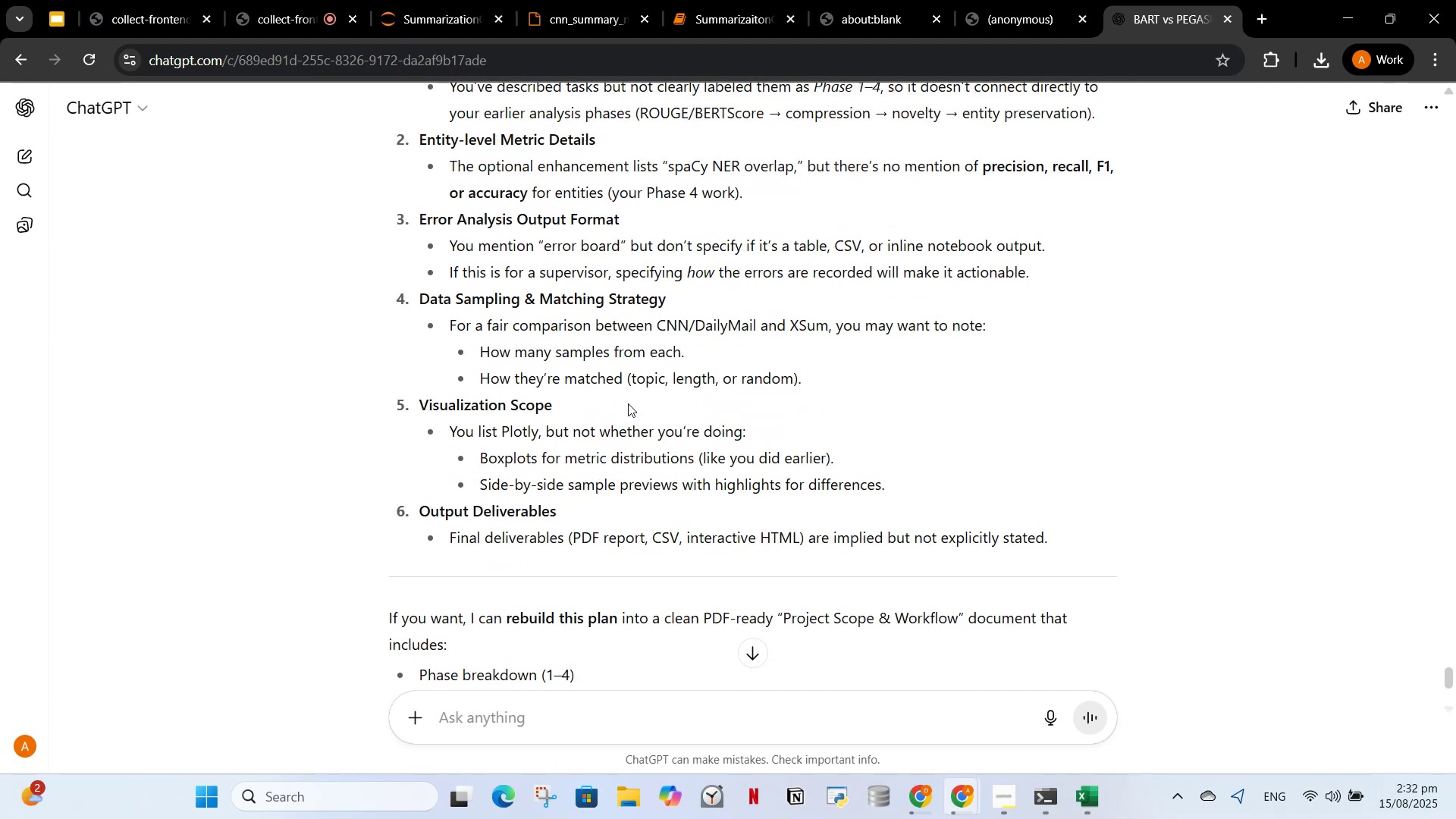 
scroll: coordinate [552, 550], scroll_direction: up, amount: 10.0
 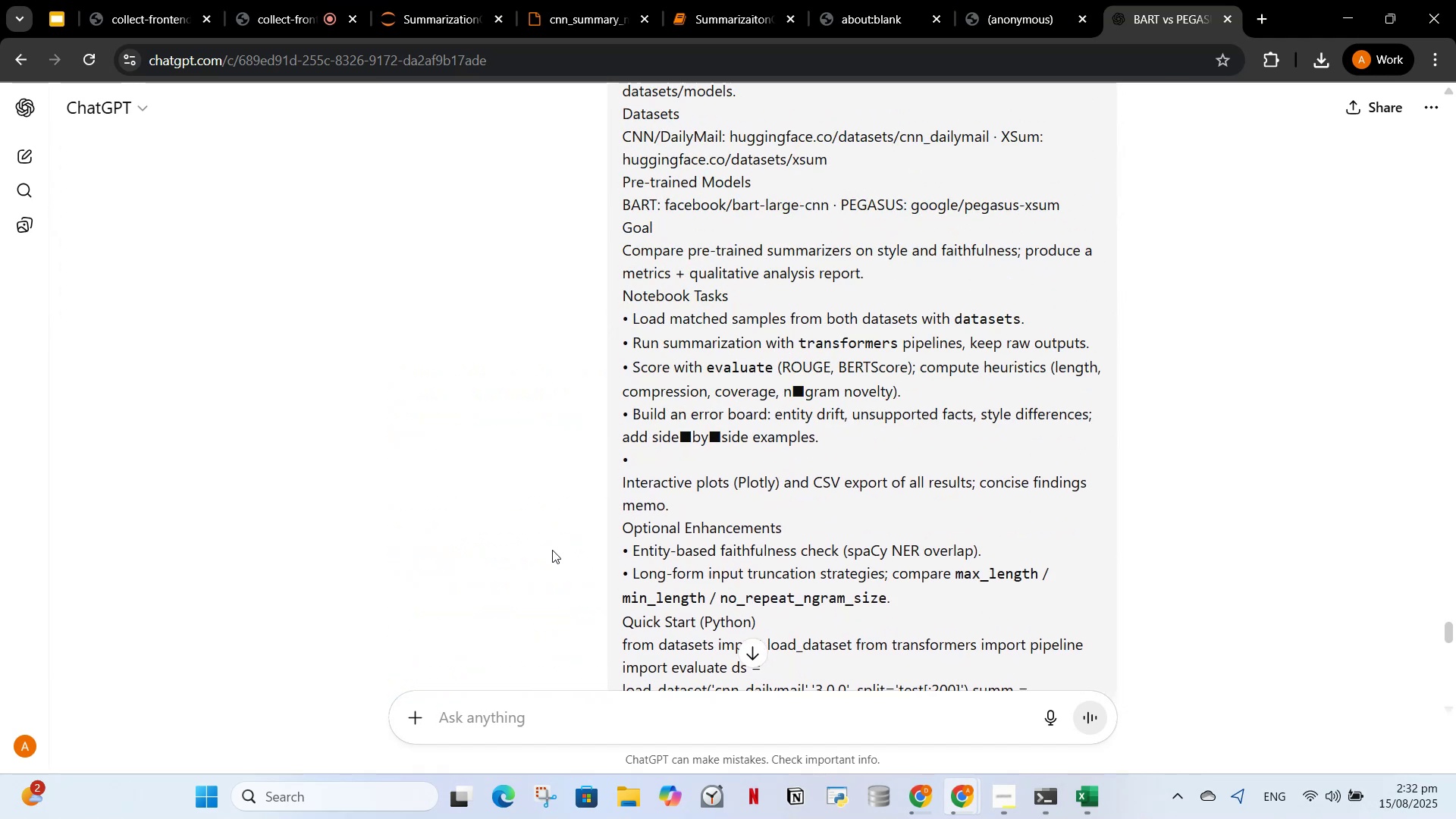 
scroll: coordinate [561, 552], scroll_direction: down, amount: 9.0
 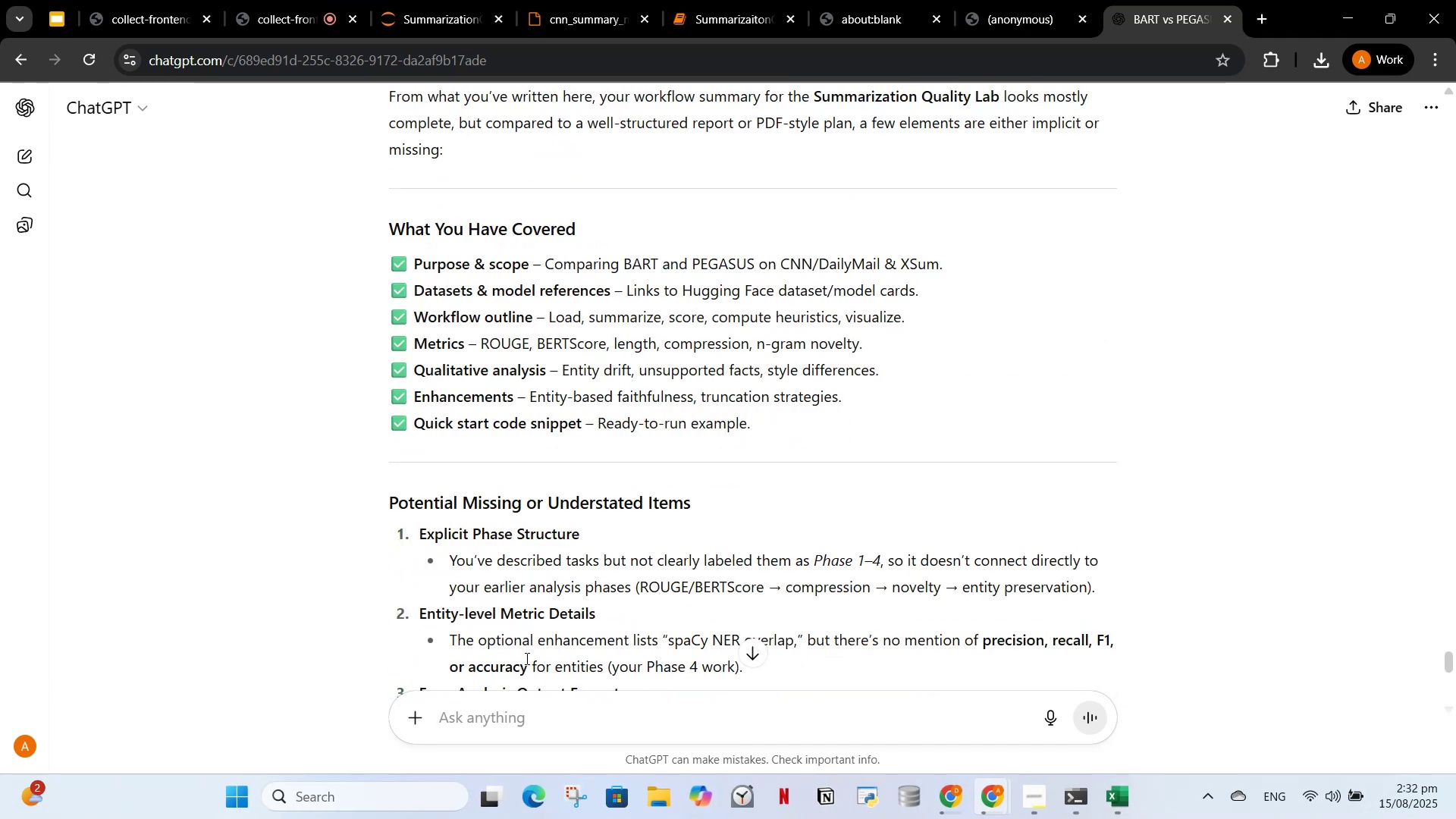 
left_click([521, 723])
 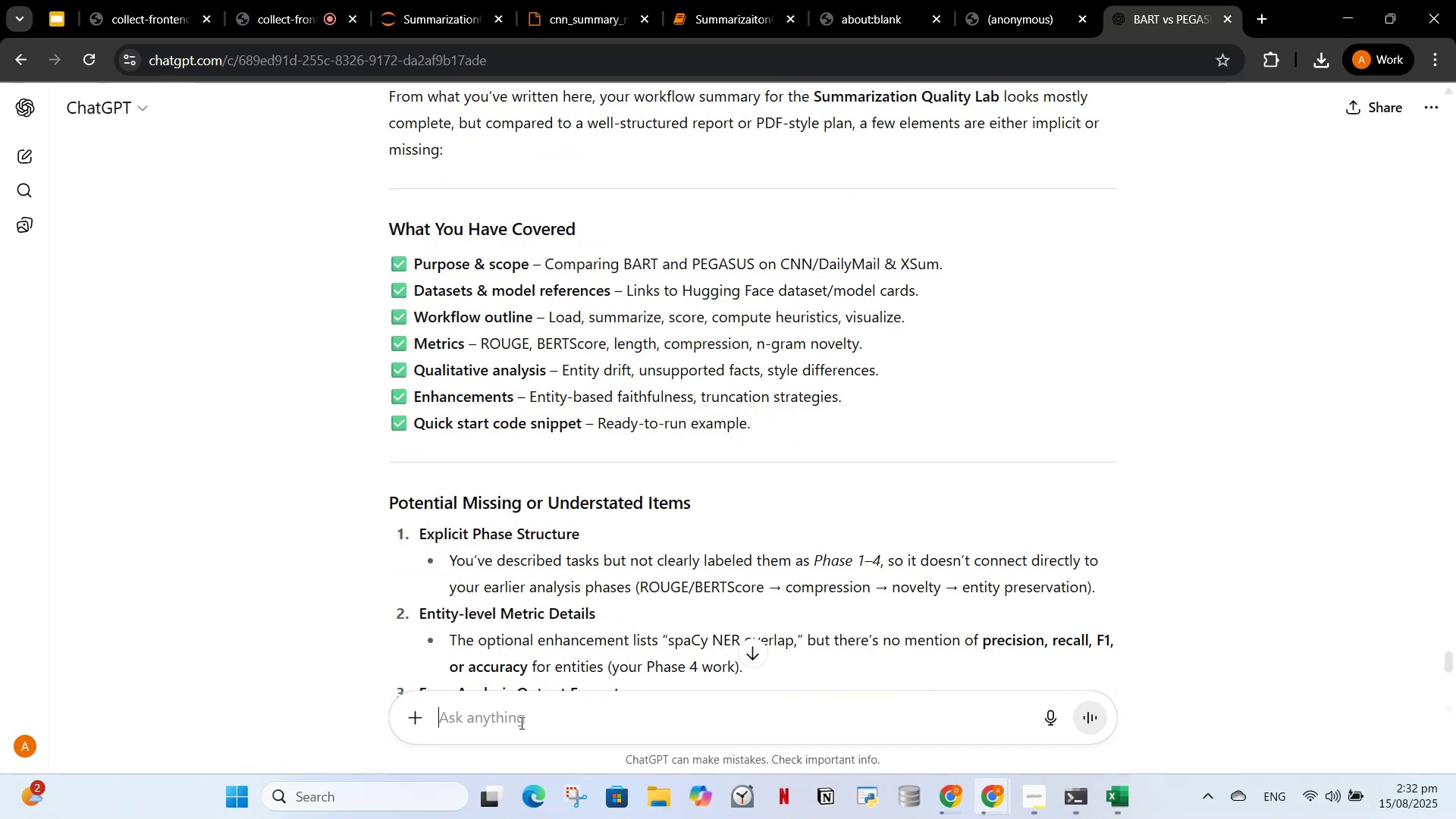 
type(according to the pdf tell me what w ehave completed and what is left in the projee)
key(Backspace)
type(ct)
 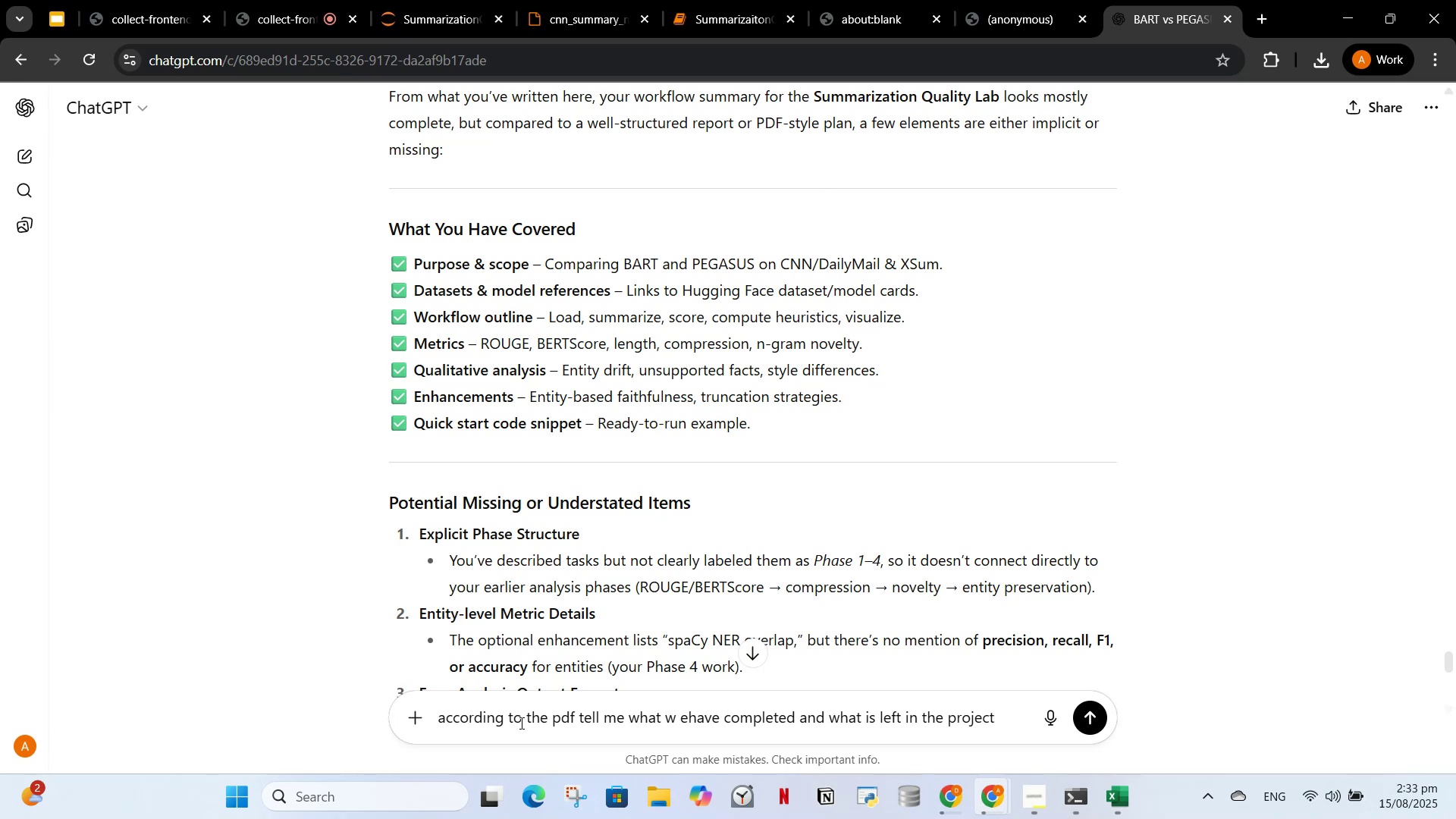 
key(Enter)
 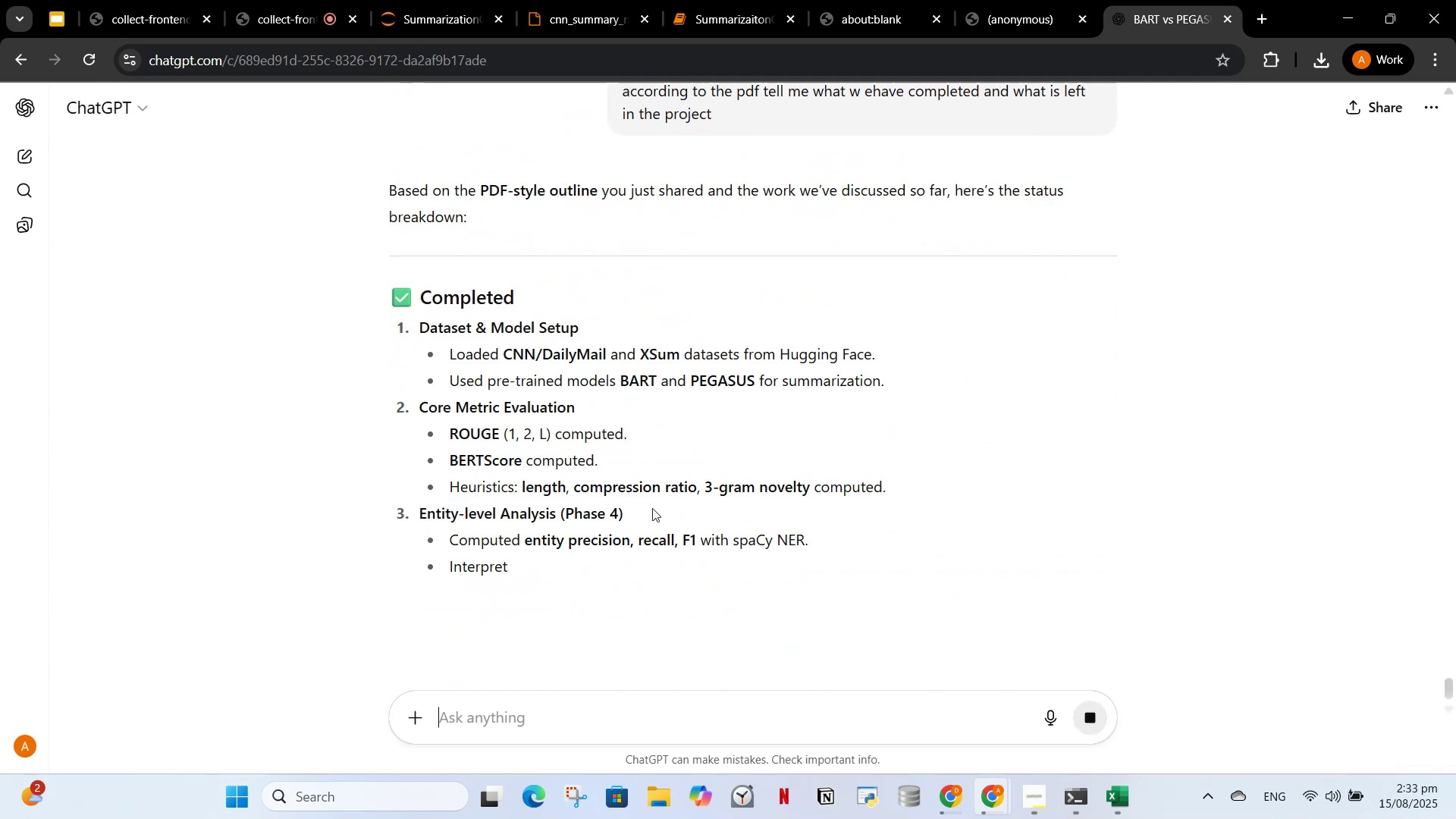 
wait(5.11)
 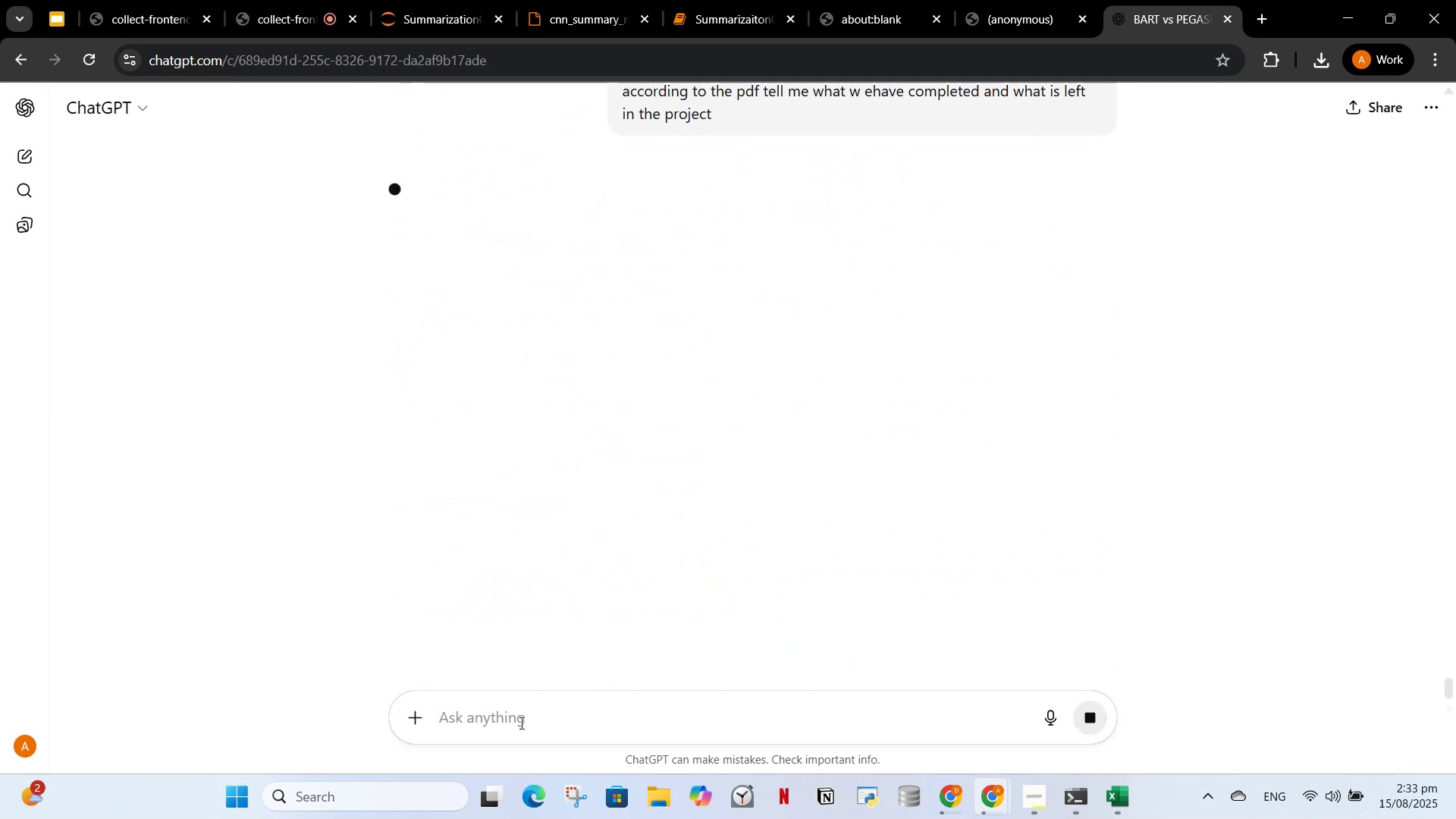 
scroll: coordinate [484, 510], scroll_direction: down, amount: 1.0
 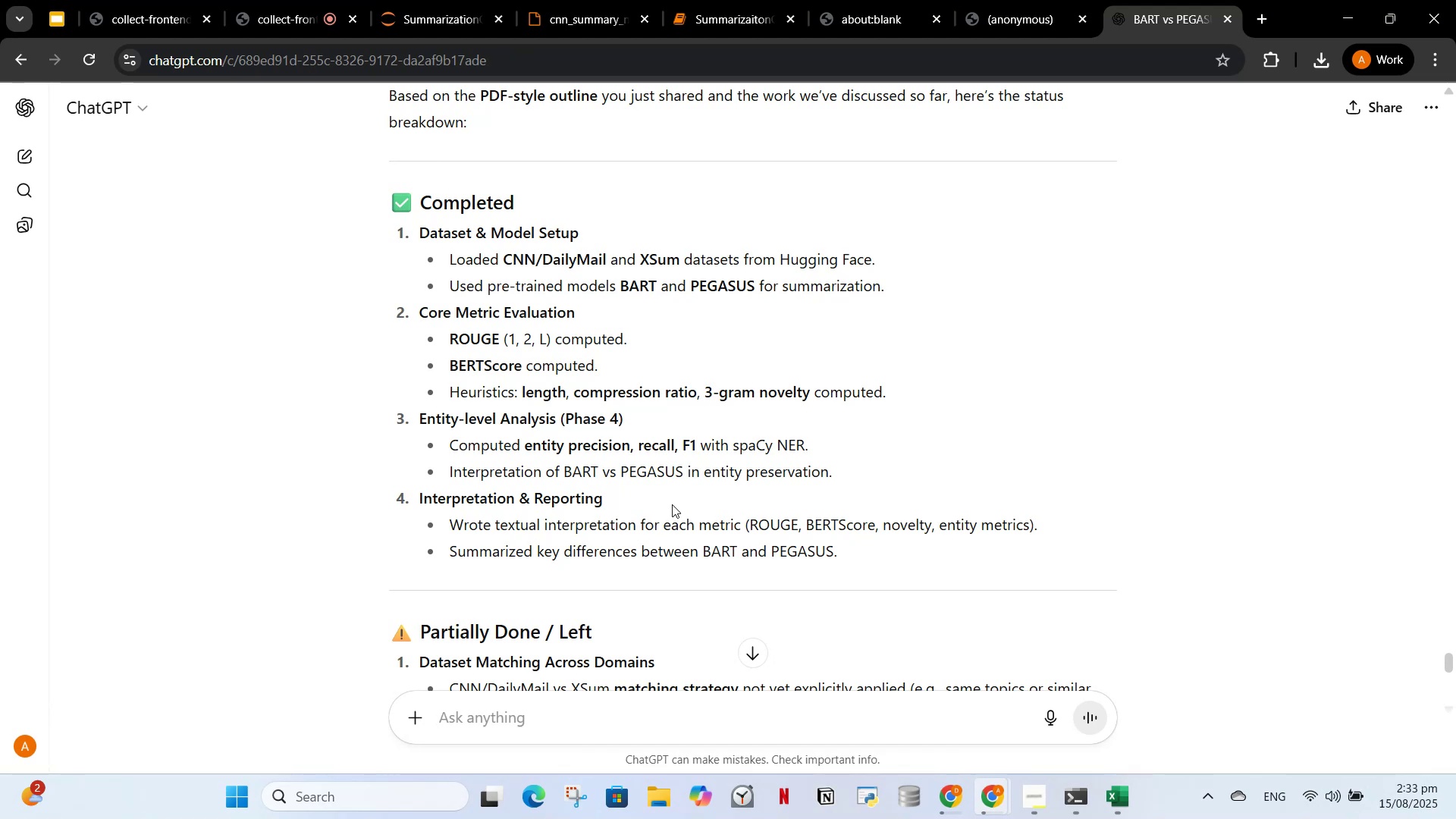 
wait(6.9)
 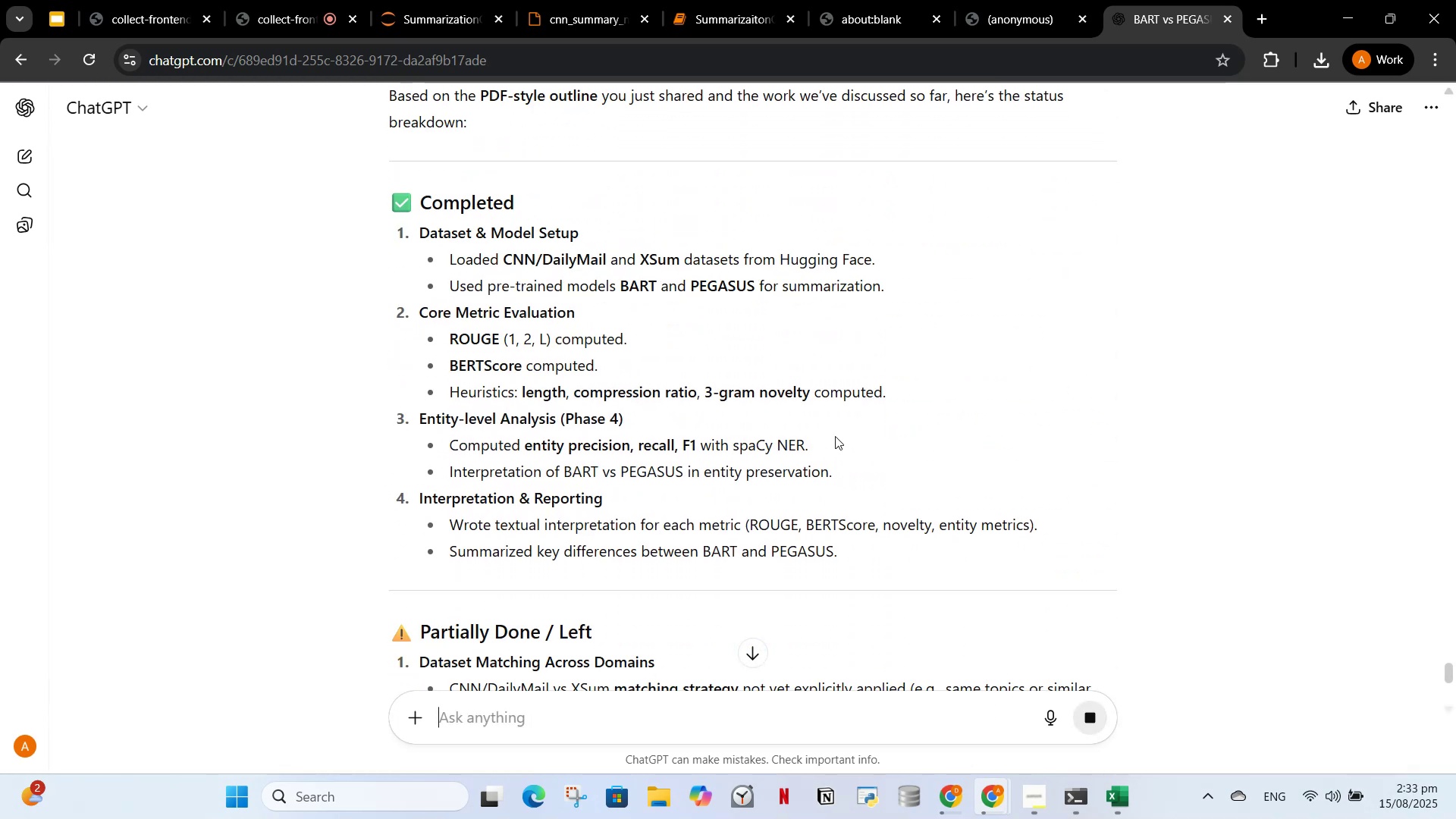 
scroll: coordinate [552, 529], scroll_direction: down, amount: 2.0
 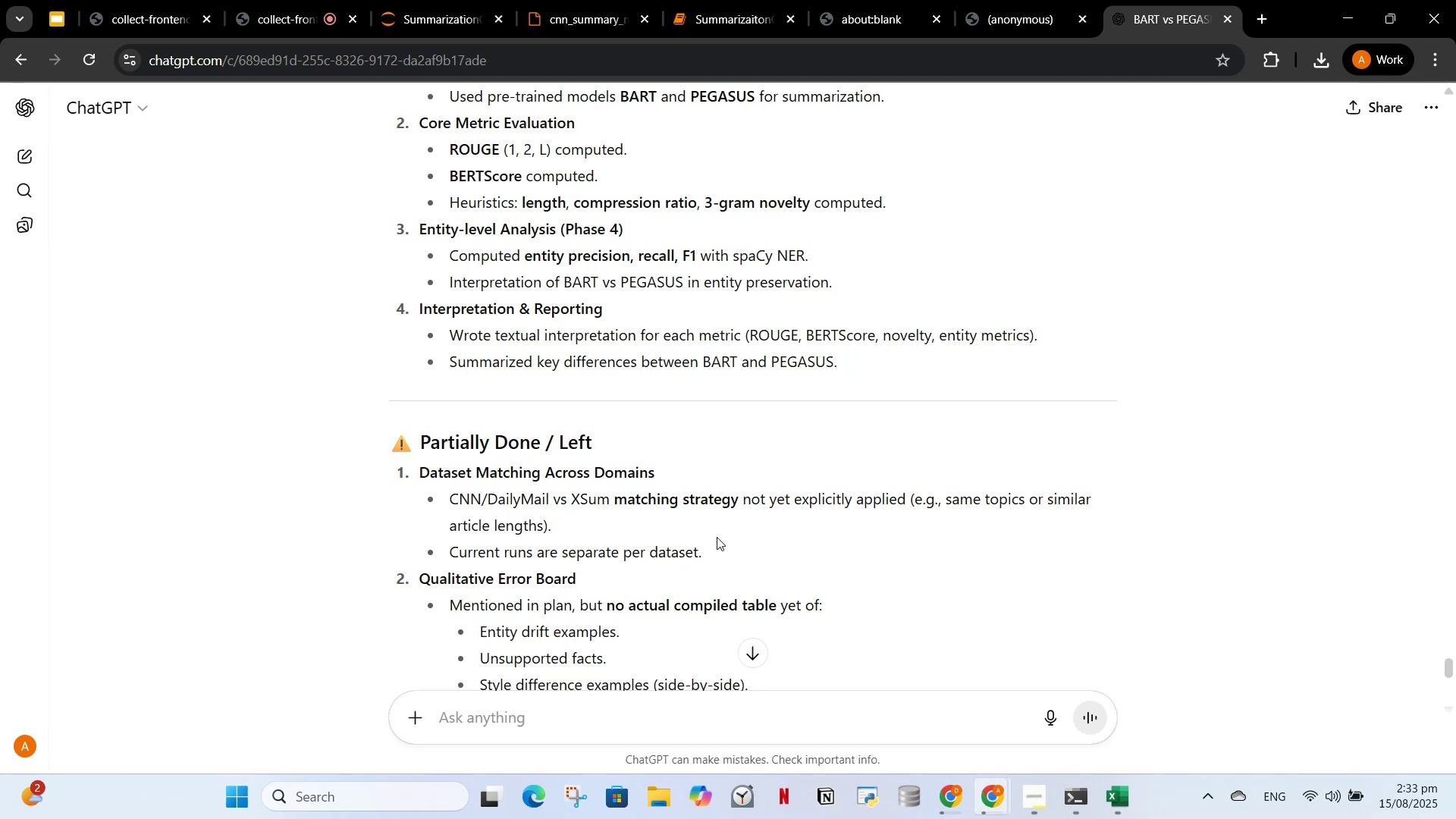 
wait(17.3)
 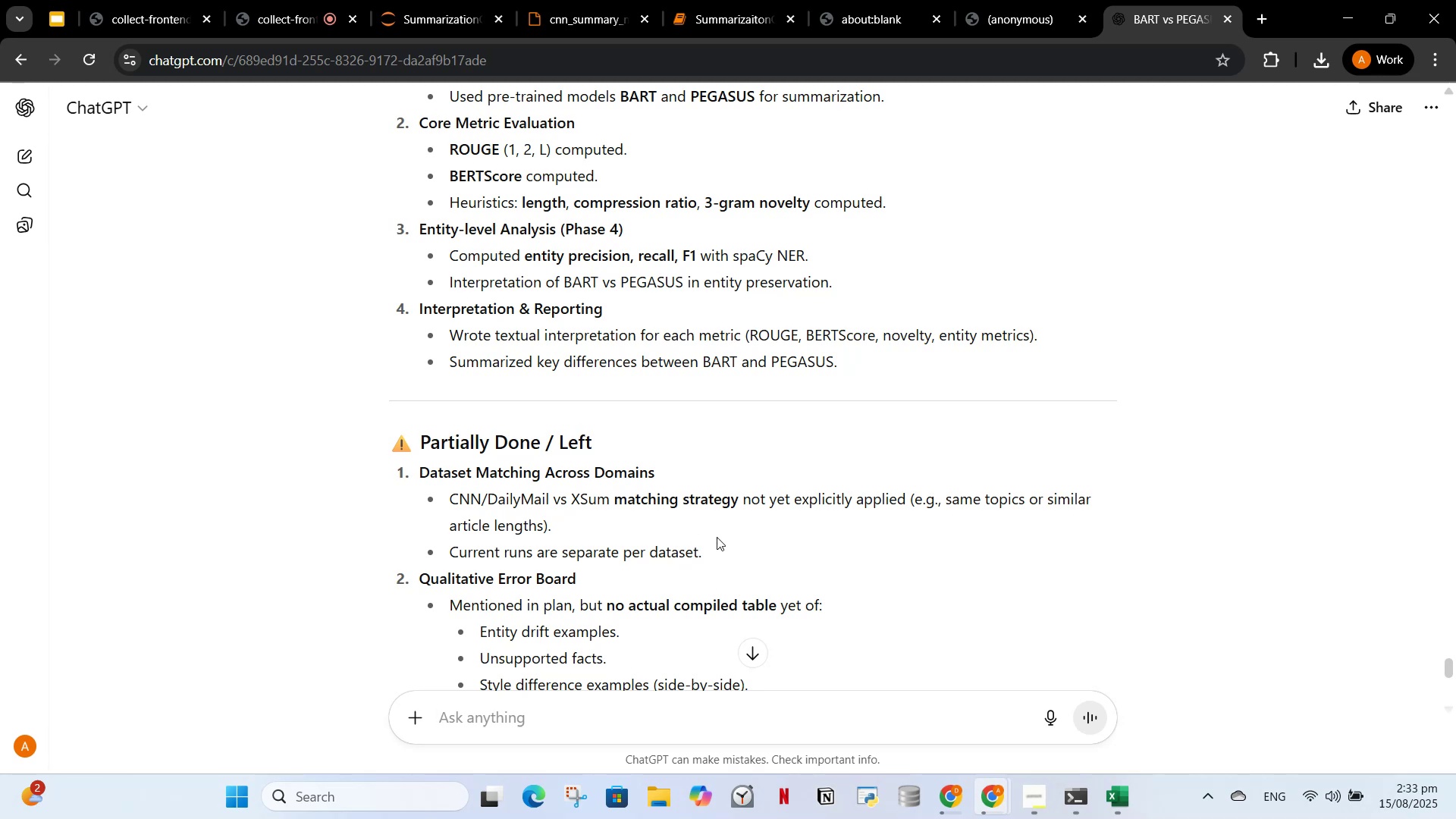 
left_click([788, 428])
 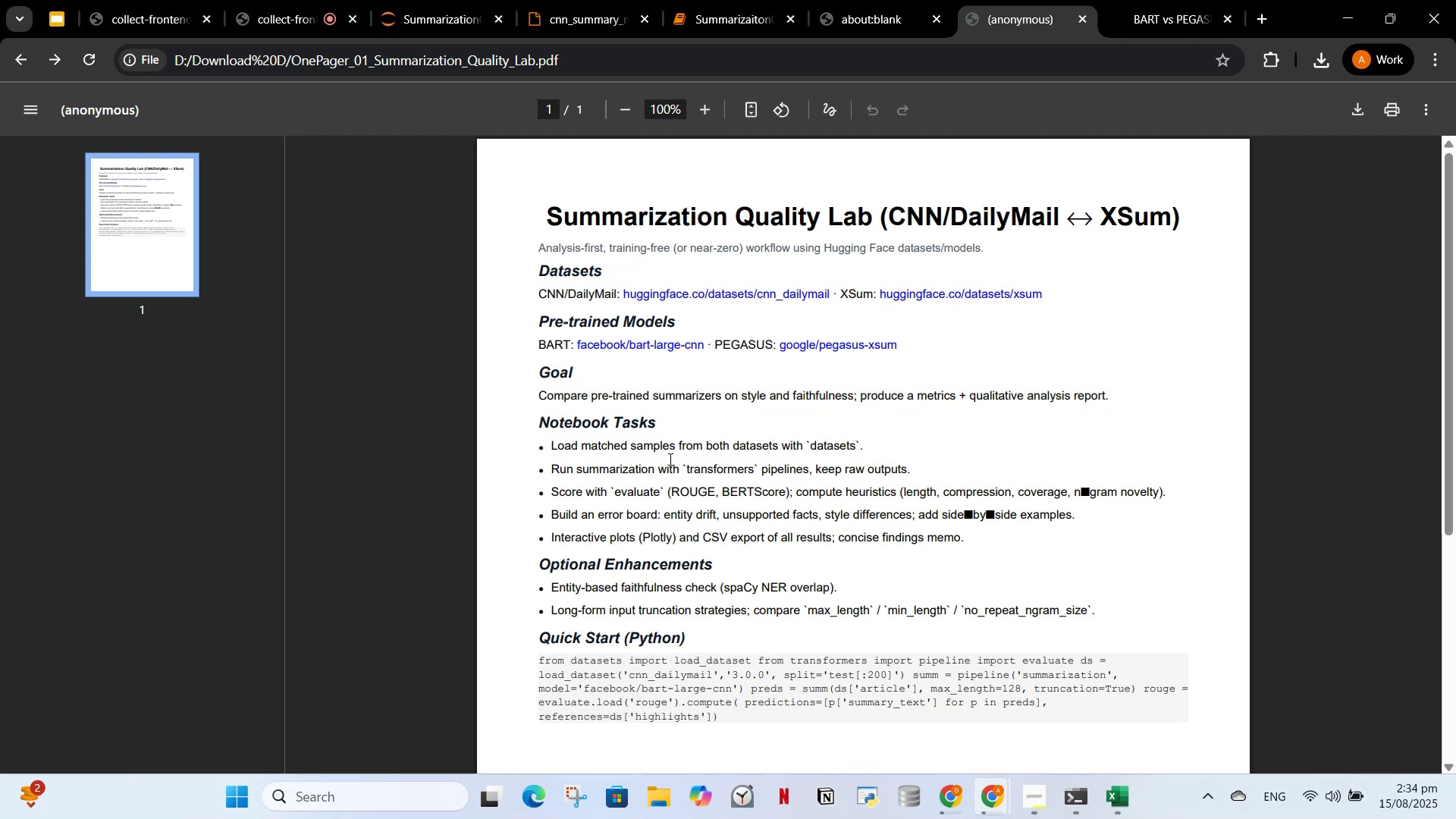 
wait(37.87)
 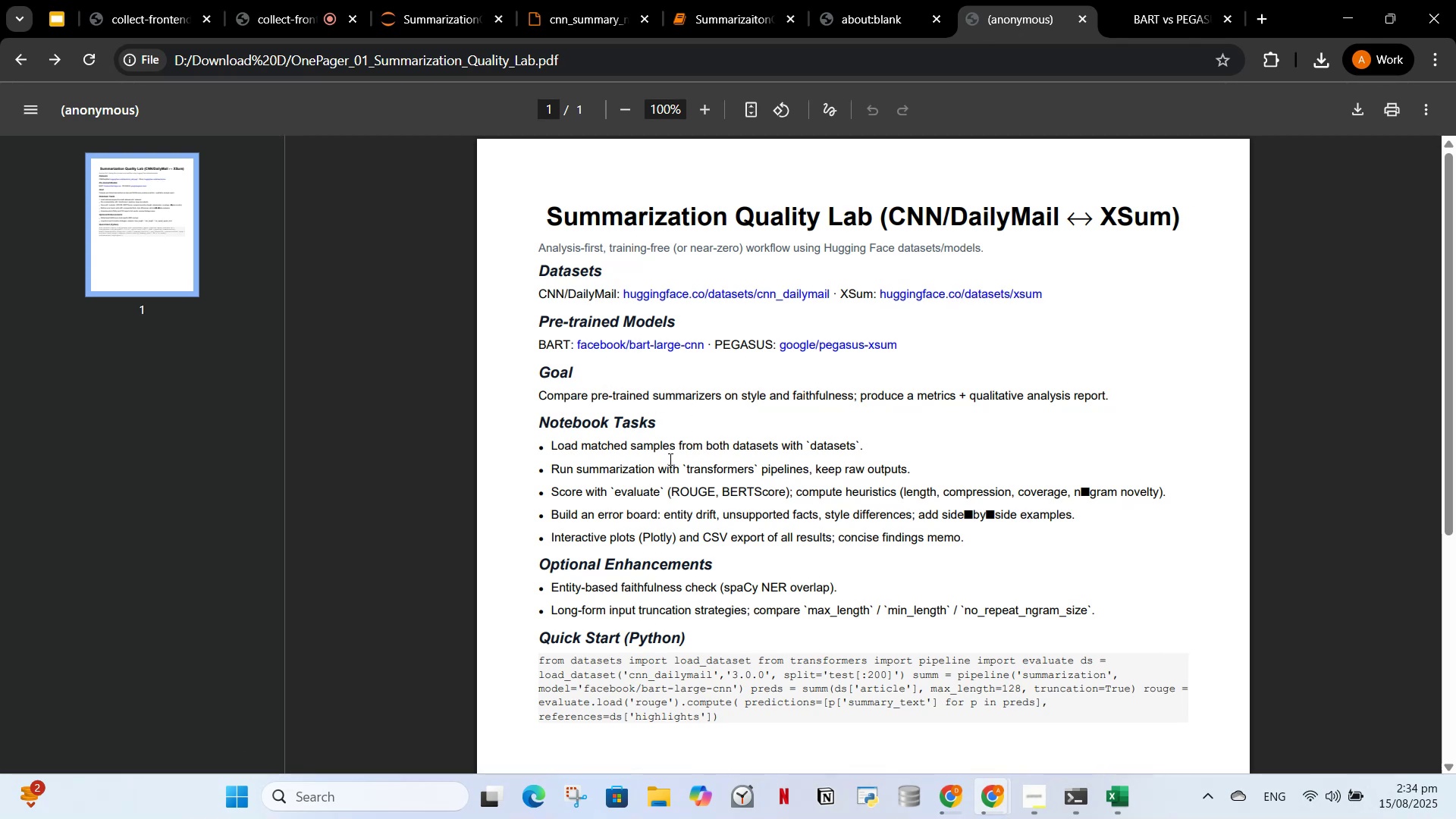 
left_click([1102, 0])
 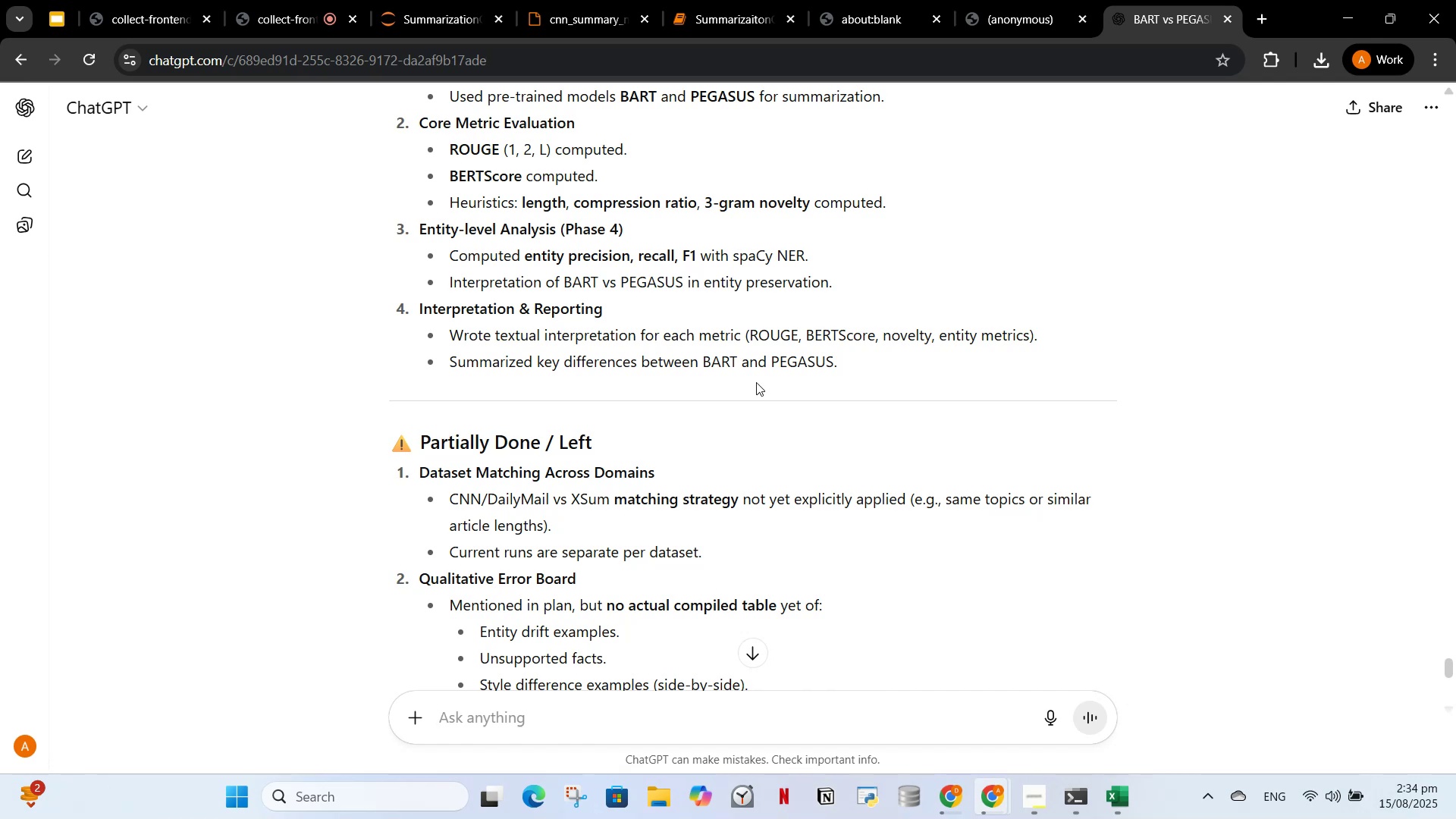 
wait(6.76)
 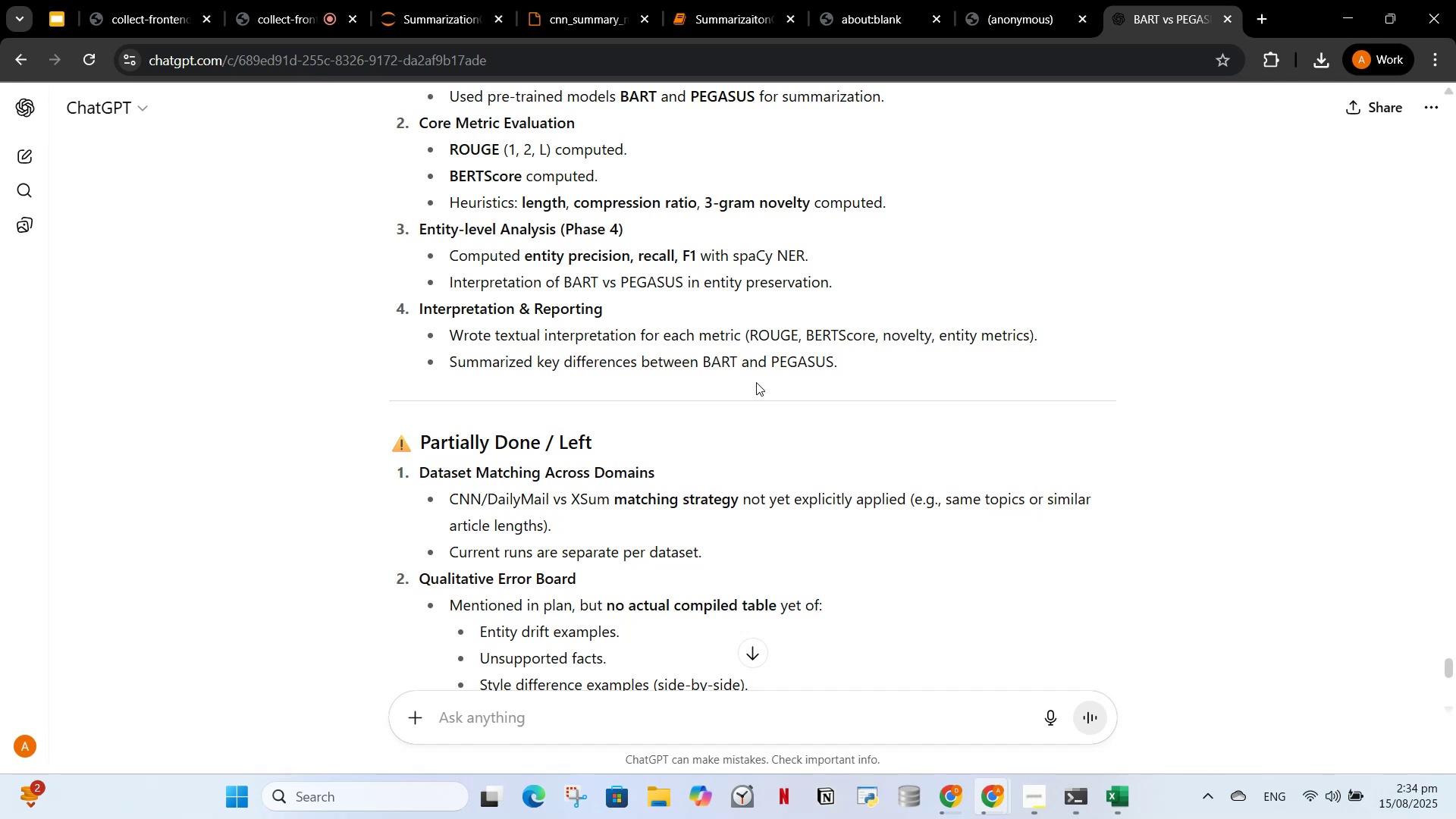 
scroll: coordinate [755, 378], scroll_direction: down, amount: 3.0
 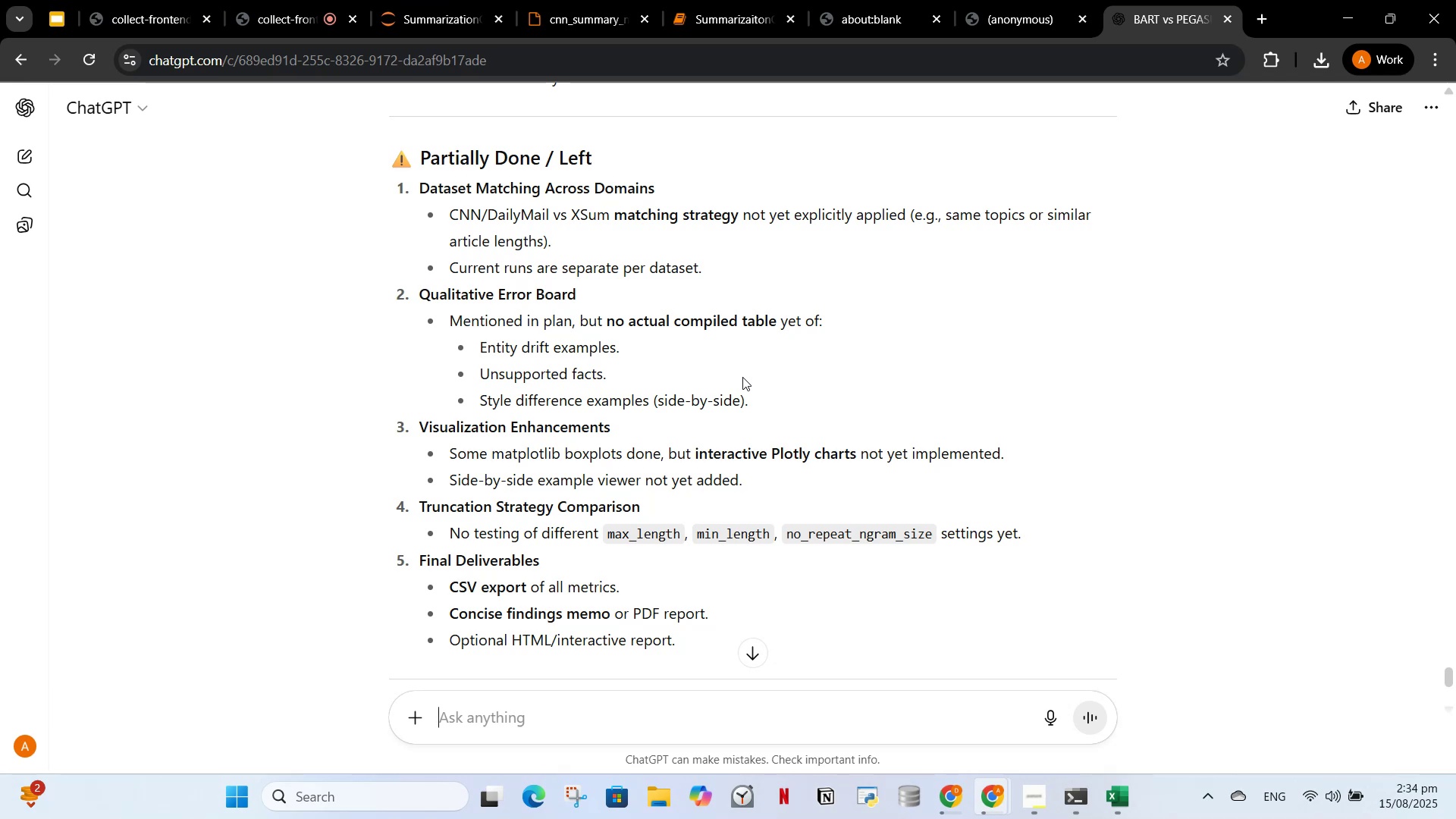 
wait(10.02)
 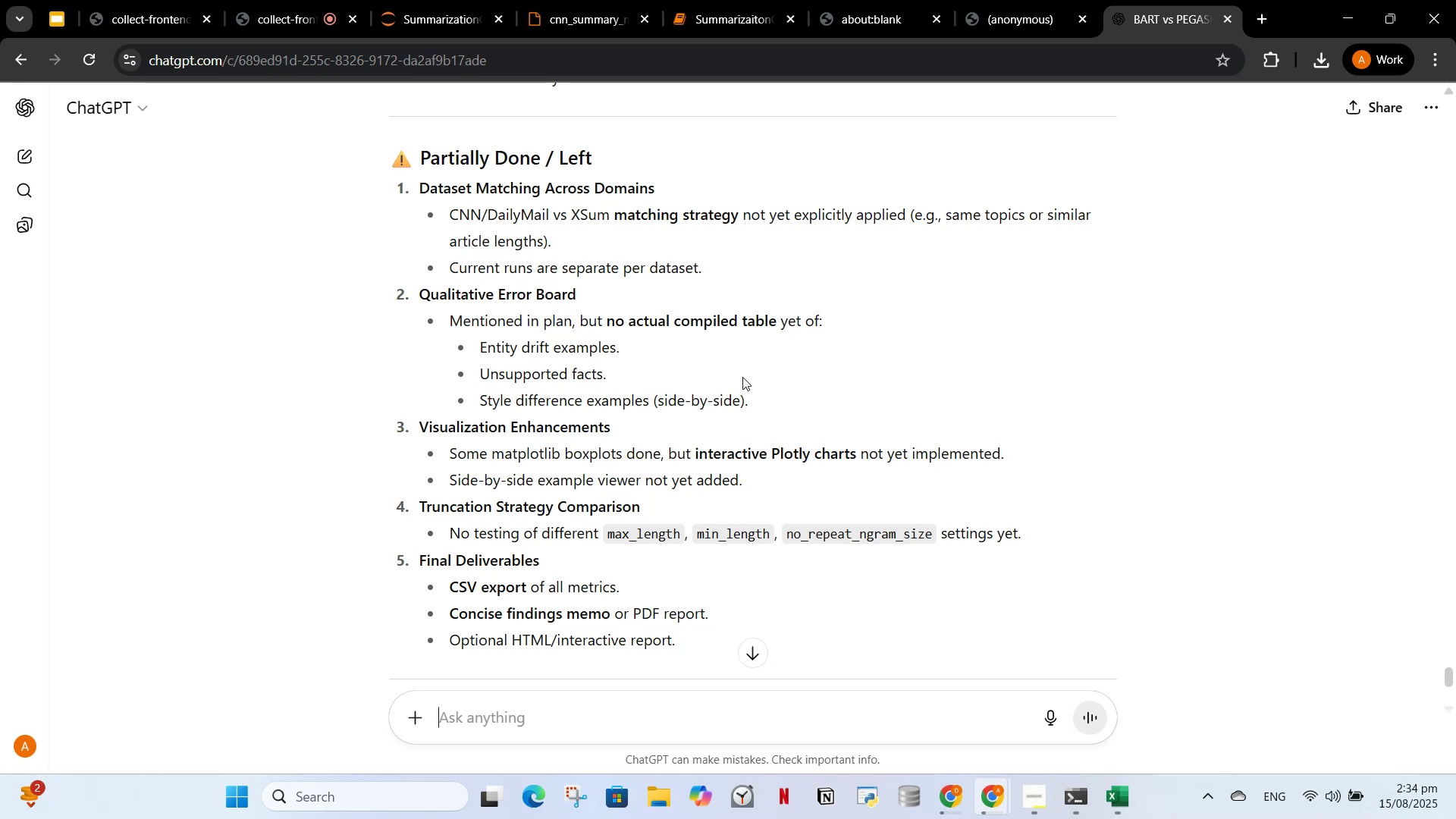 
left_click_drag(start_coordinate=[447, 315], to_coordinate=[457, 315])
 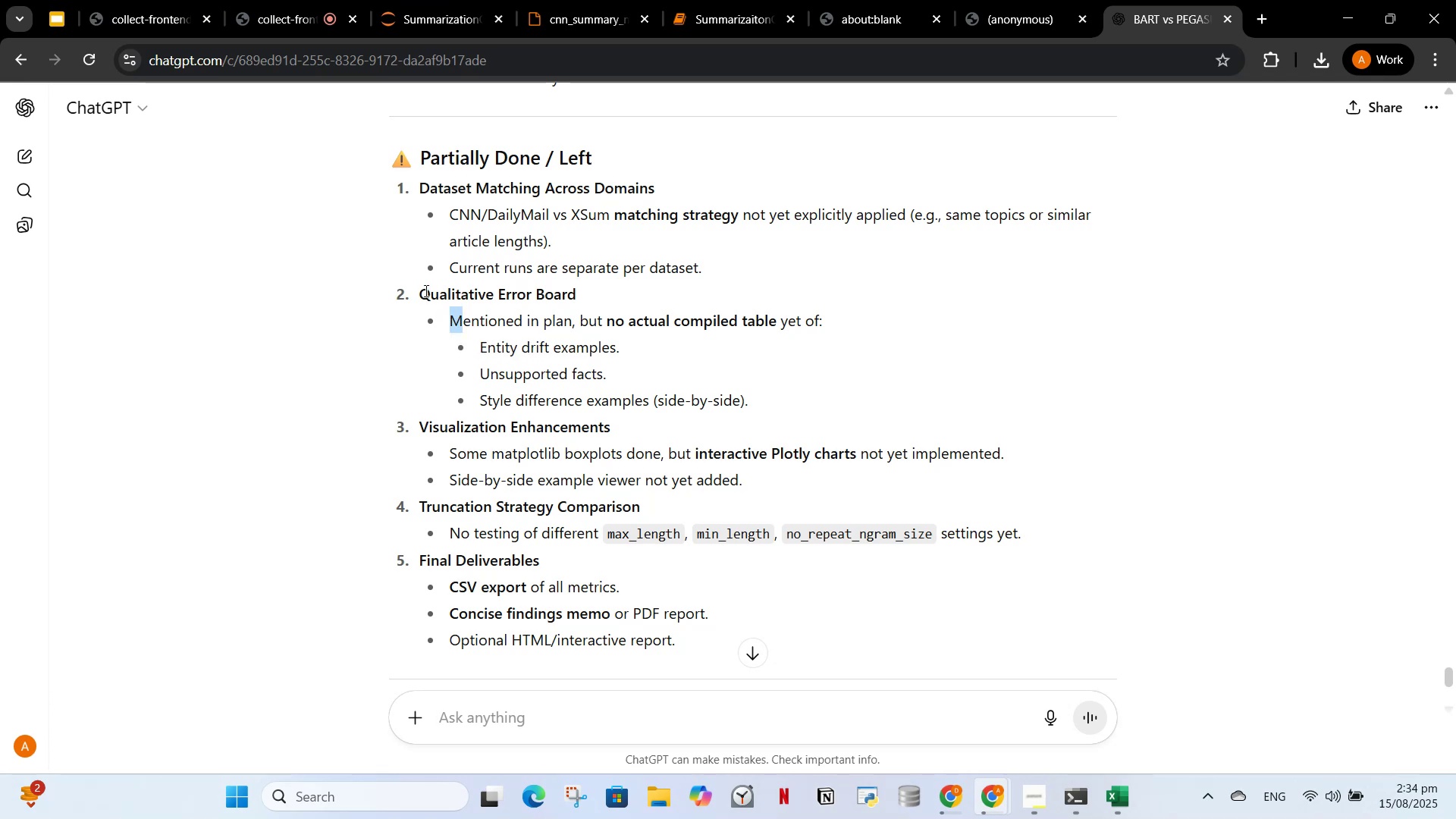 
left_click([425, 290])
 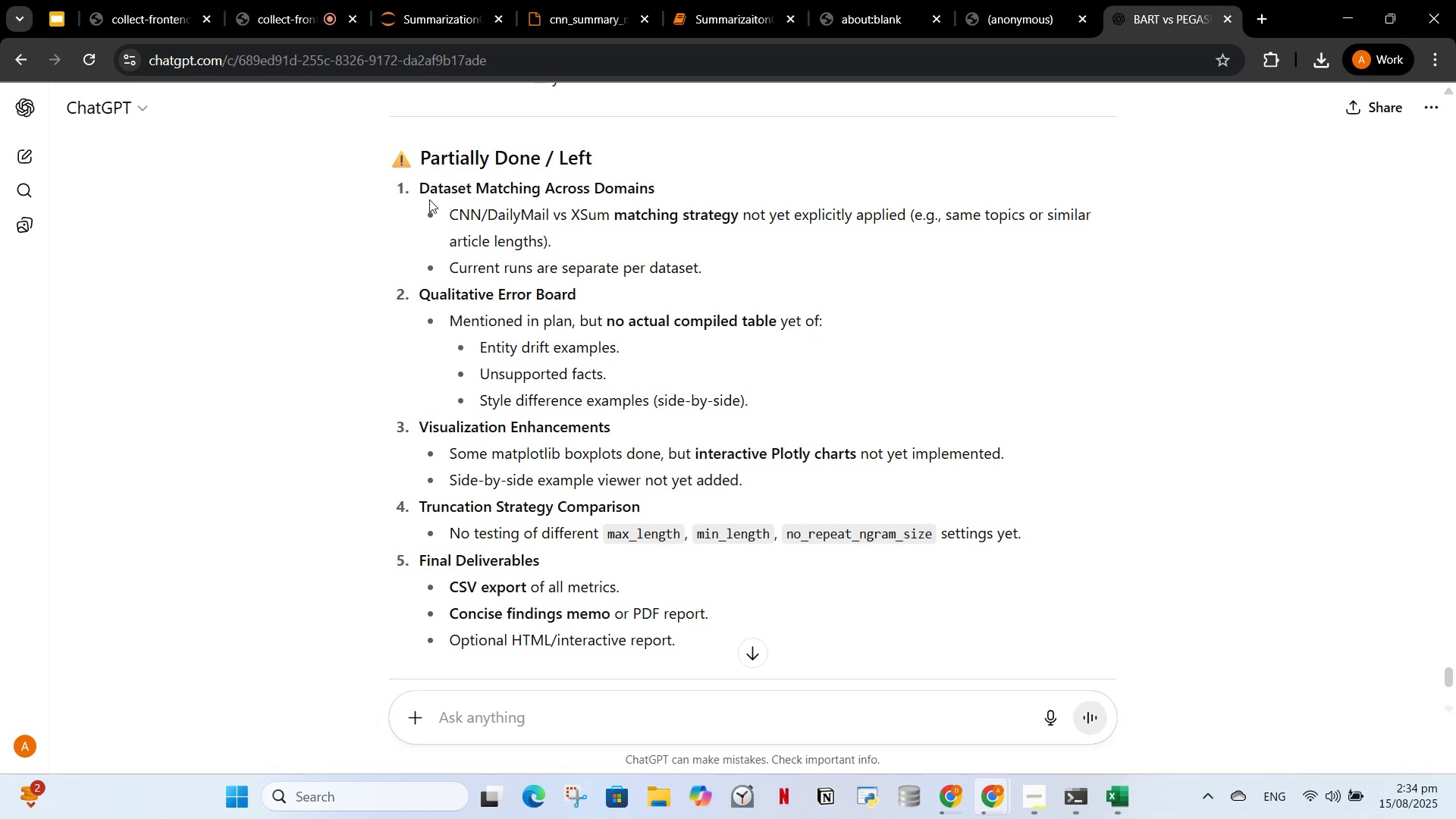 
left_click_drag(start_coordinate=[419, 191], to_coordinate=[657, 192])
 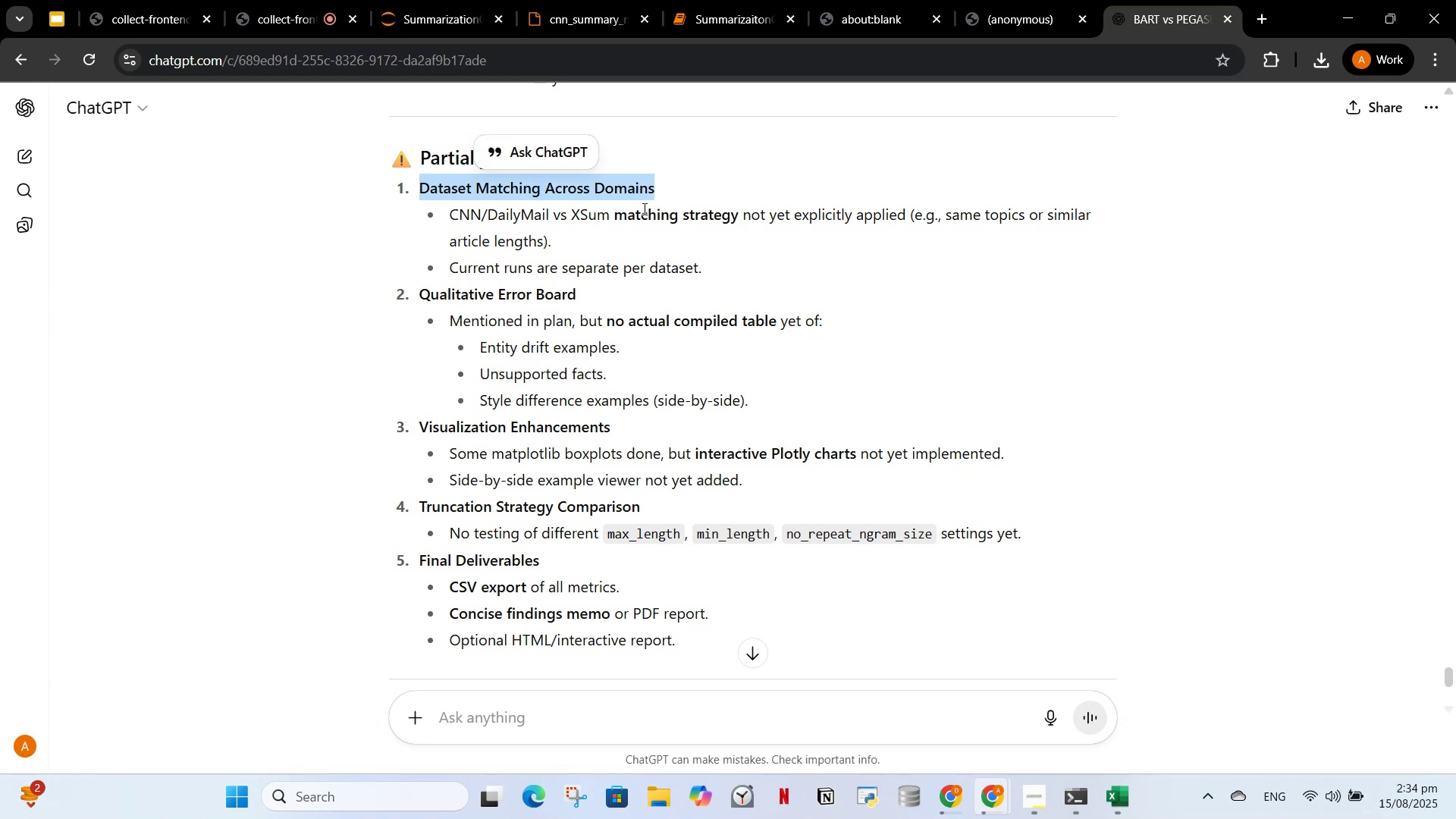 
key(Control+ControlLeft)
 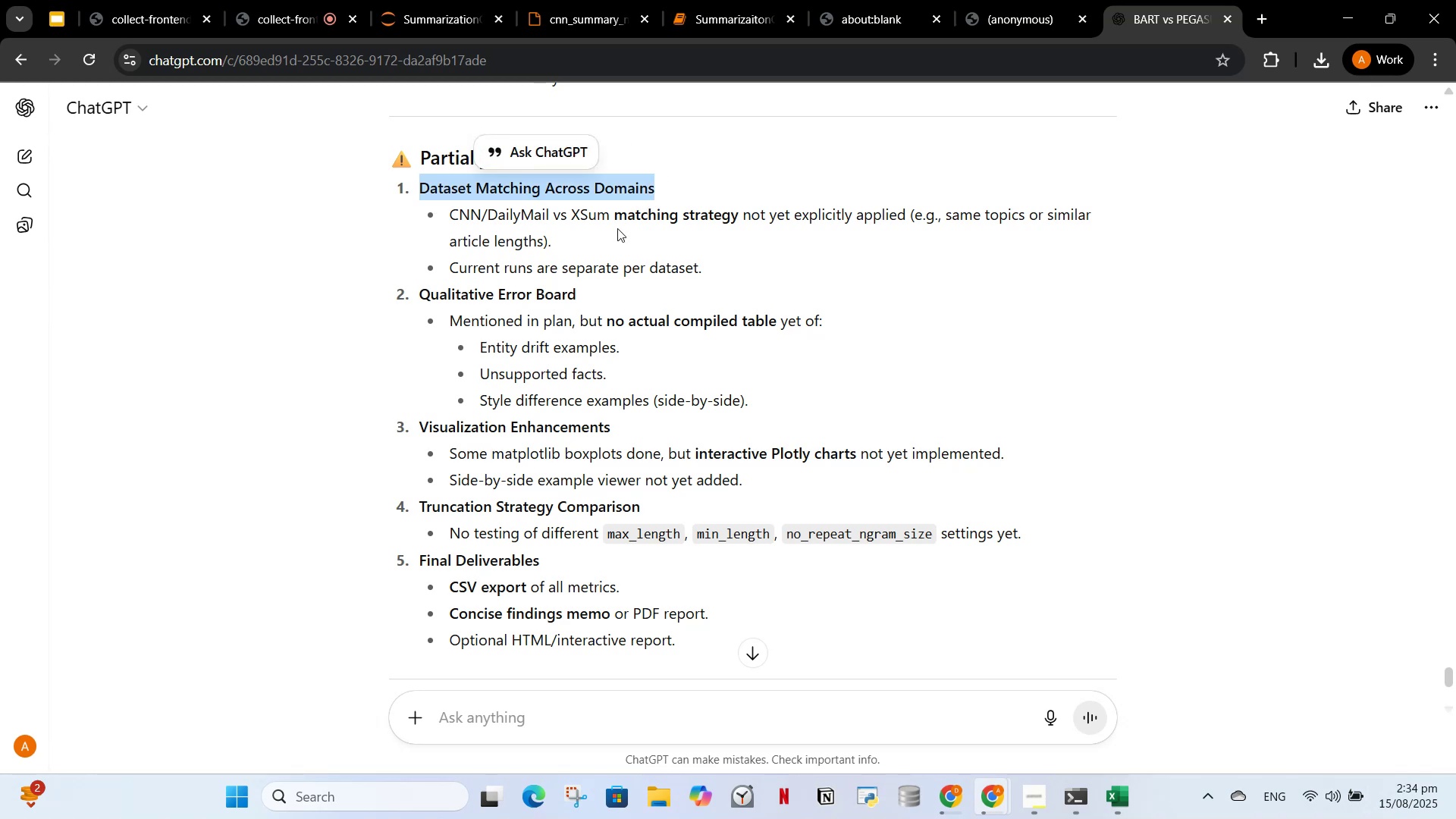 
key(Control+C)
 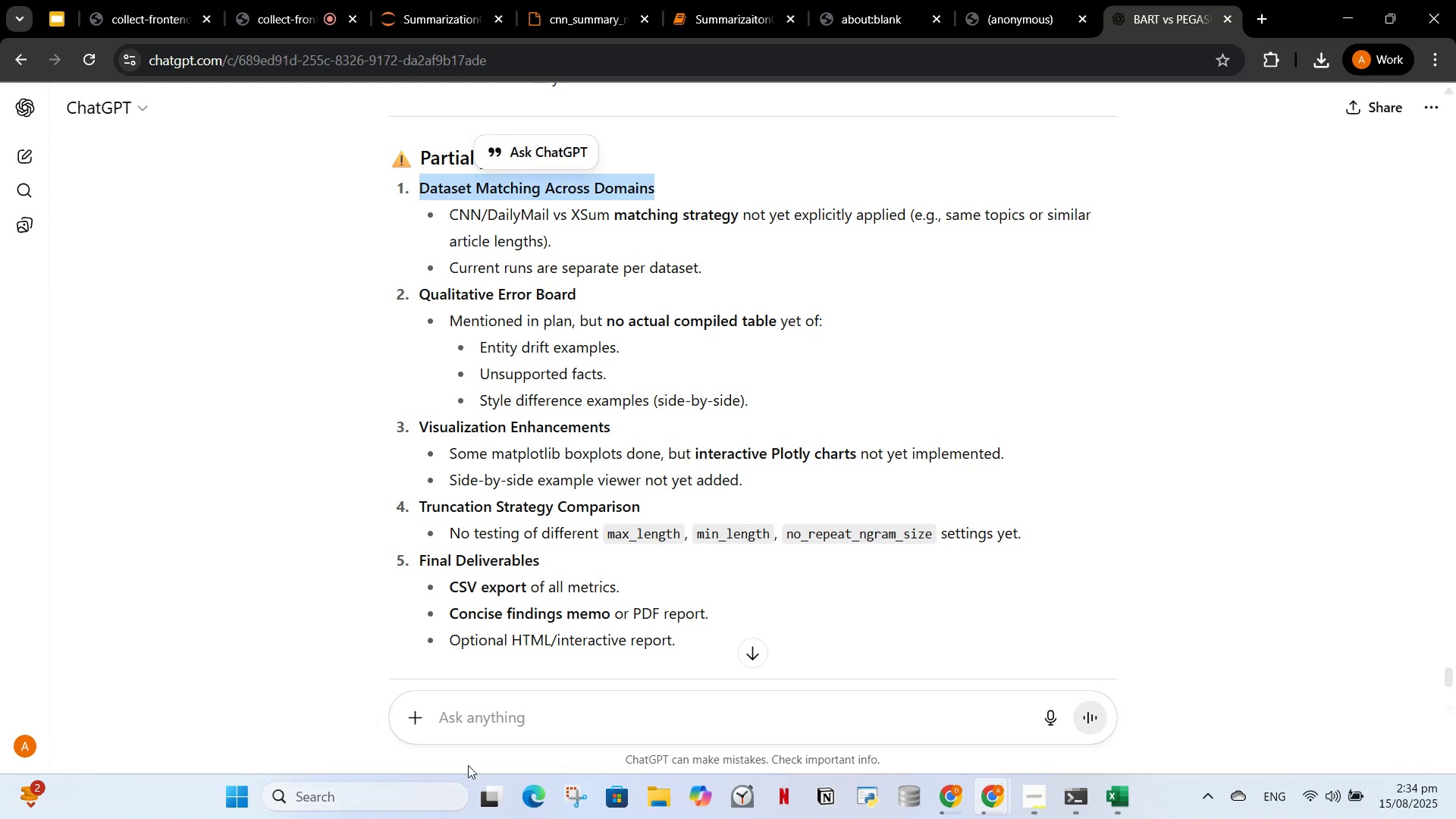 
left_click_drag(start_coordinate=[496, 708], to_coordinate=[491, 717])
 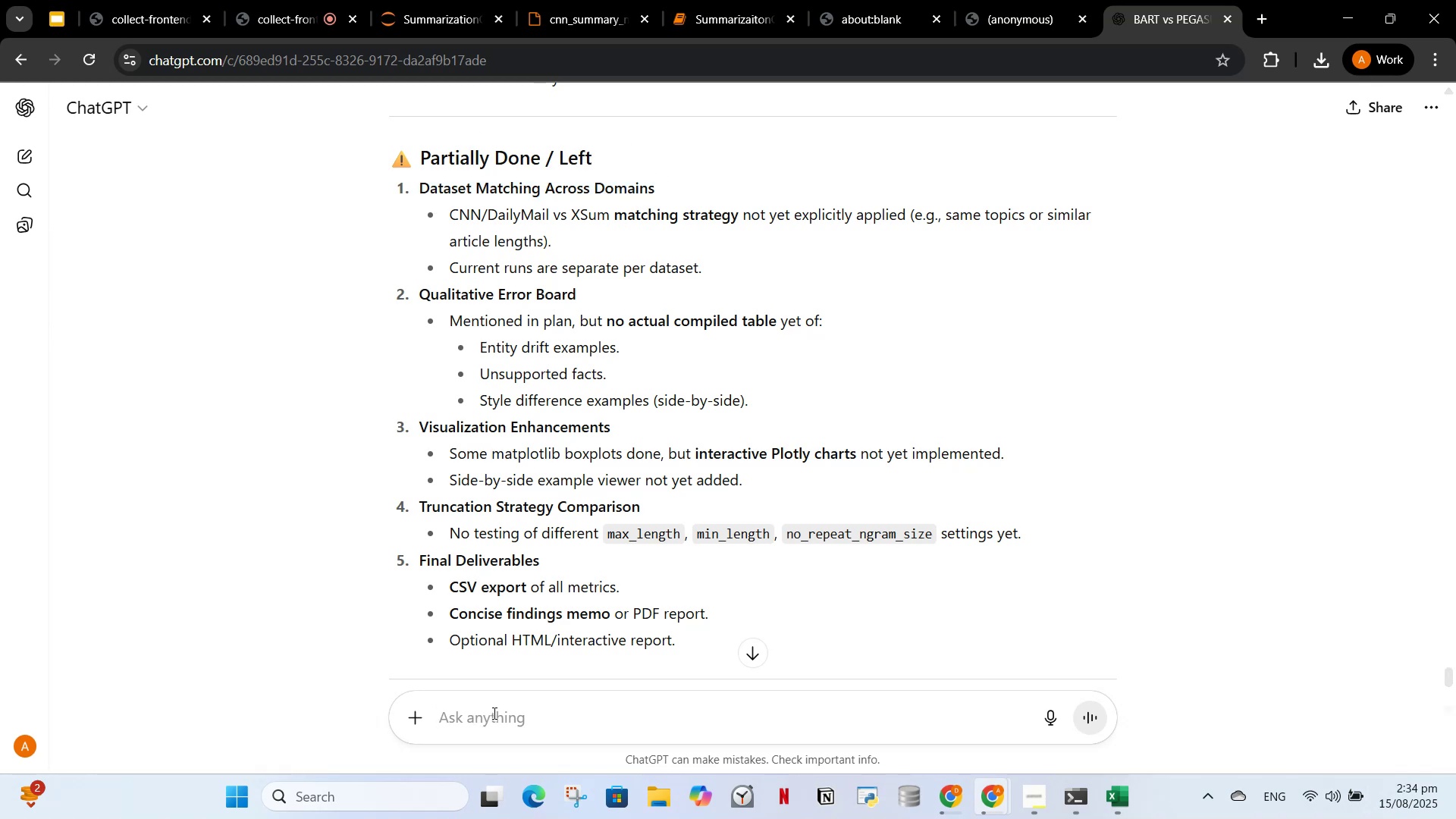 
type(what do you mean by ")
 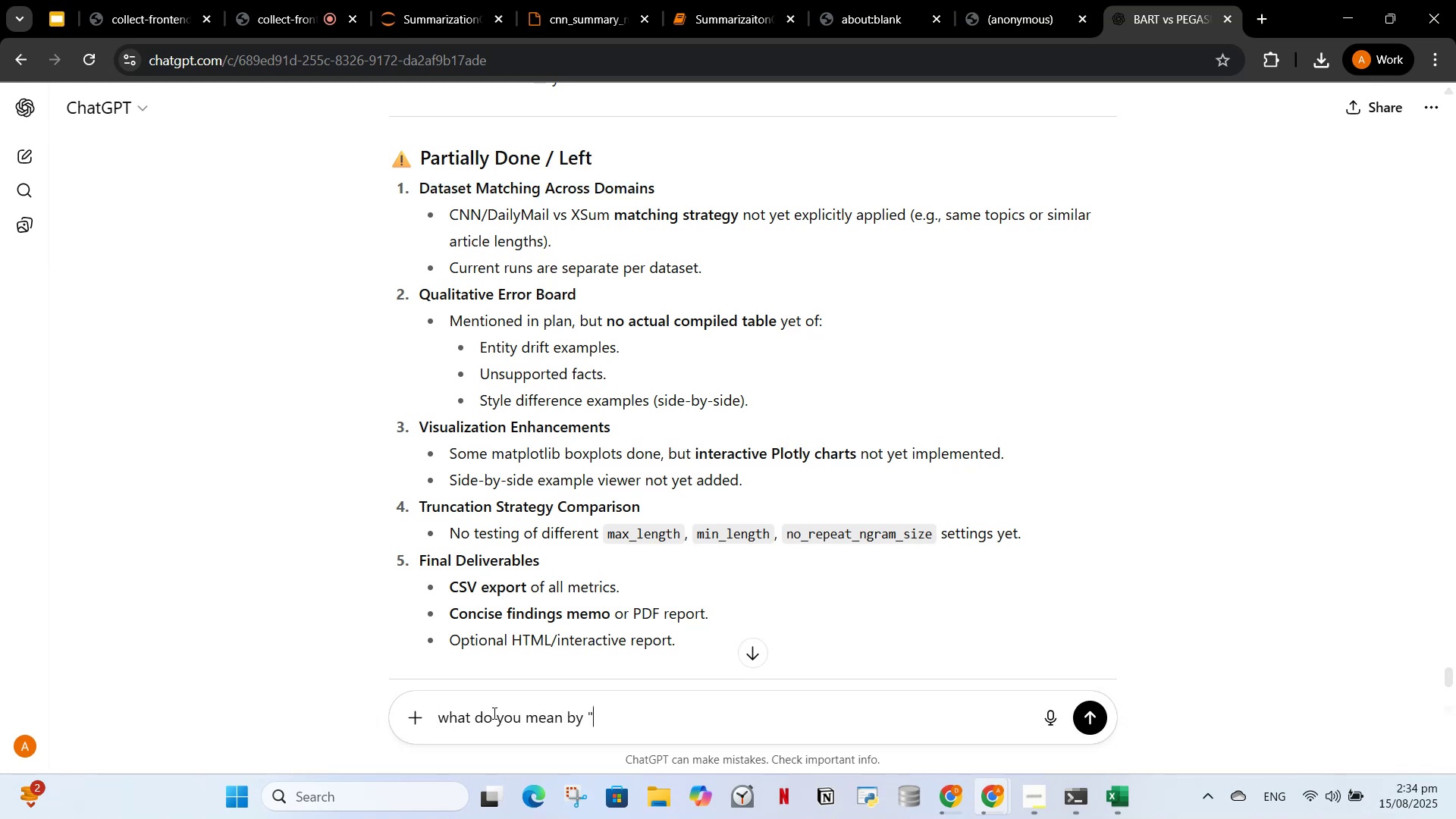 
key(Control+V)
 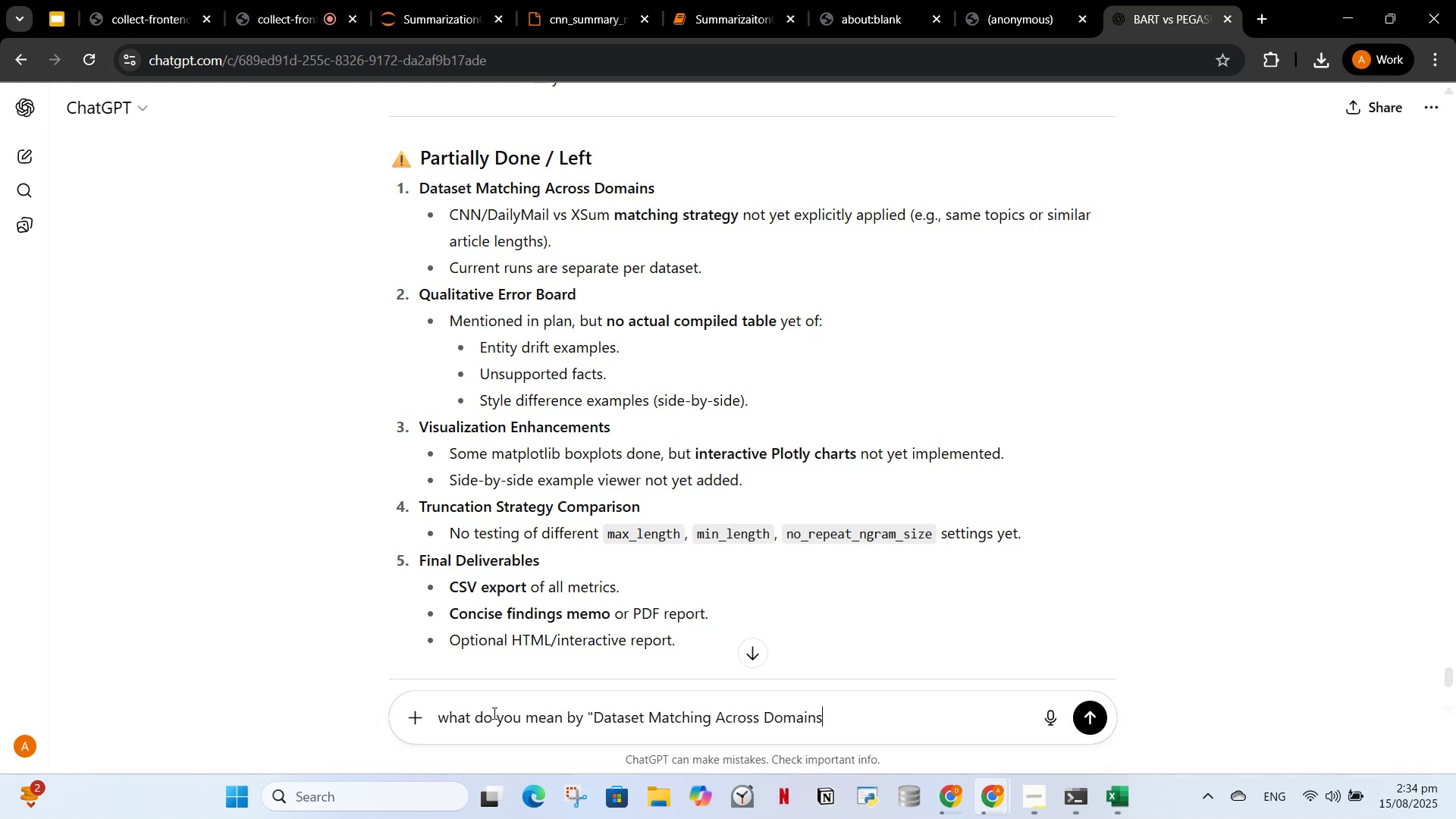 
key(Shift+Quote)
 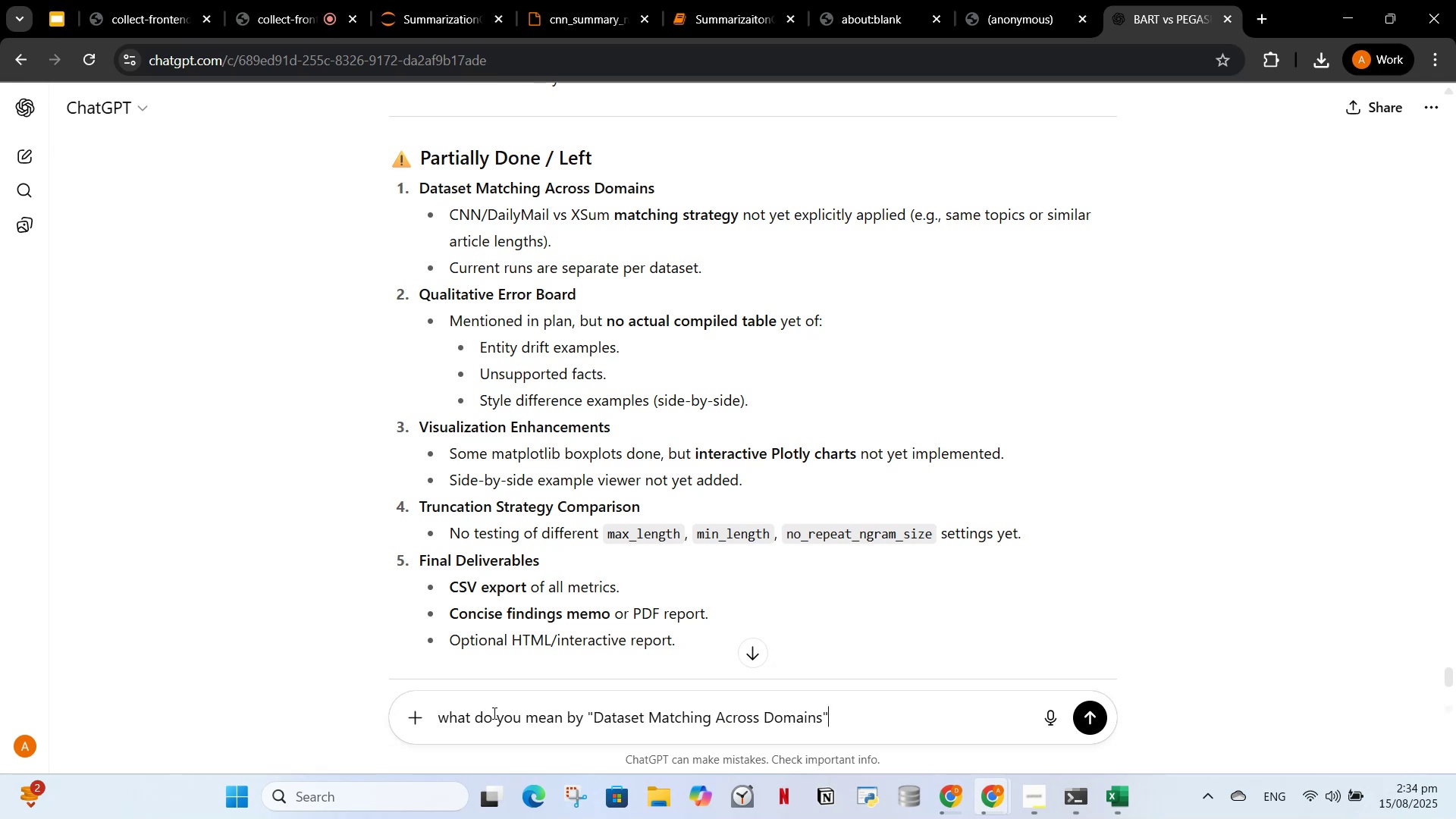 
key(Enter)
 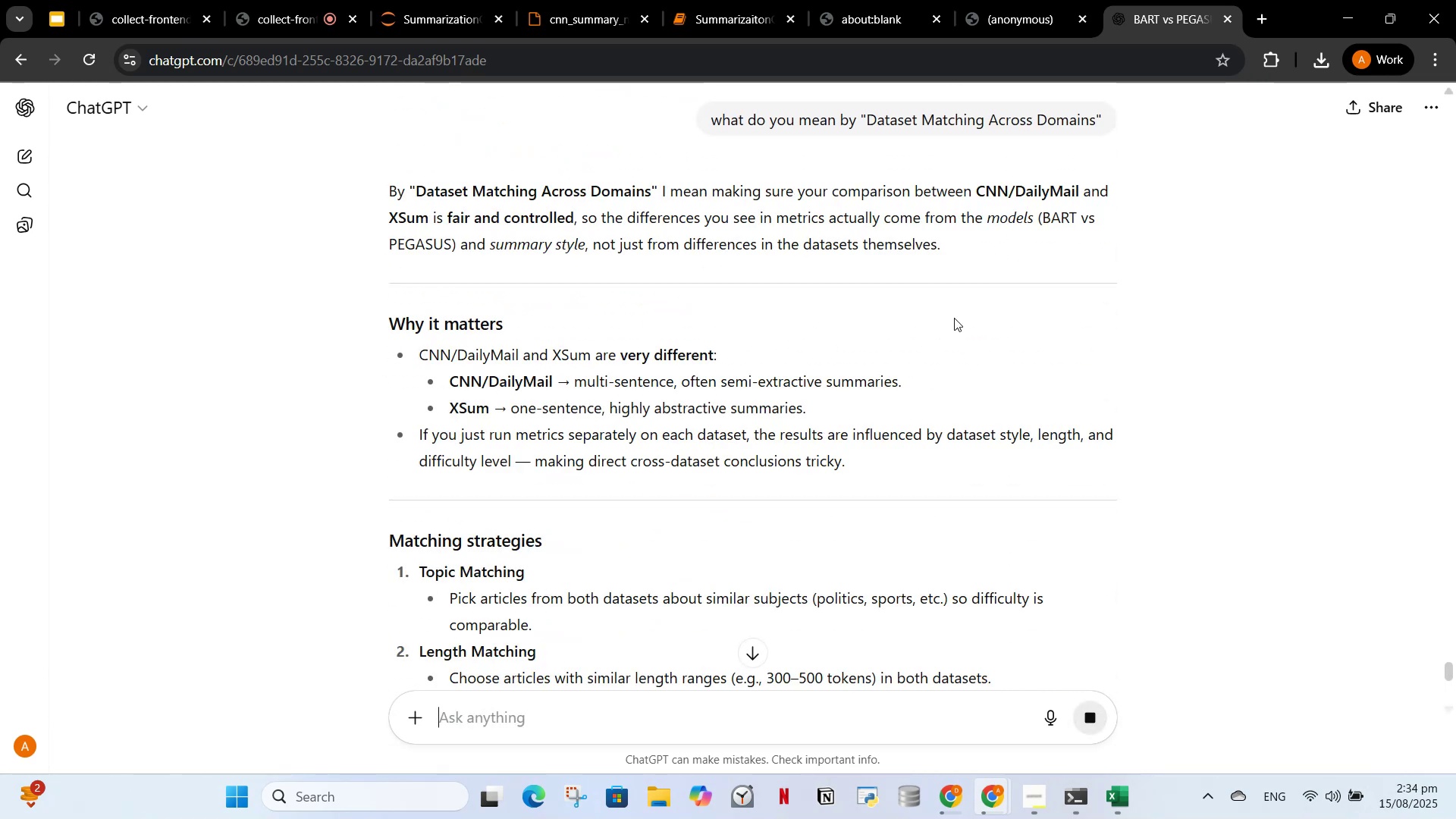 
wait(12.07)
 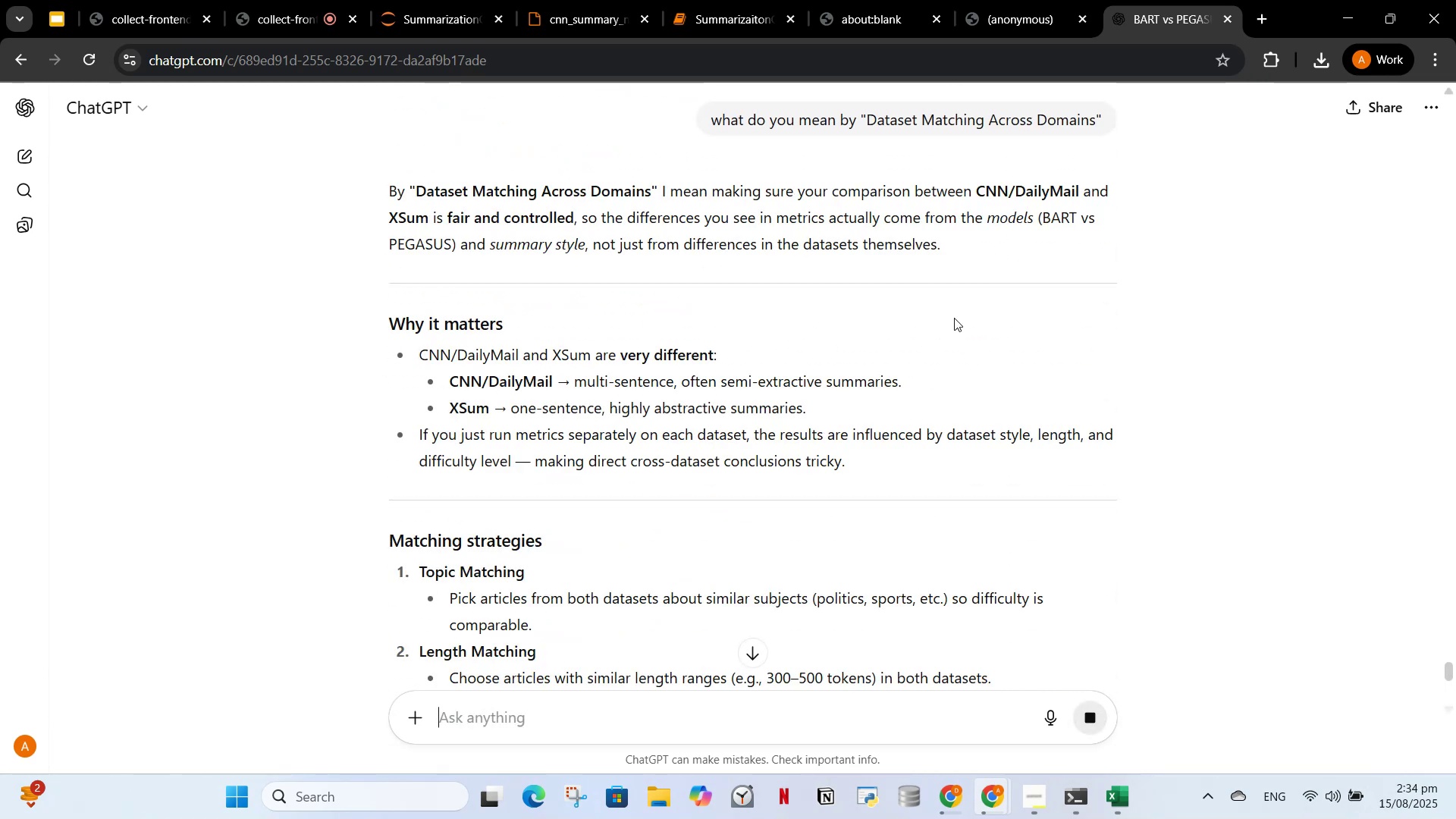 
scroll: coordinate [718, 540], scroll_direction: down, amount: 4.0
 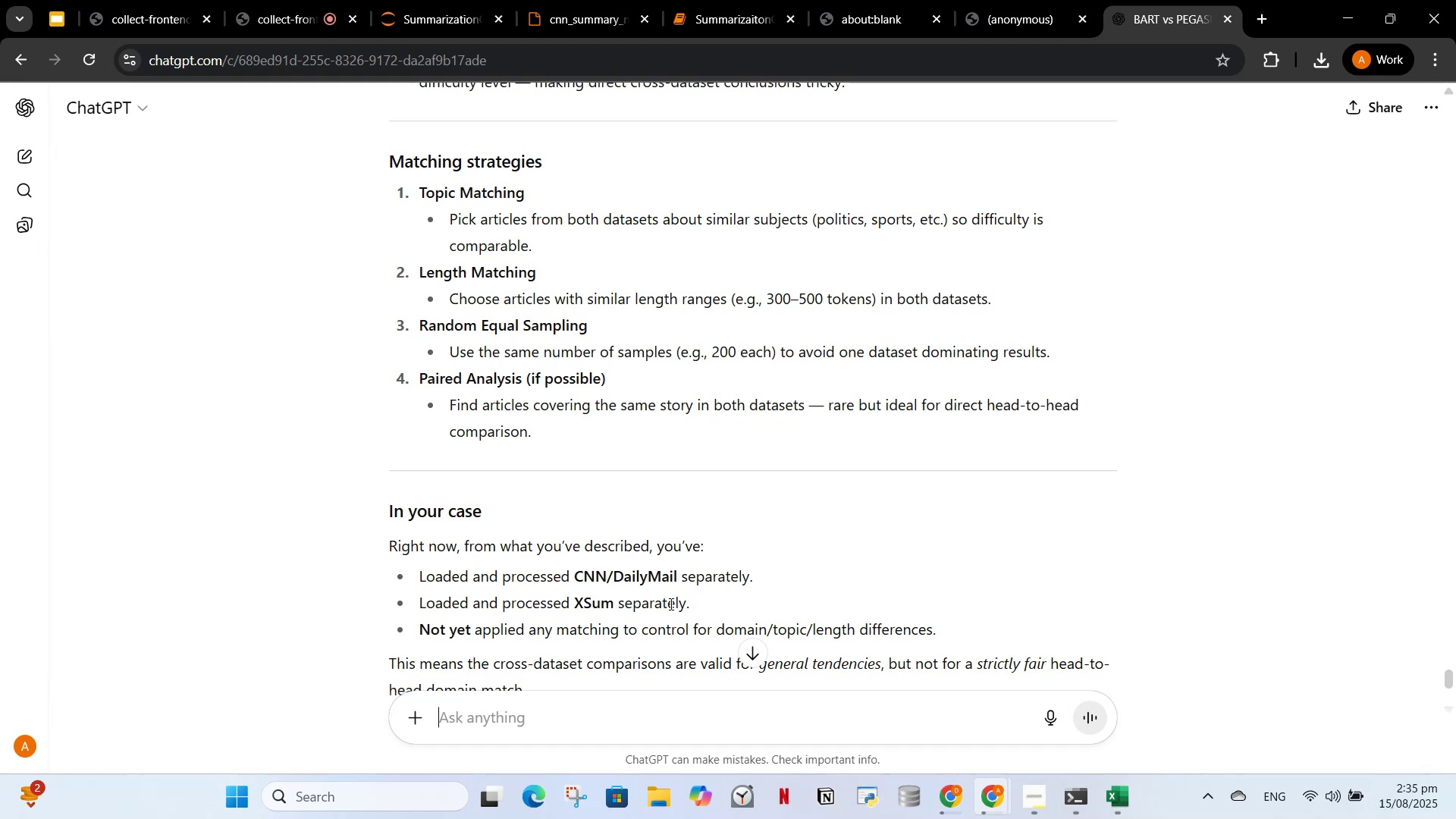 
wait(9.05)
 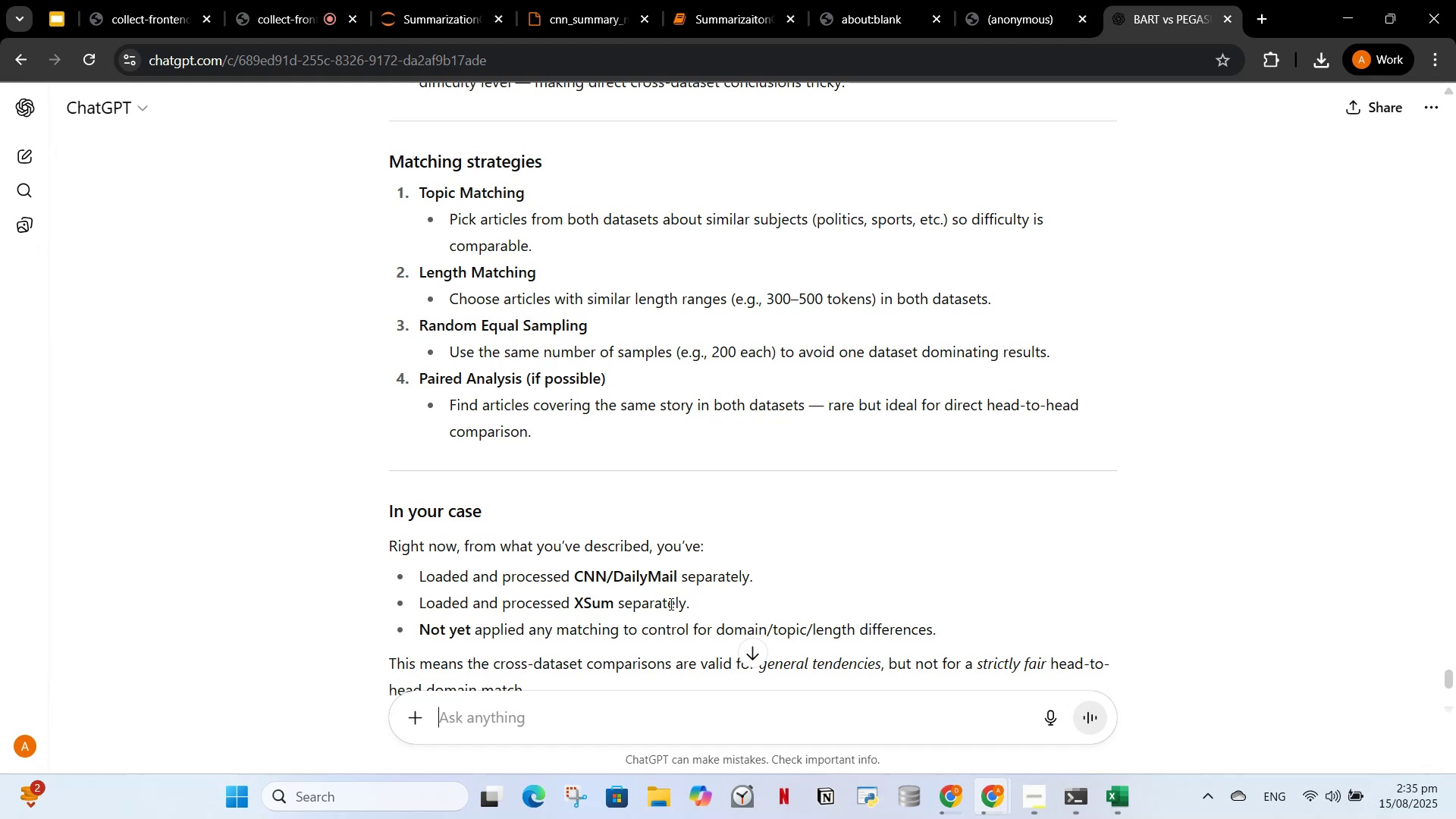 
type(who said we have to match ?)
 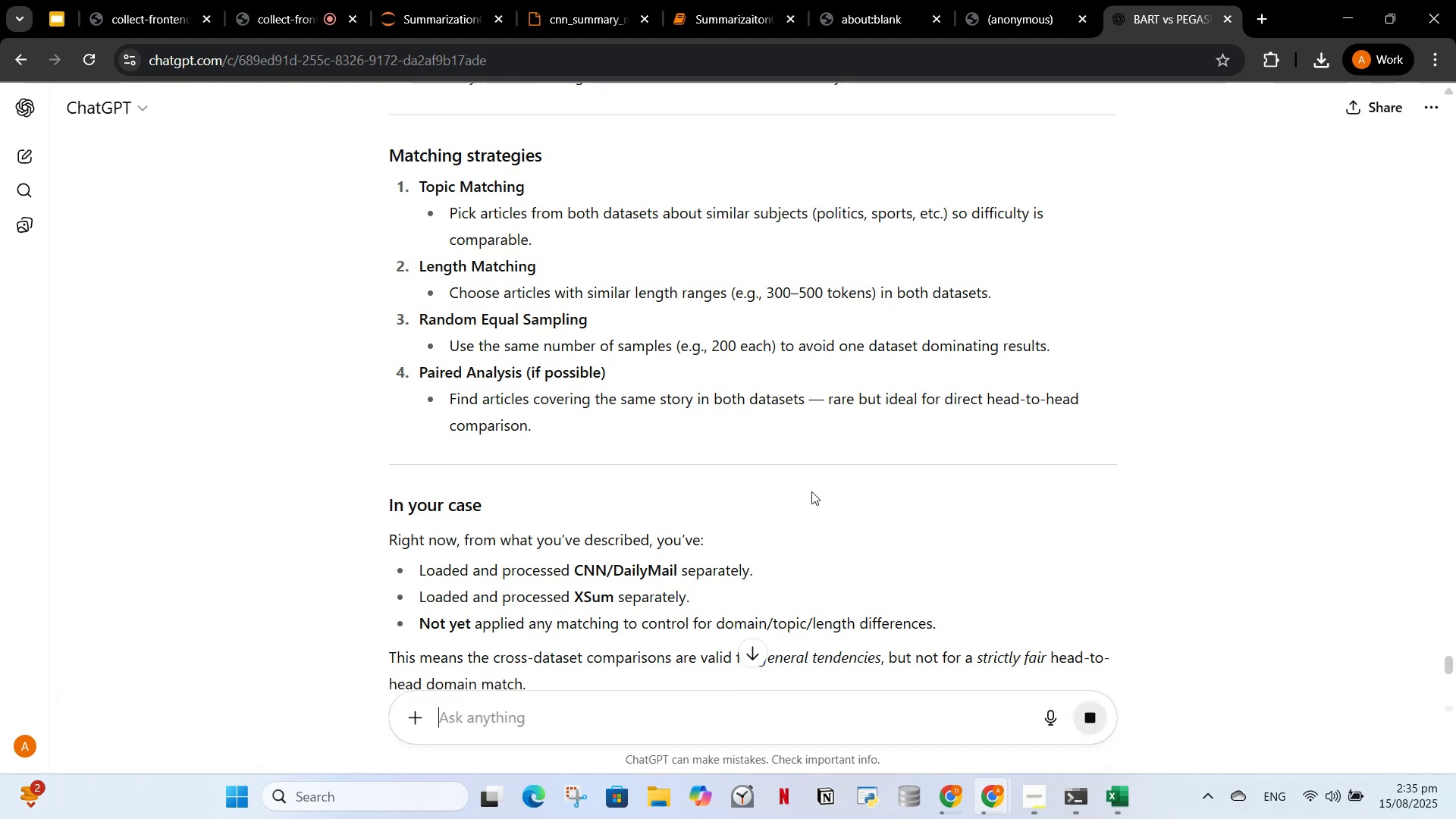 
 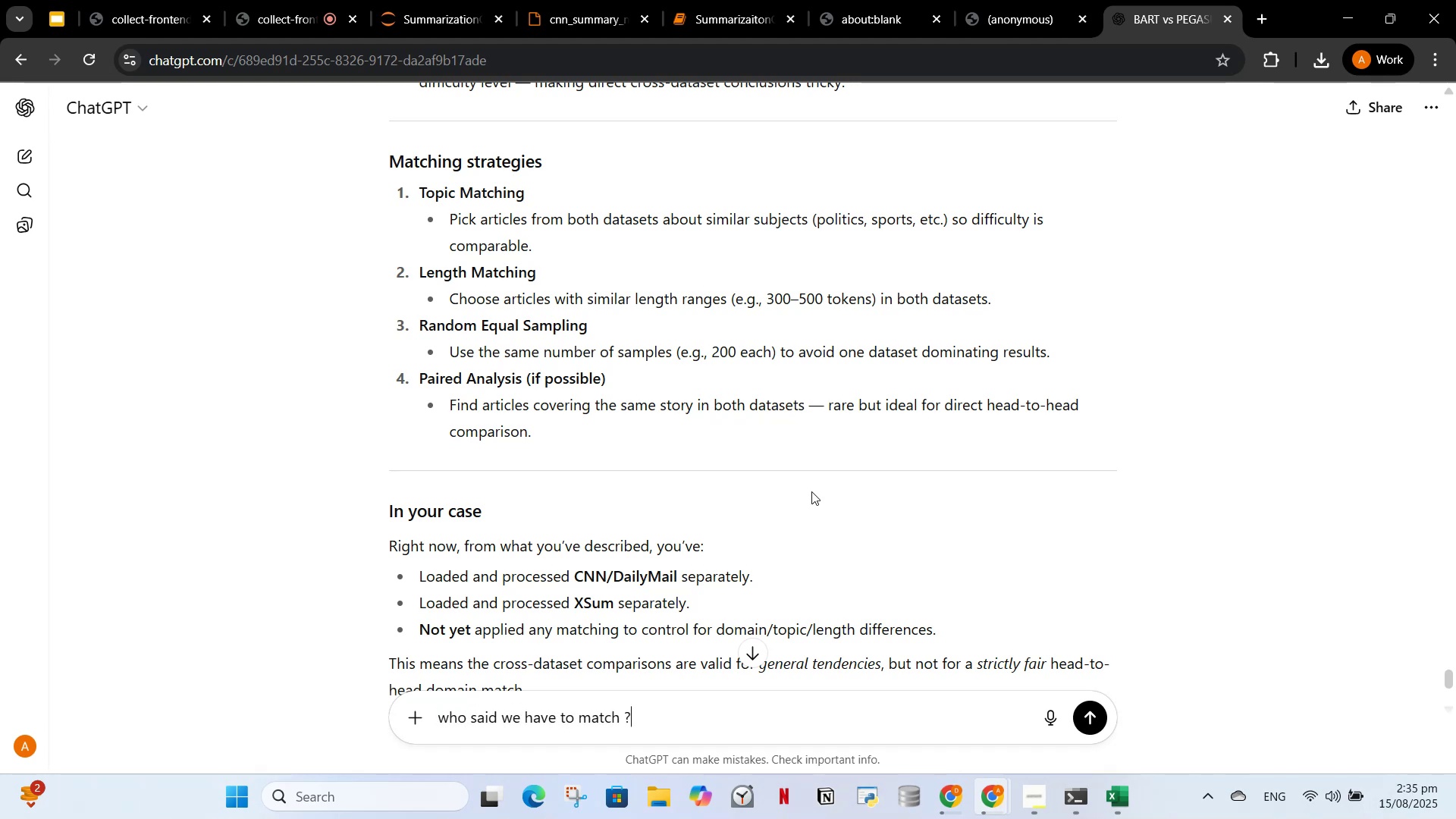 
key(Enter)
 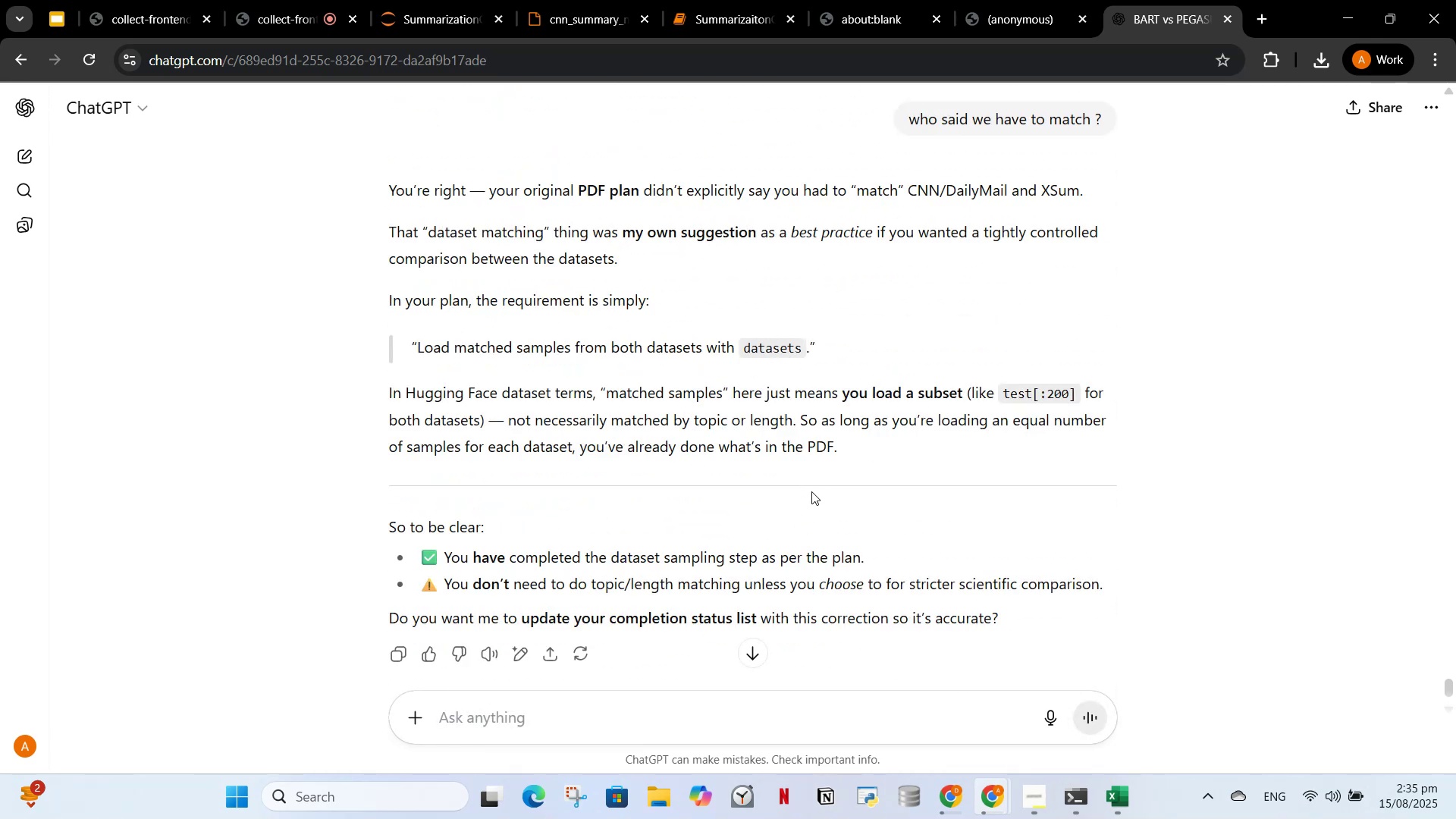 
wait(12.5)
 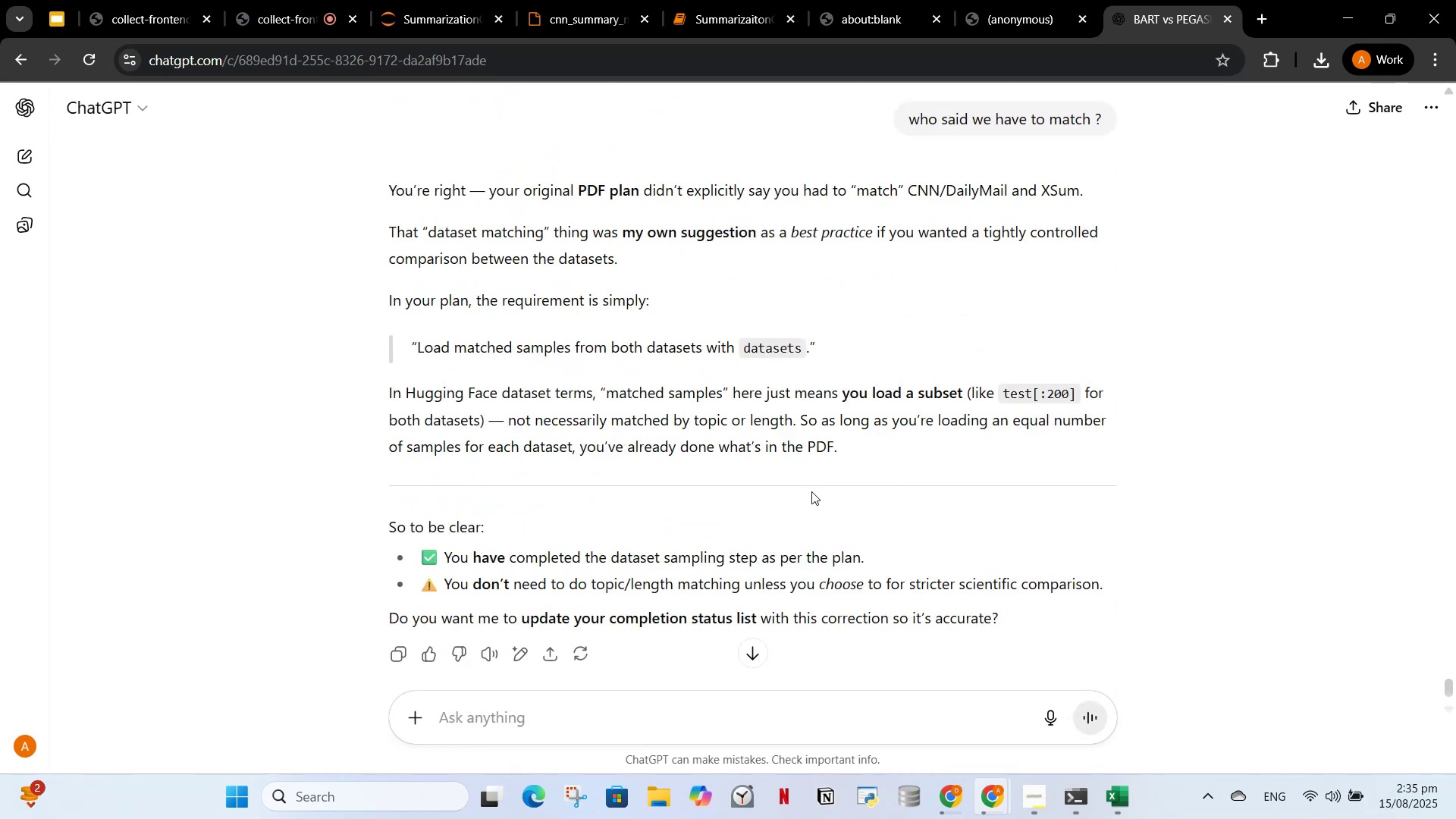 
type(again read this pdf and )
 